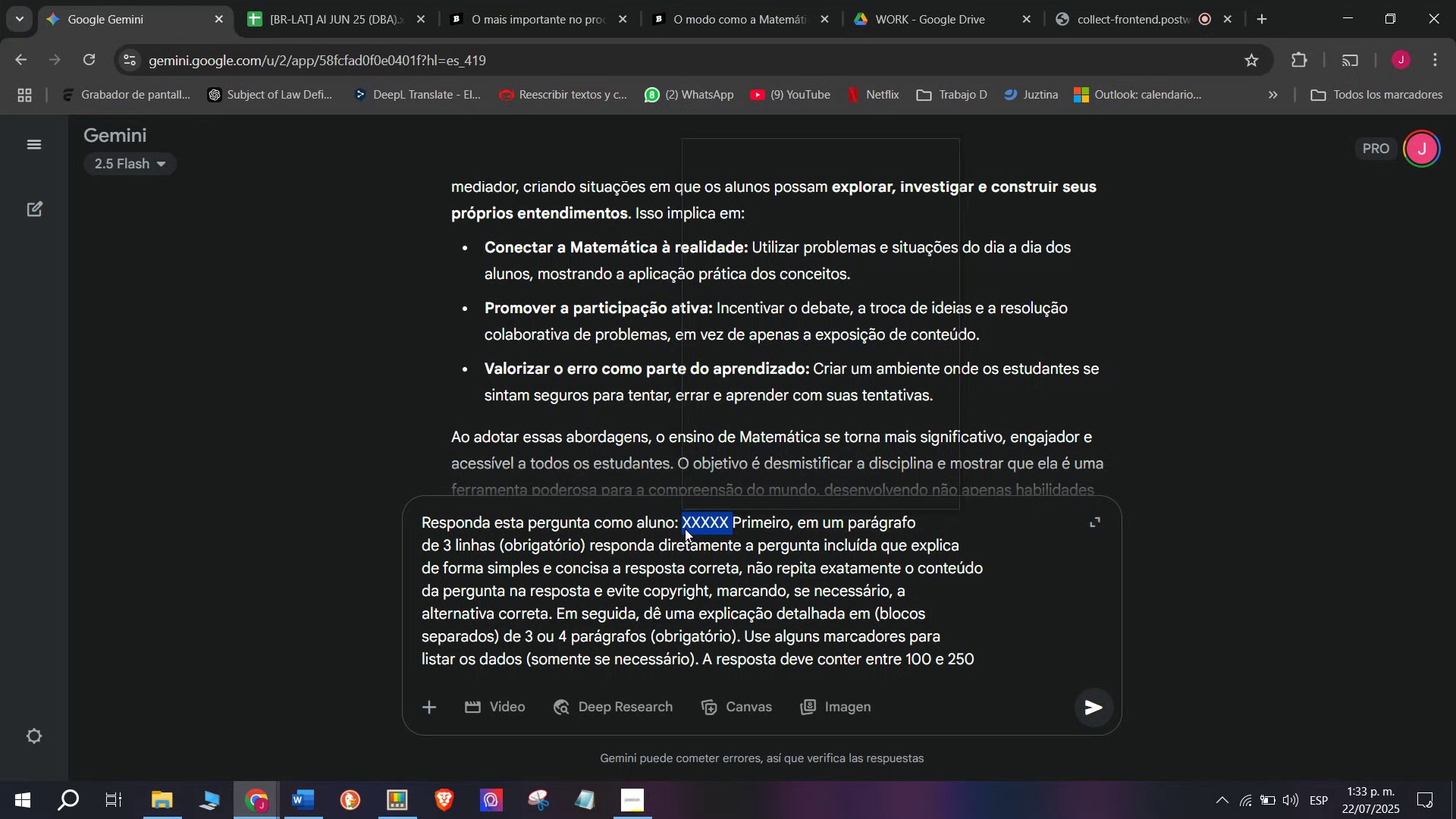 
key(Meta+MetaLeft)
 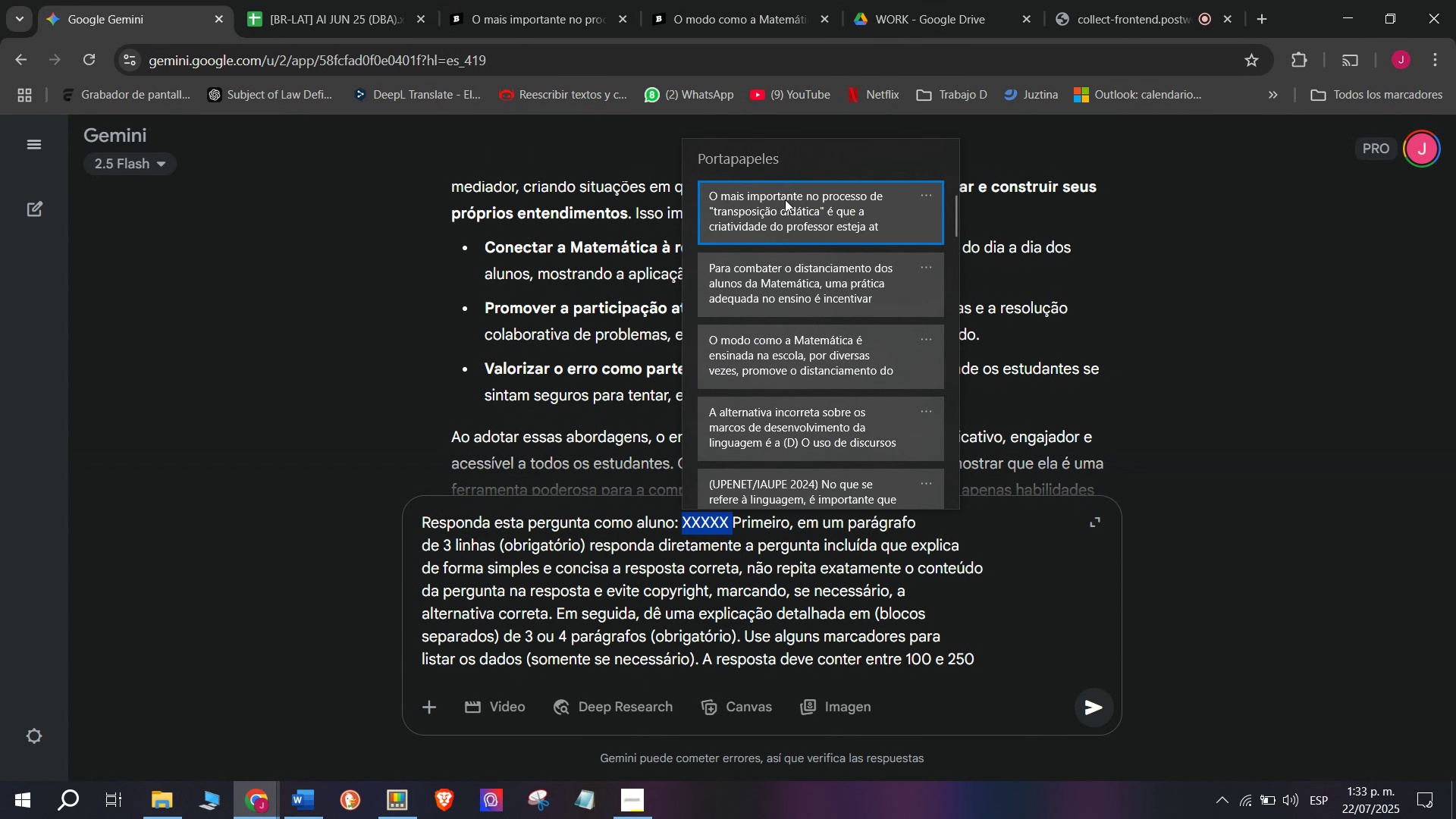 
key(C)
 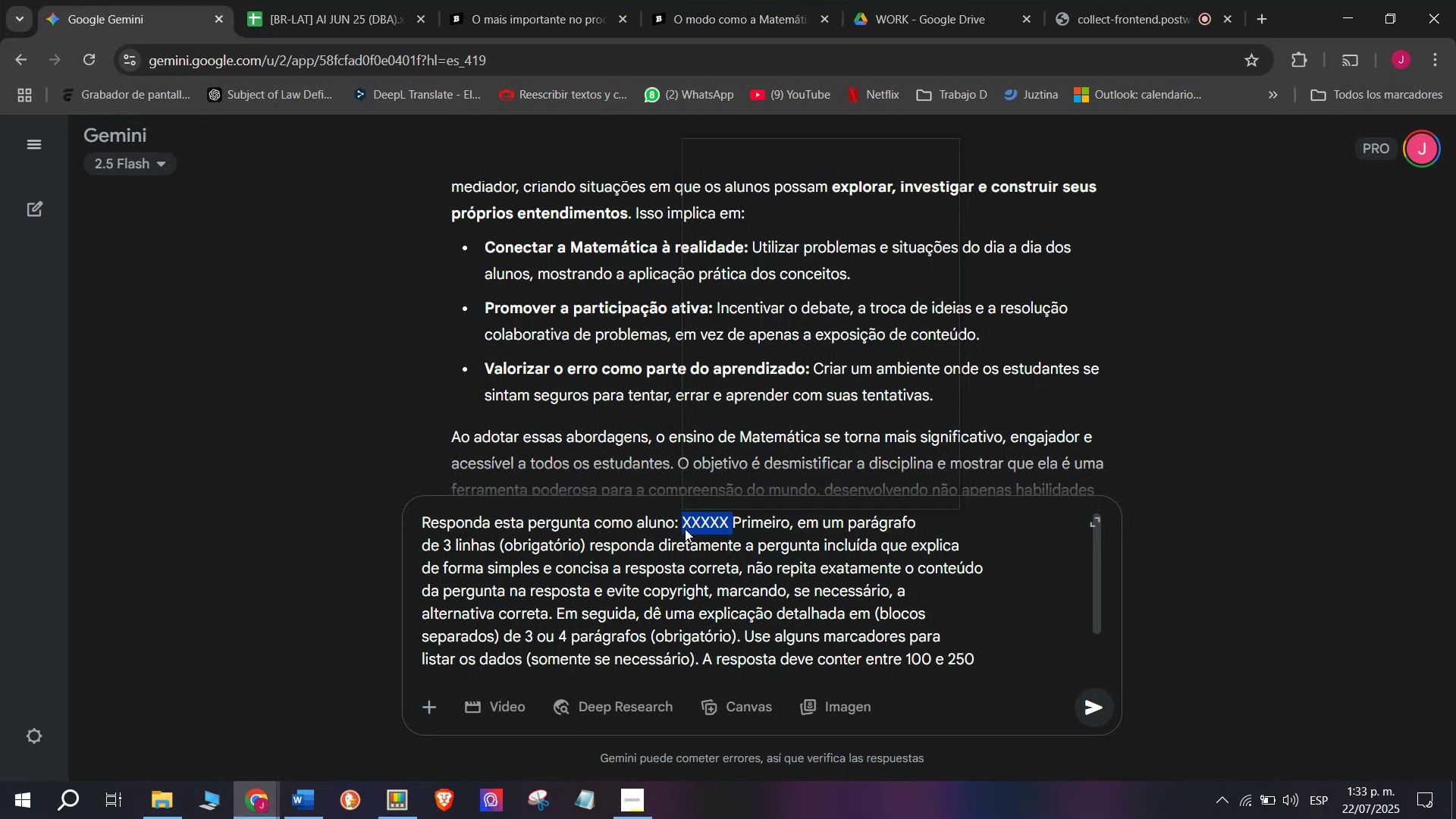 
key(Meta+V)
 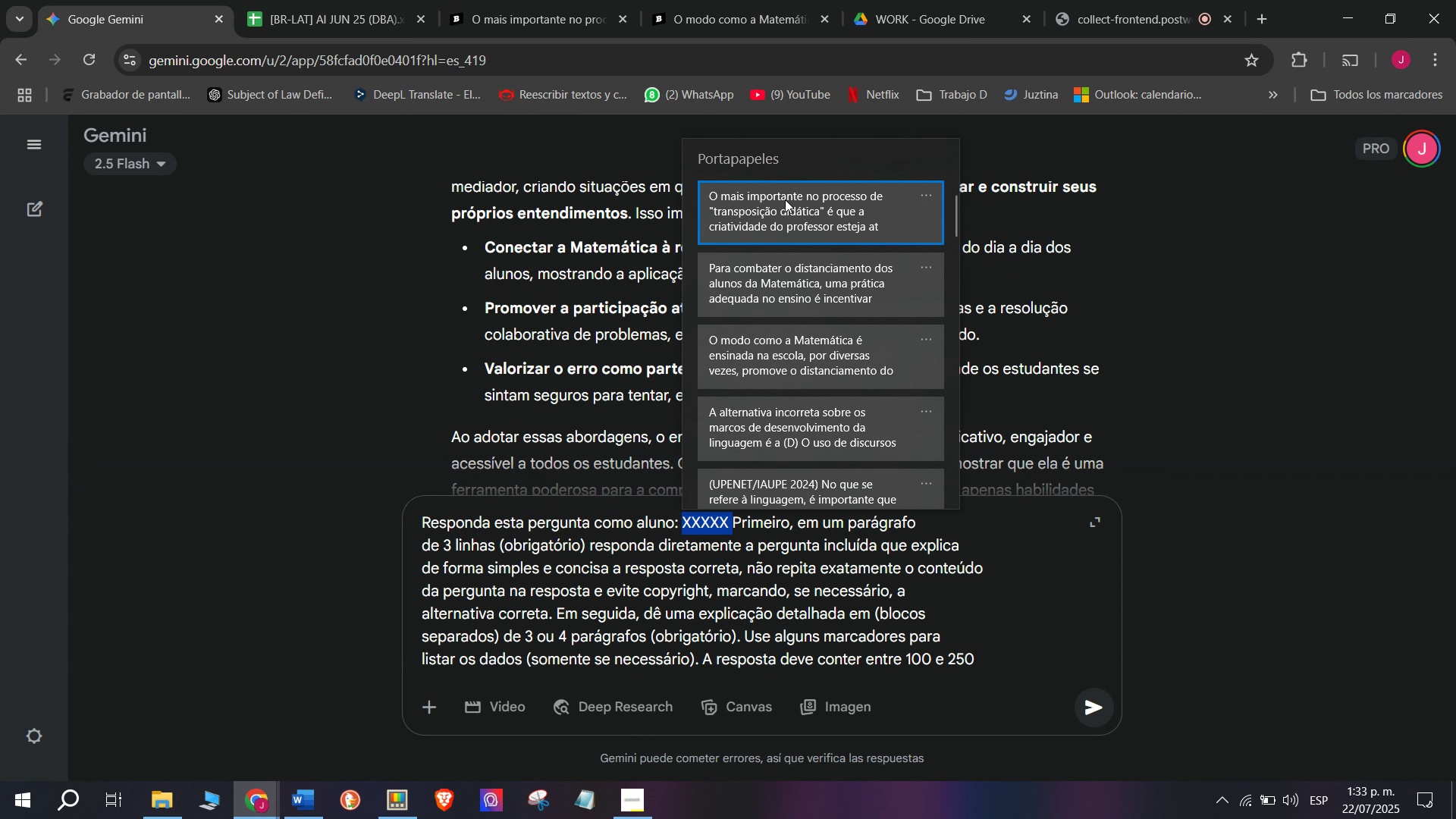 
left_click([785, 198])
 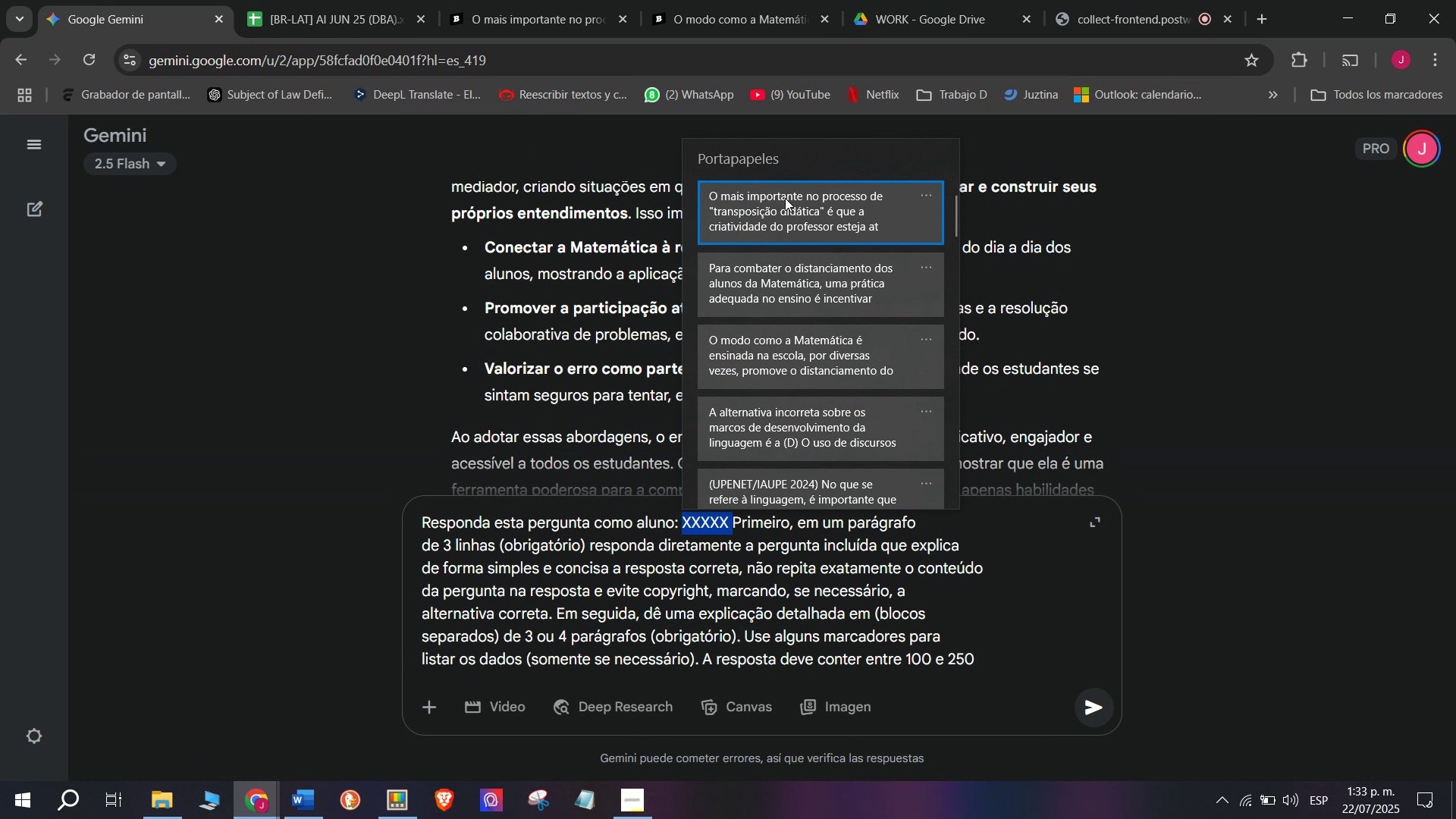 
key(Control+ControlLeft)
 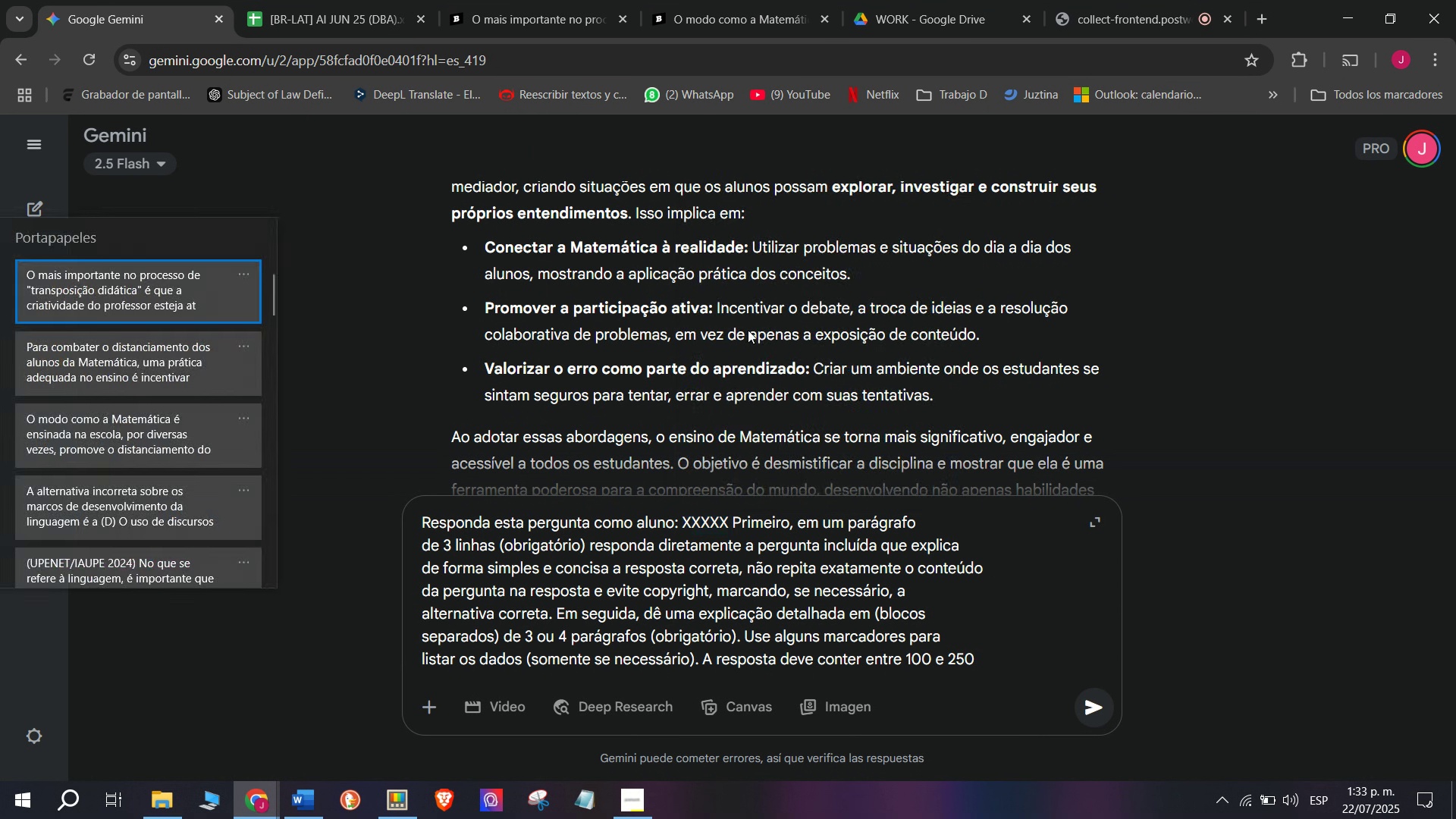 
key(Control+V)
 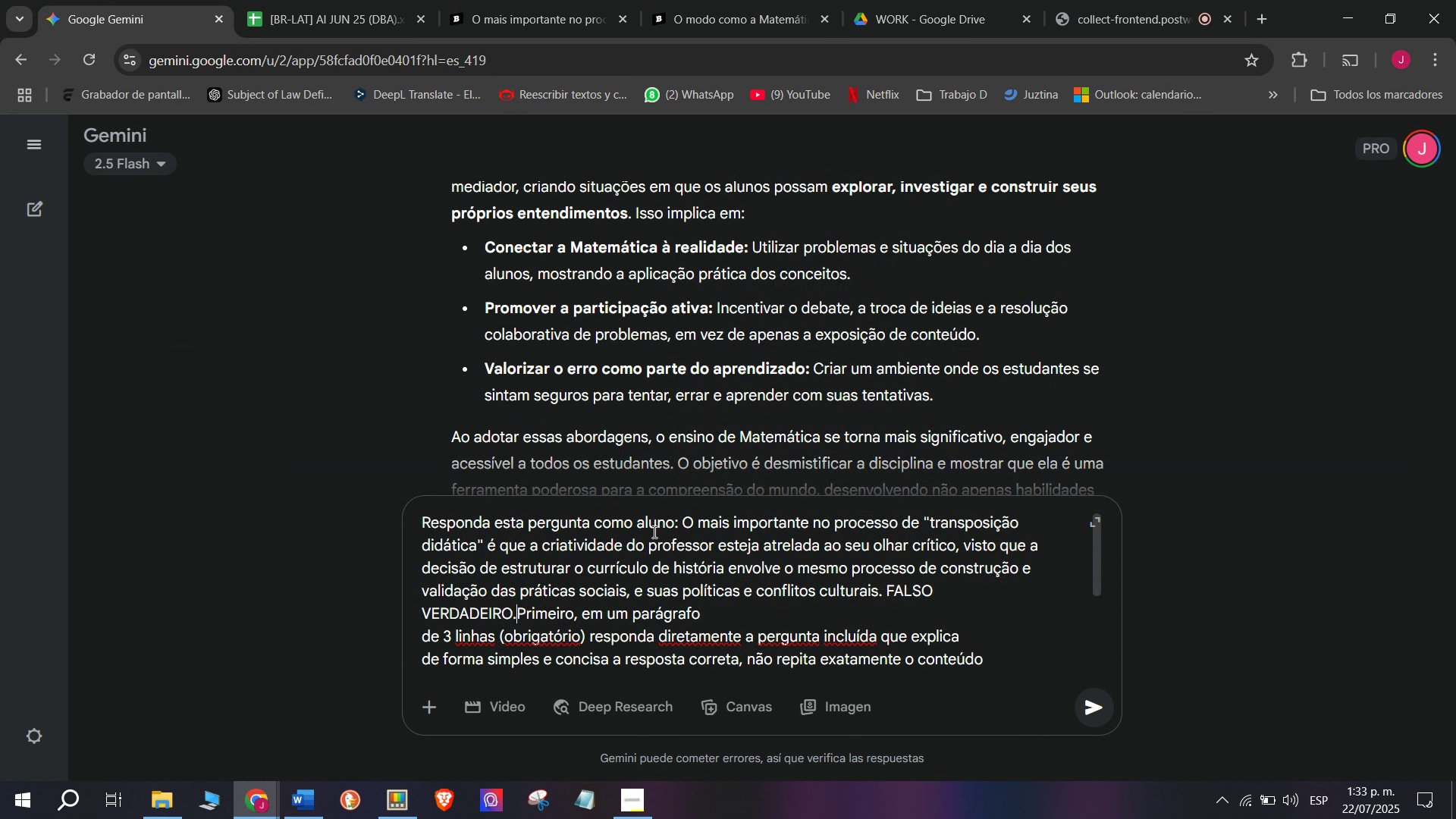 
key(Enter)
 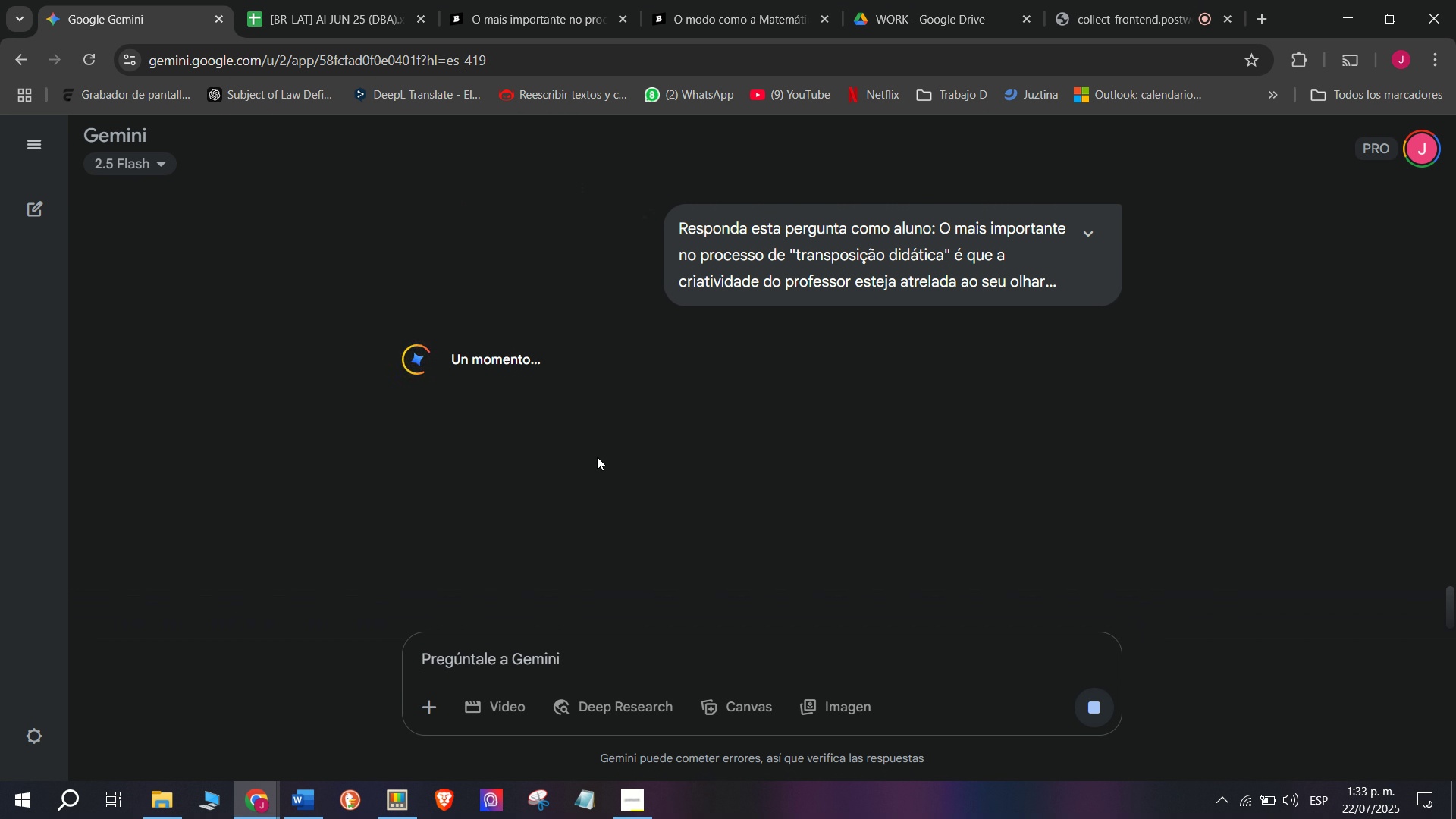 
key(W)
 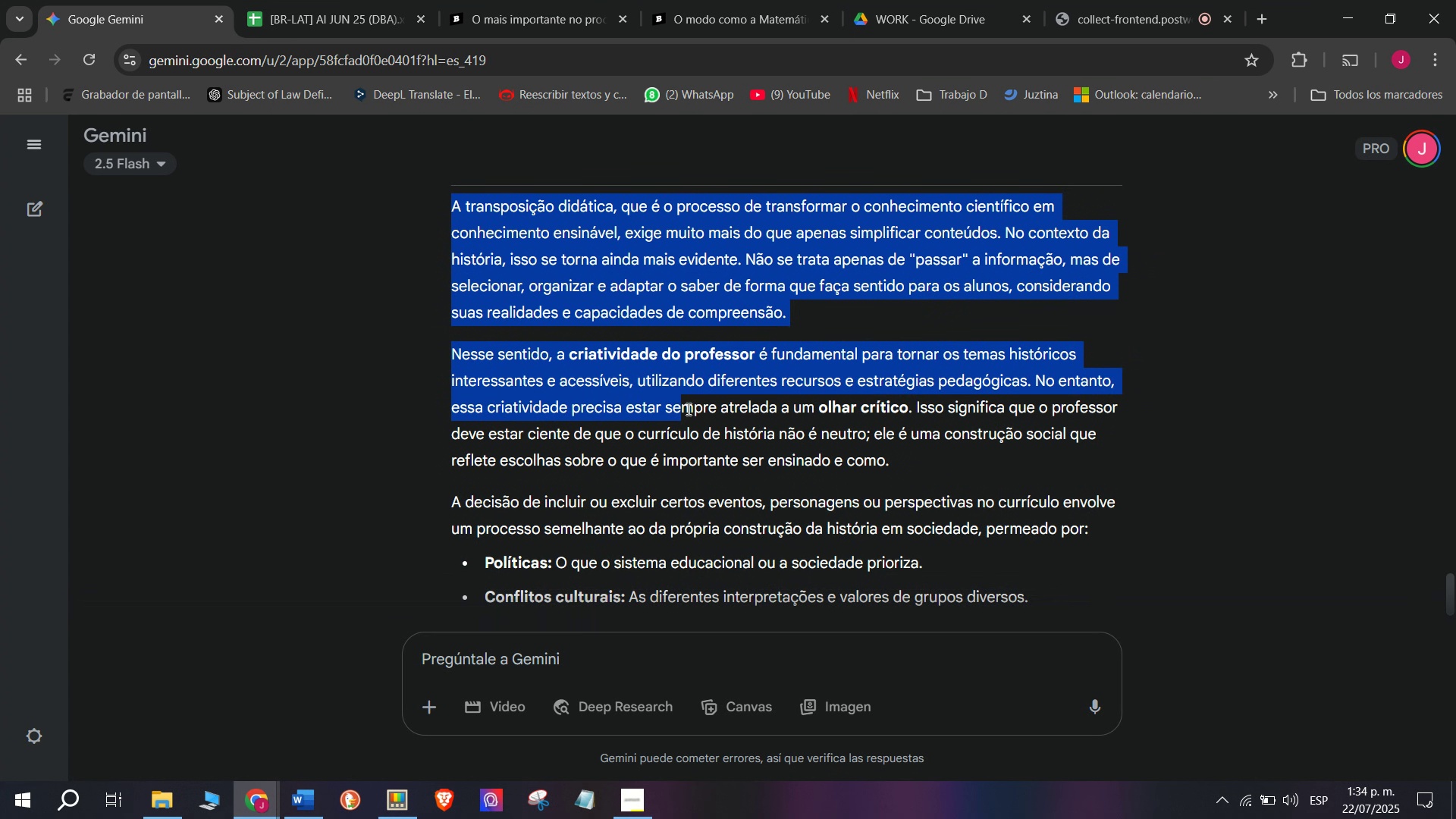 
wait(38.66)
 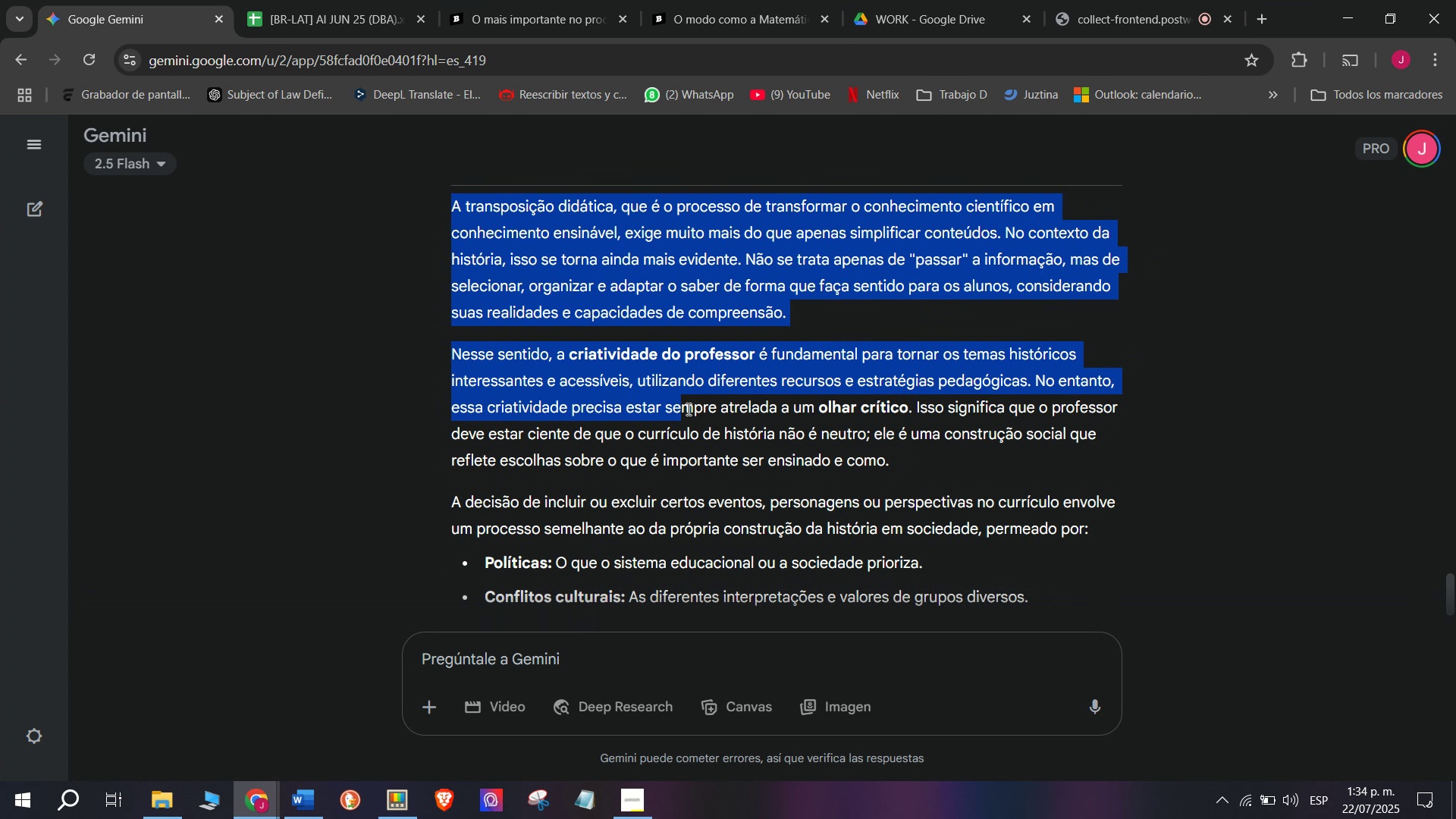 
left_click_drag(start_coordinate=[430, 368], to_coordinate=[664, 448])
 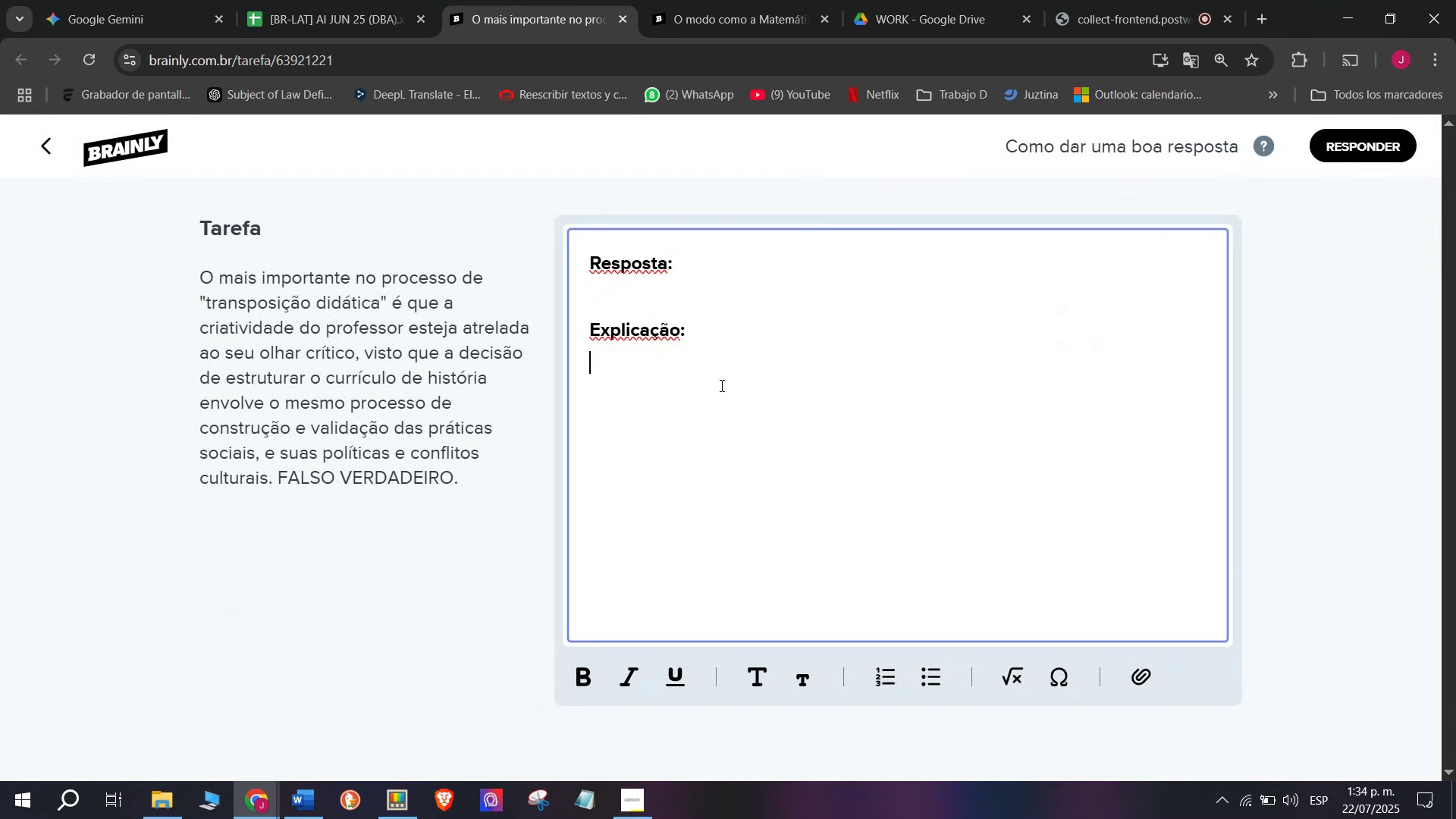 
left_click_drag(start_coordinate=[441, 356], to_coordinate=[985, 473])
 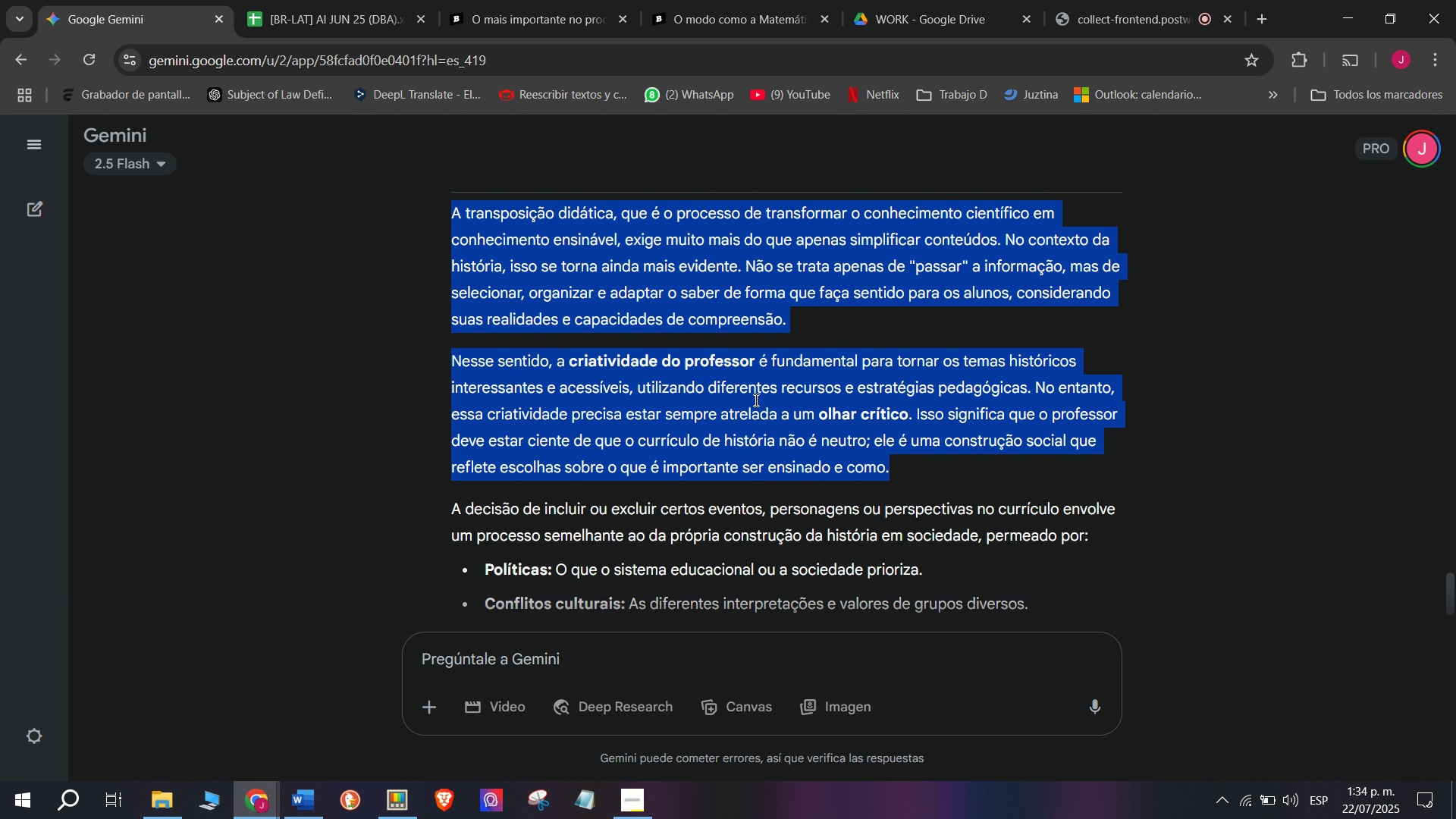 
scroll: coordinate [654, 420], scroll_direction: down, amount: 1.0
 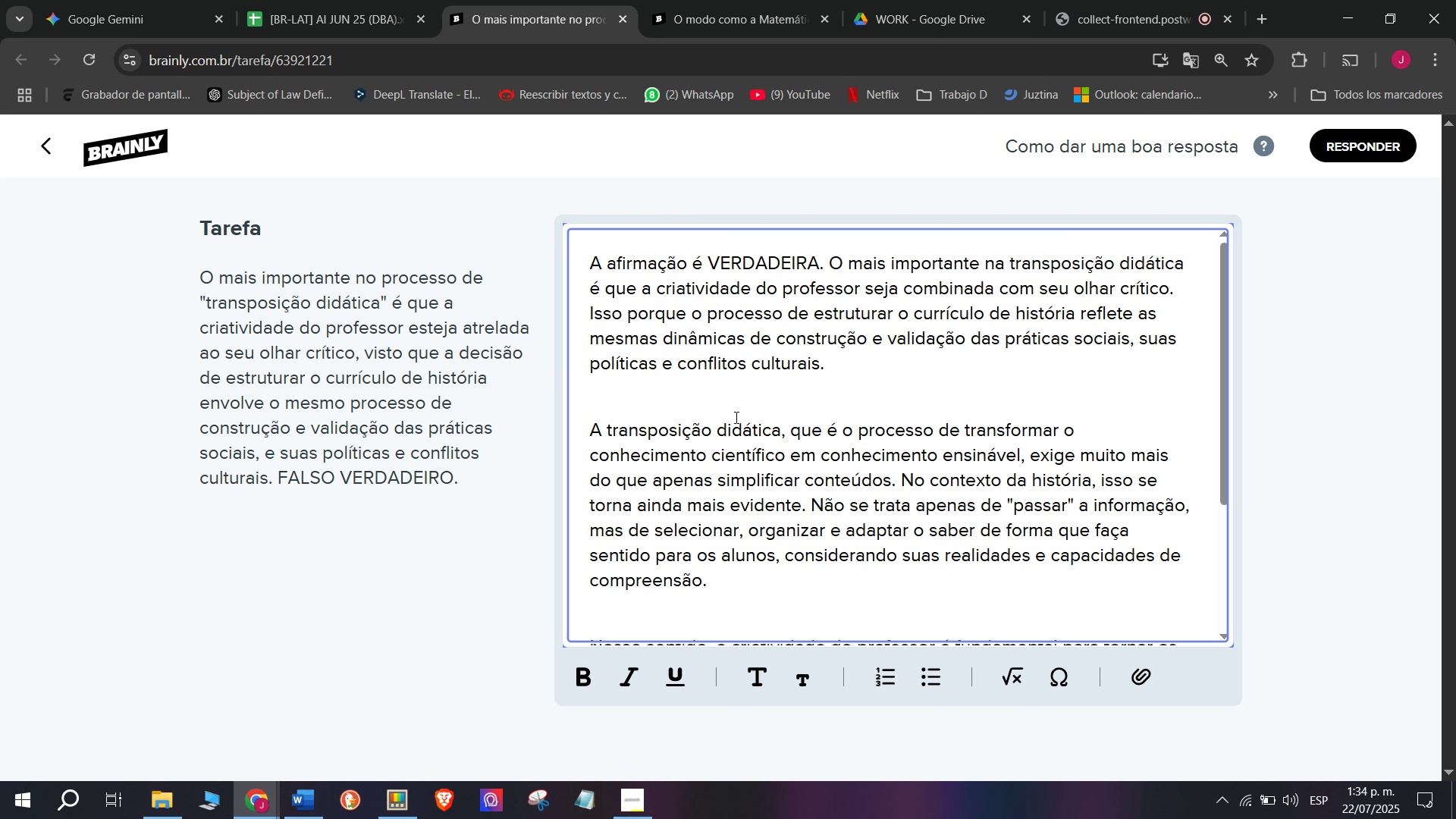 
key(Break)
 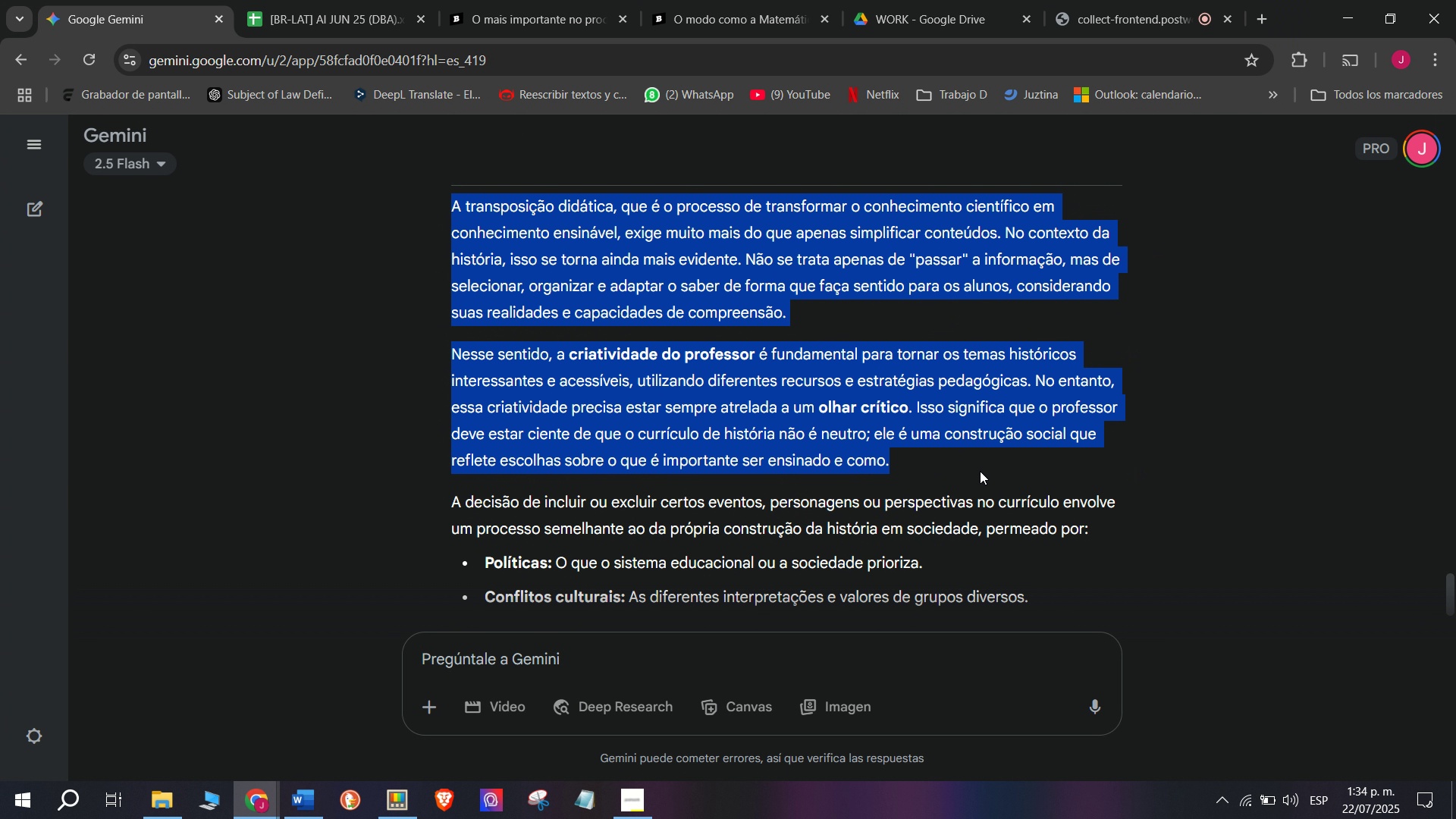 
key(Control+ControlLeft)
 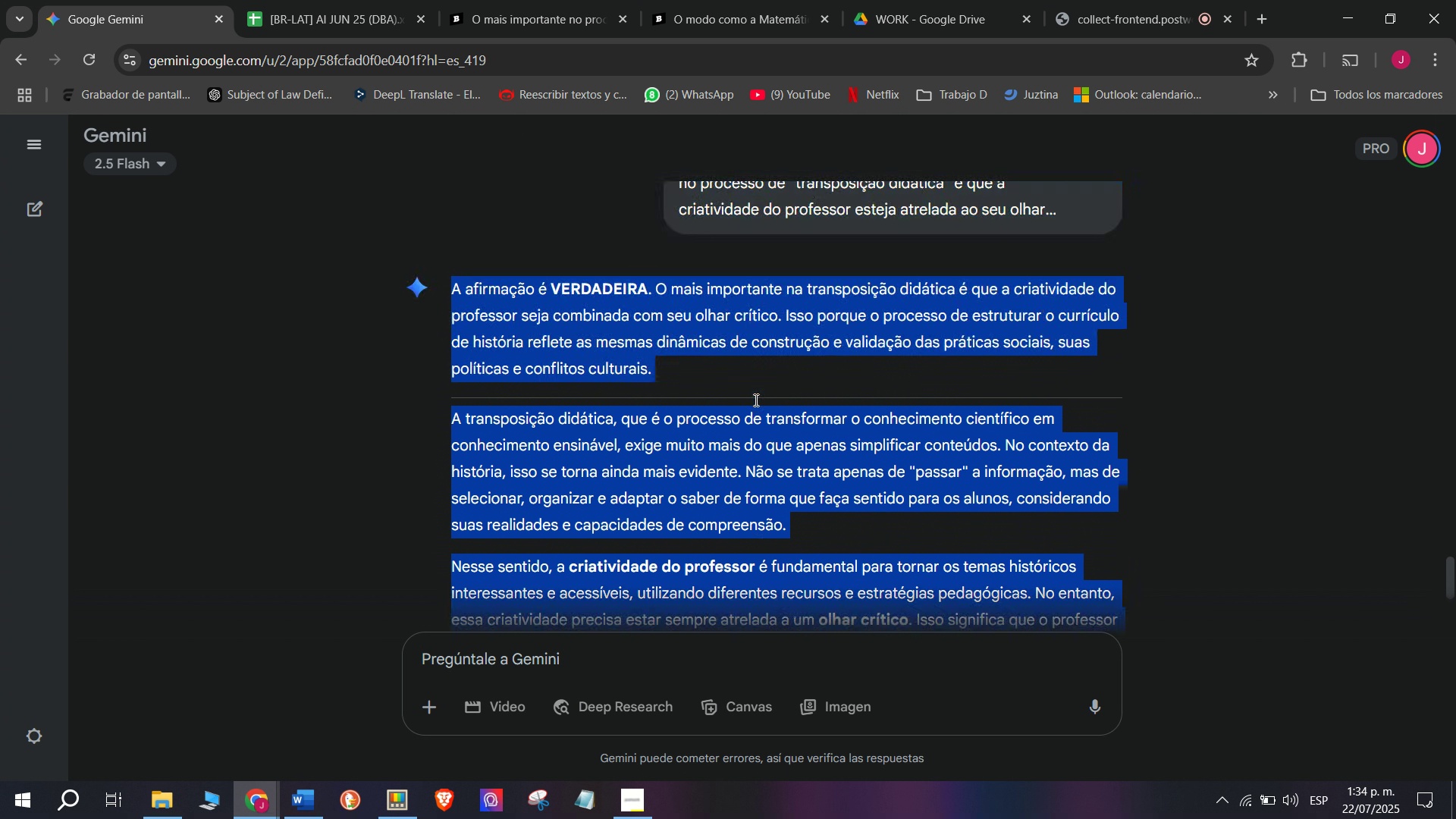 
key(Control+C)
 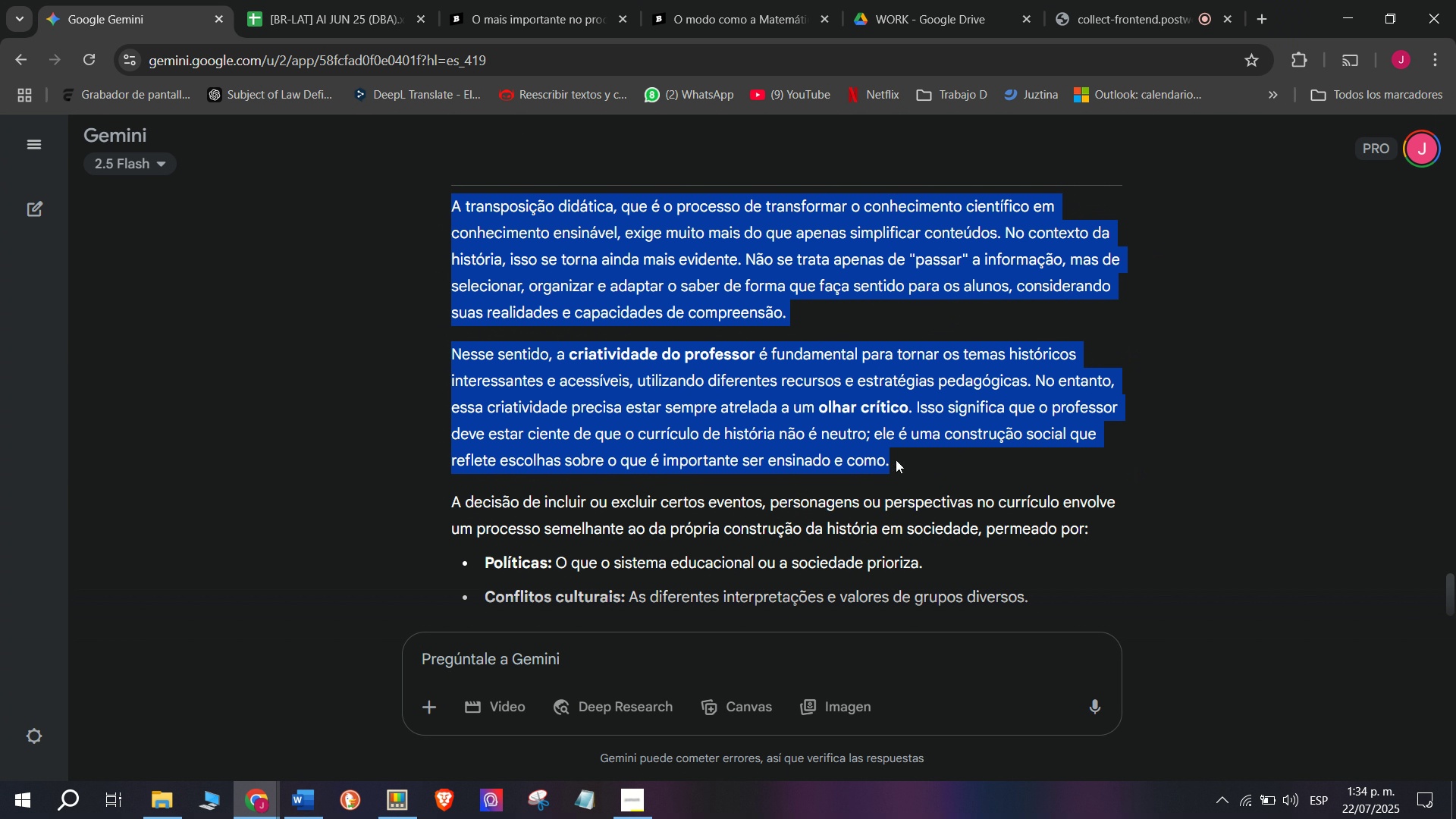 
key(Control+ControlLeft)
 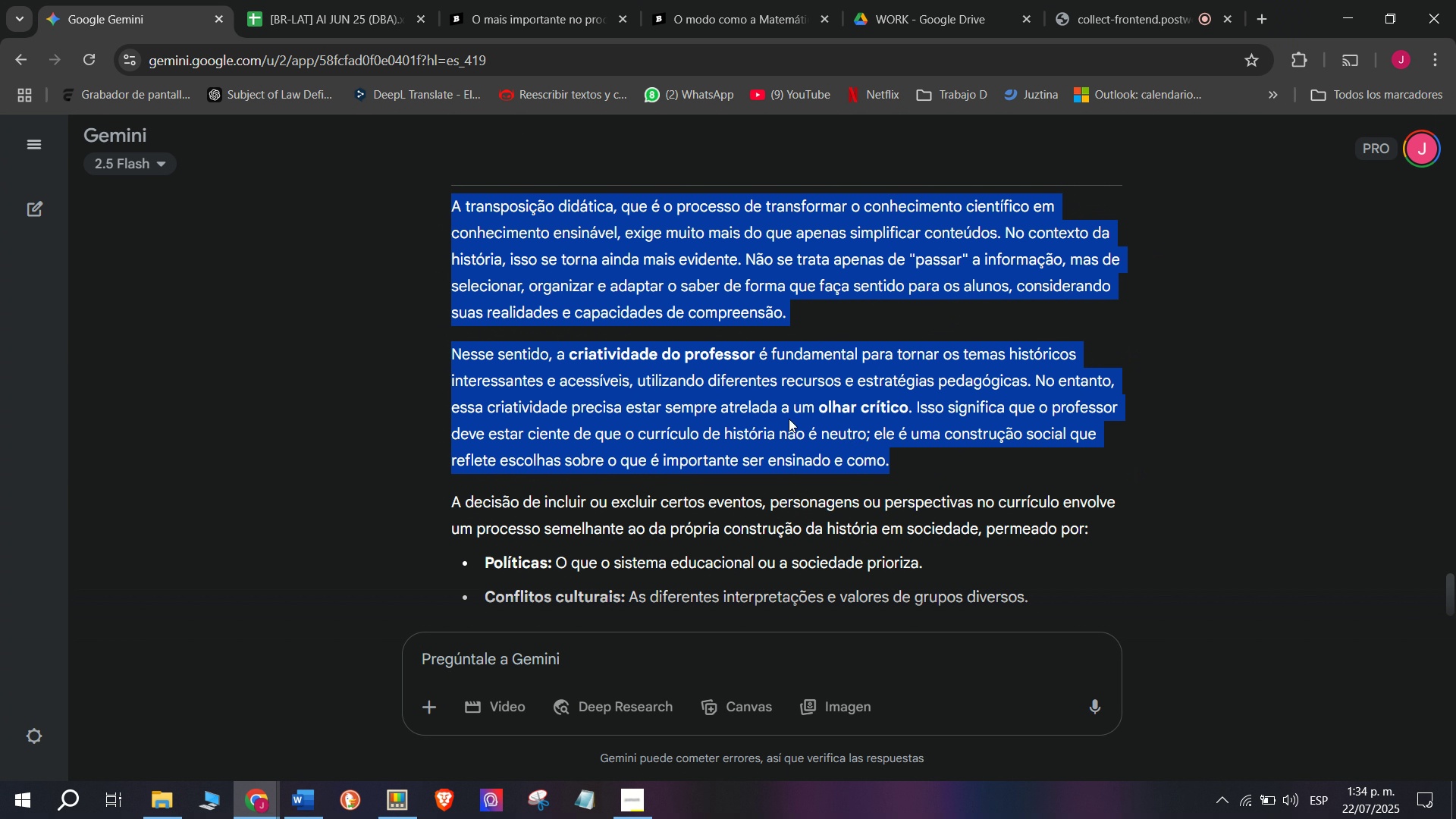 
key(Break)
 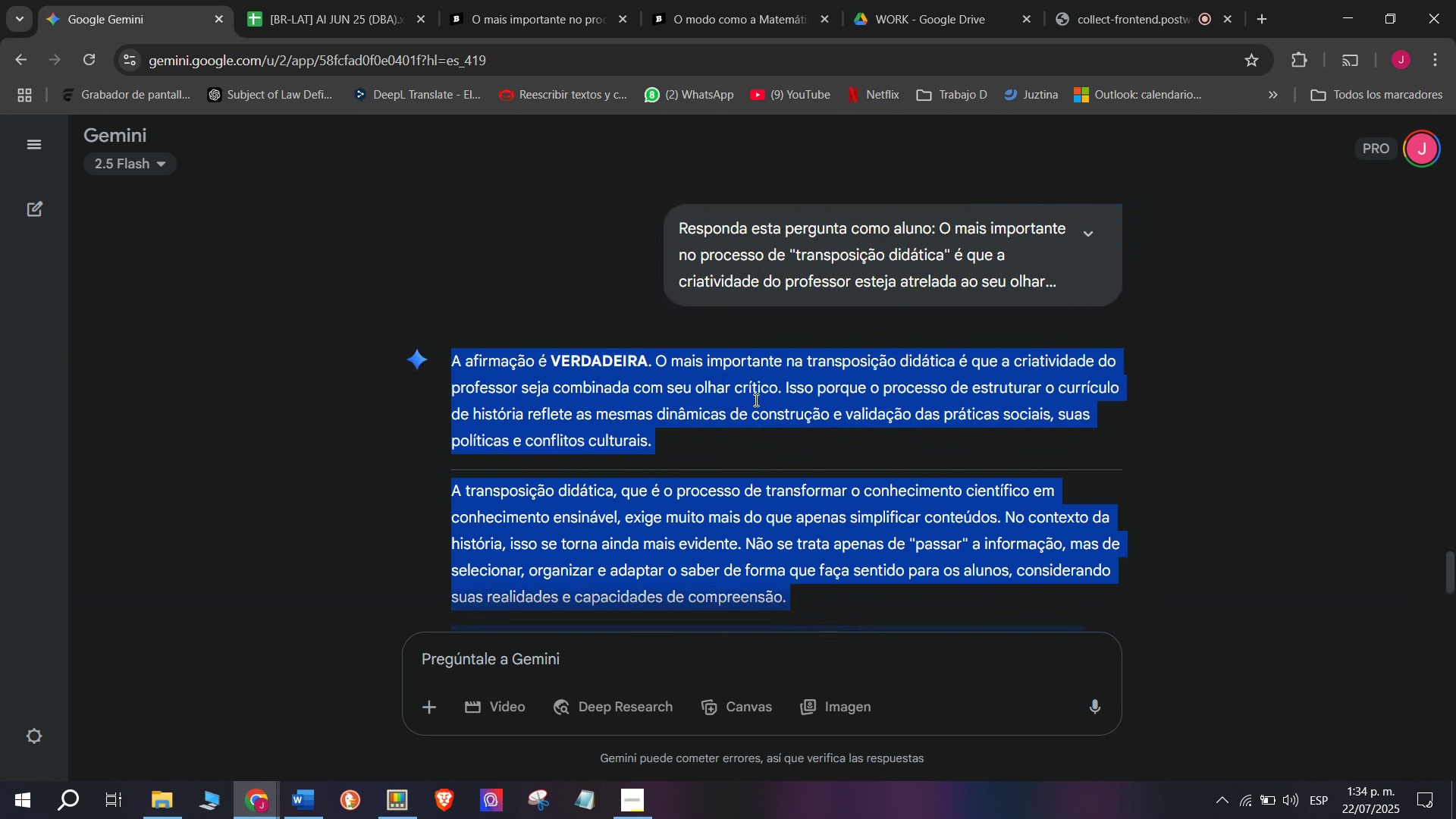 
key(Control+C)
 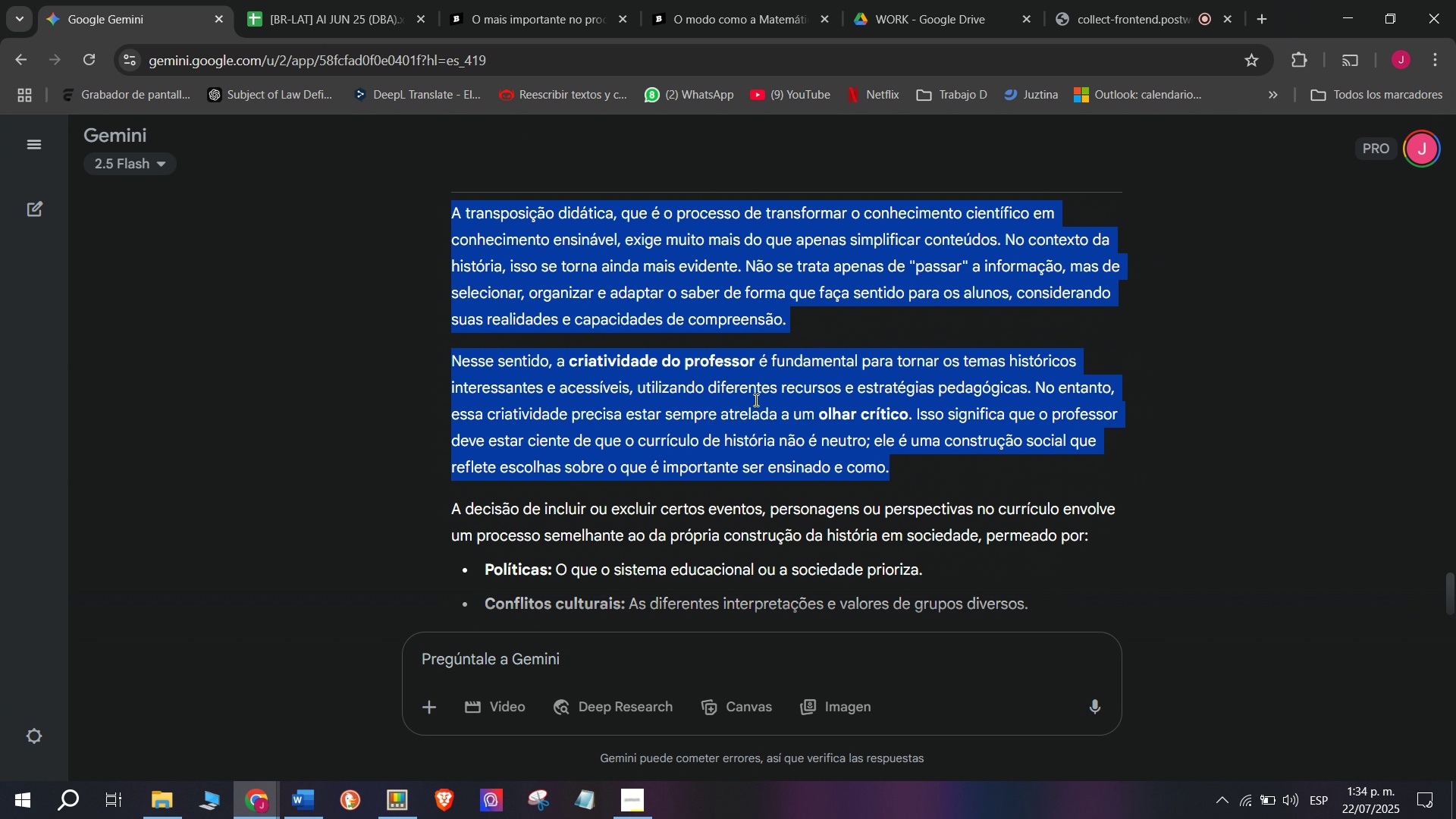 
scroll: coordinate [755, 400], scroll_direction: up, amount: 1.0
 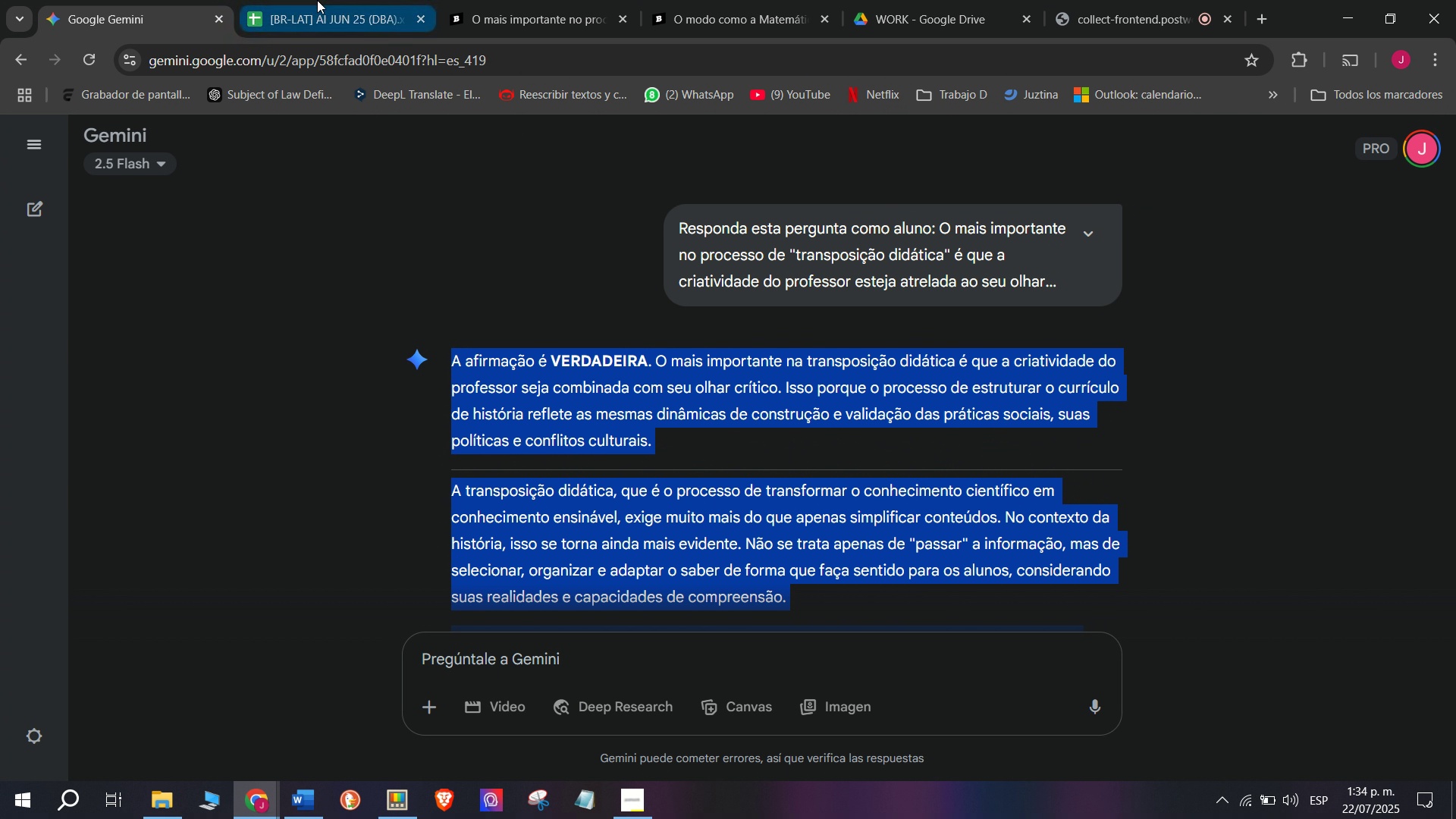 
left_click([504, 0])
 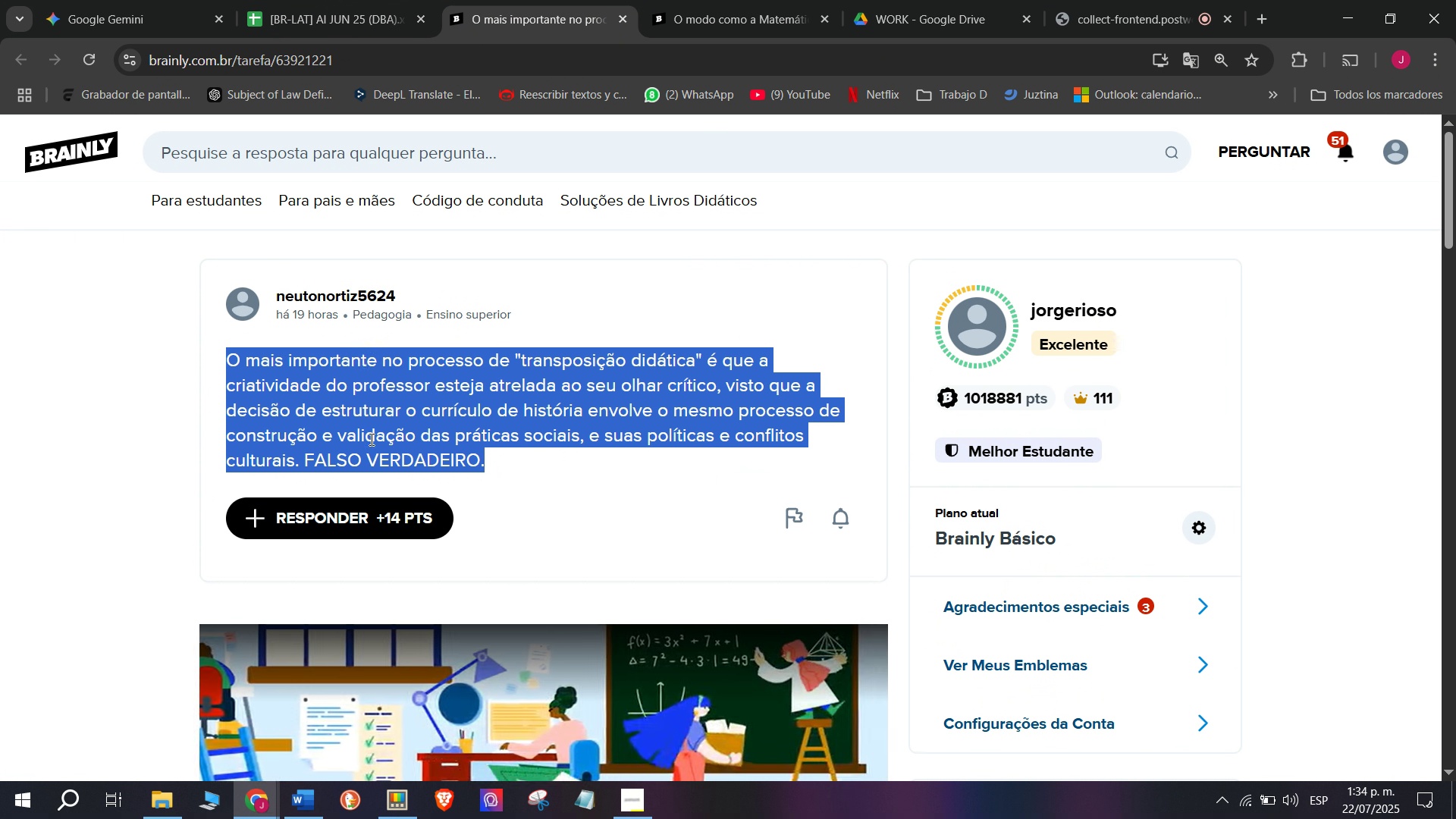 
left_click([353, 535])
 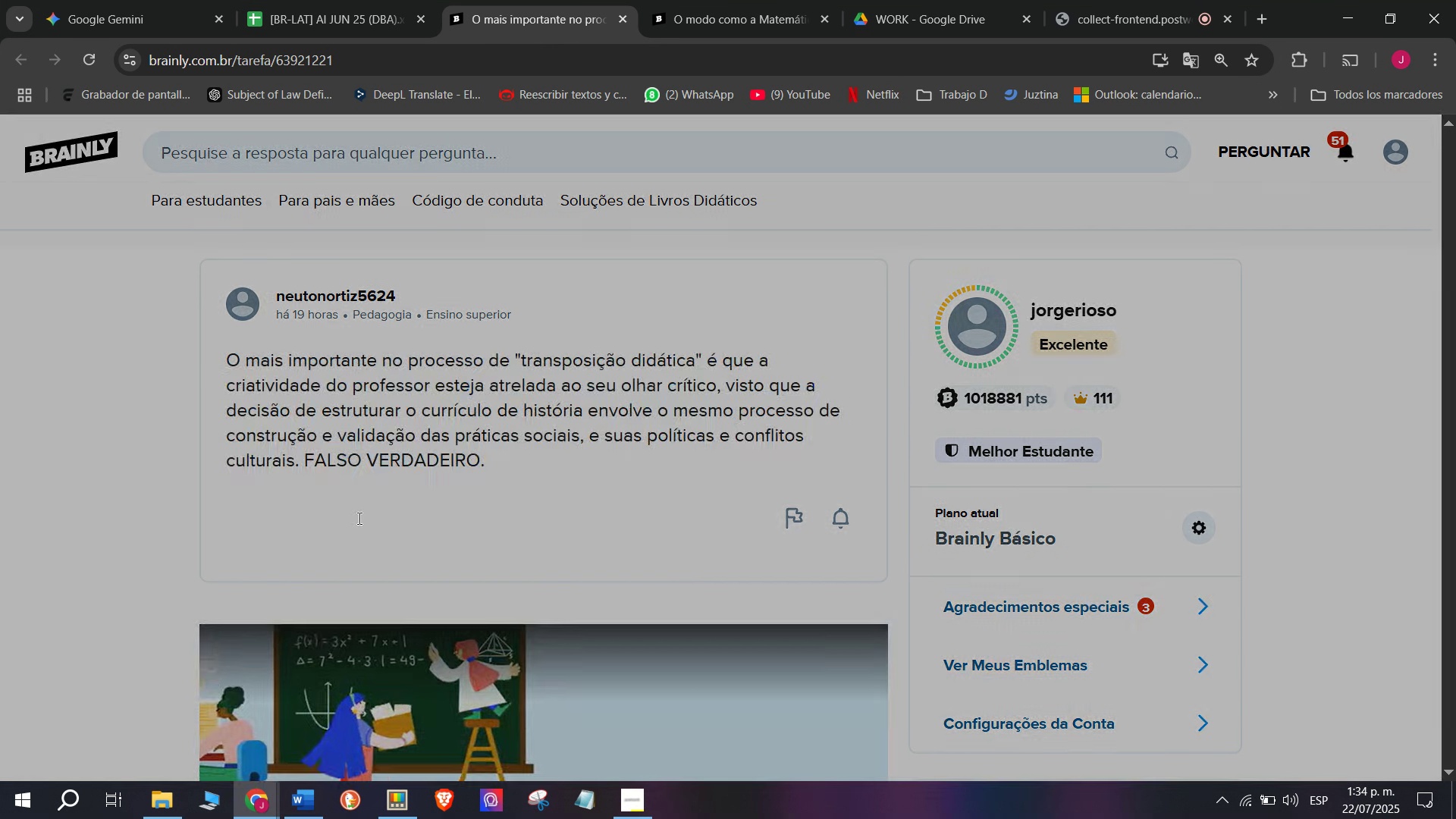 
left_click_drag(start_coordinate=[968, 488], to_coordinate=[259, 156])
 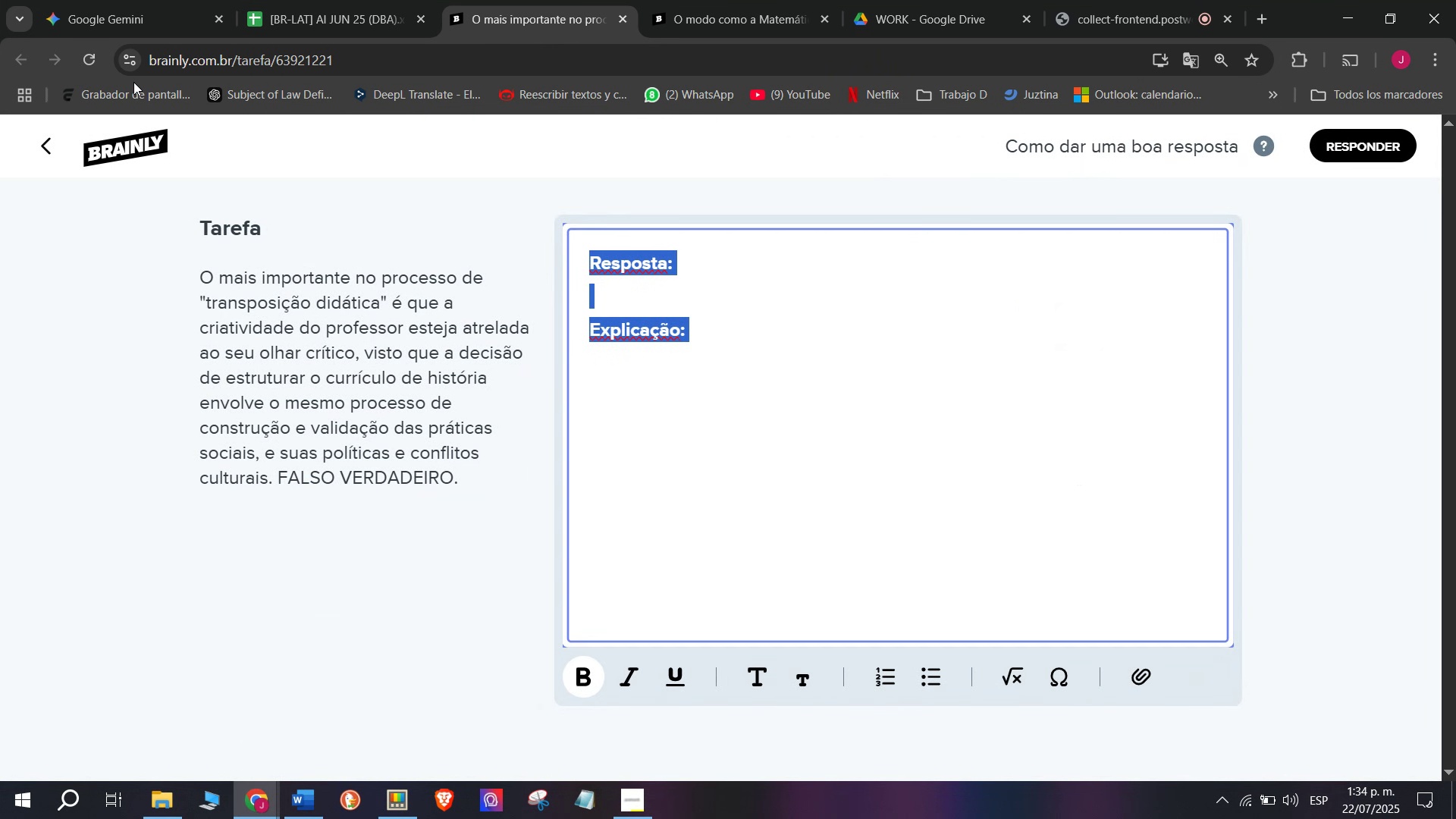 
key(Z)
 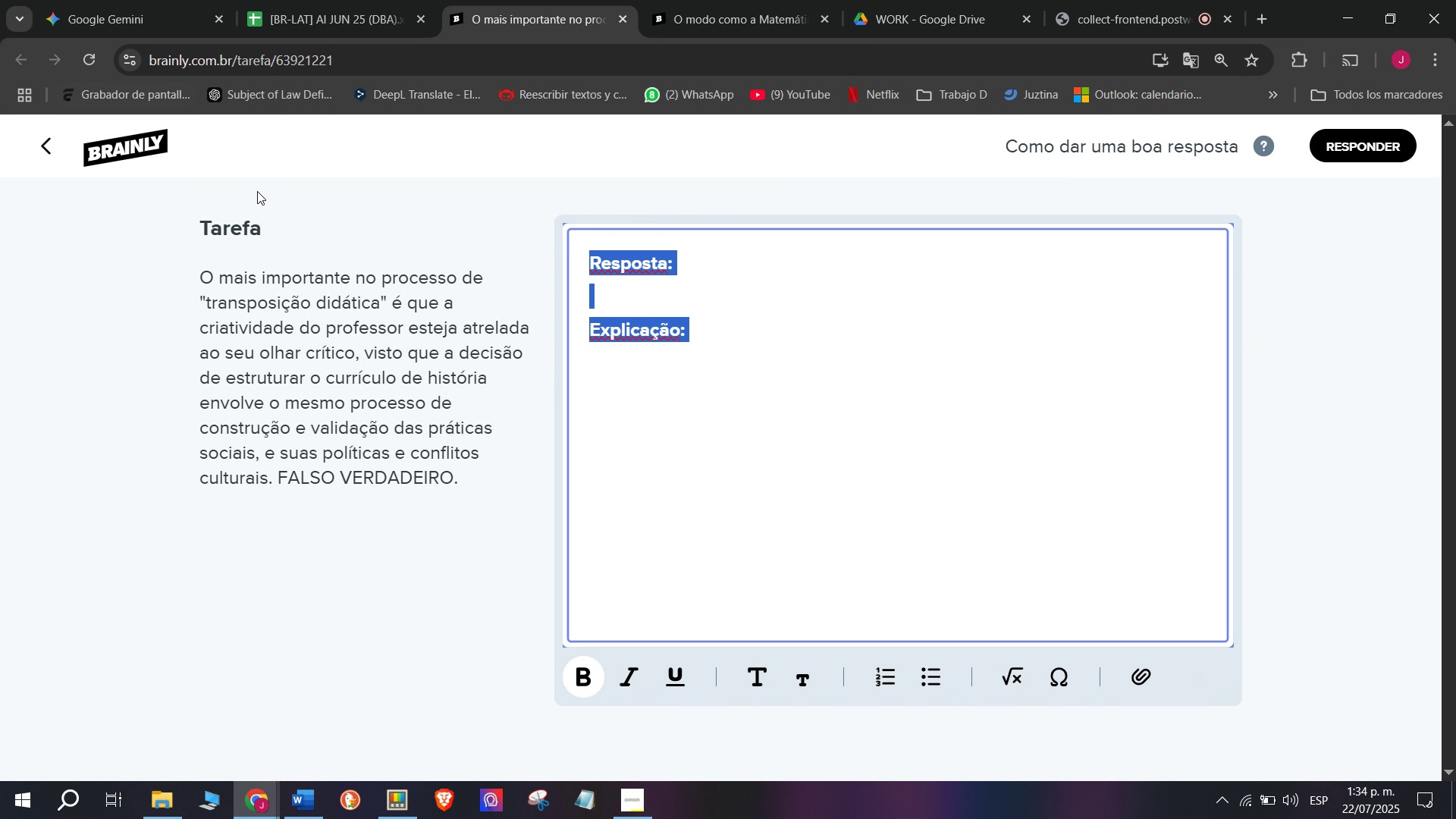 
key(Control+ControlLeft)
 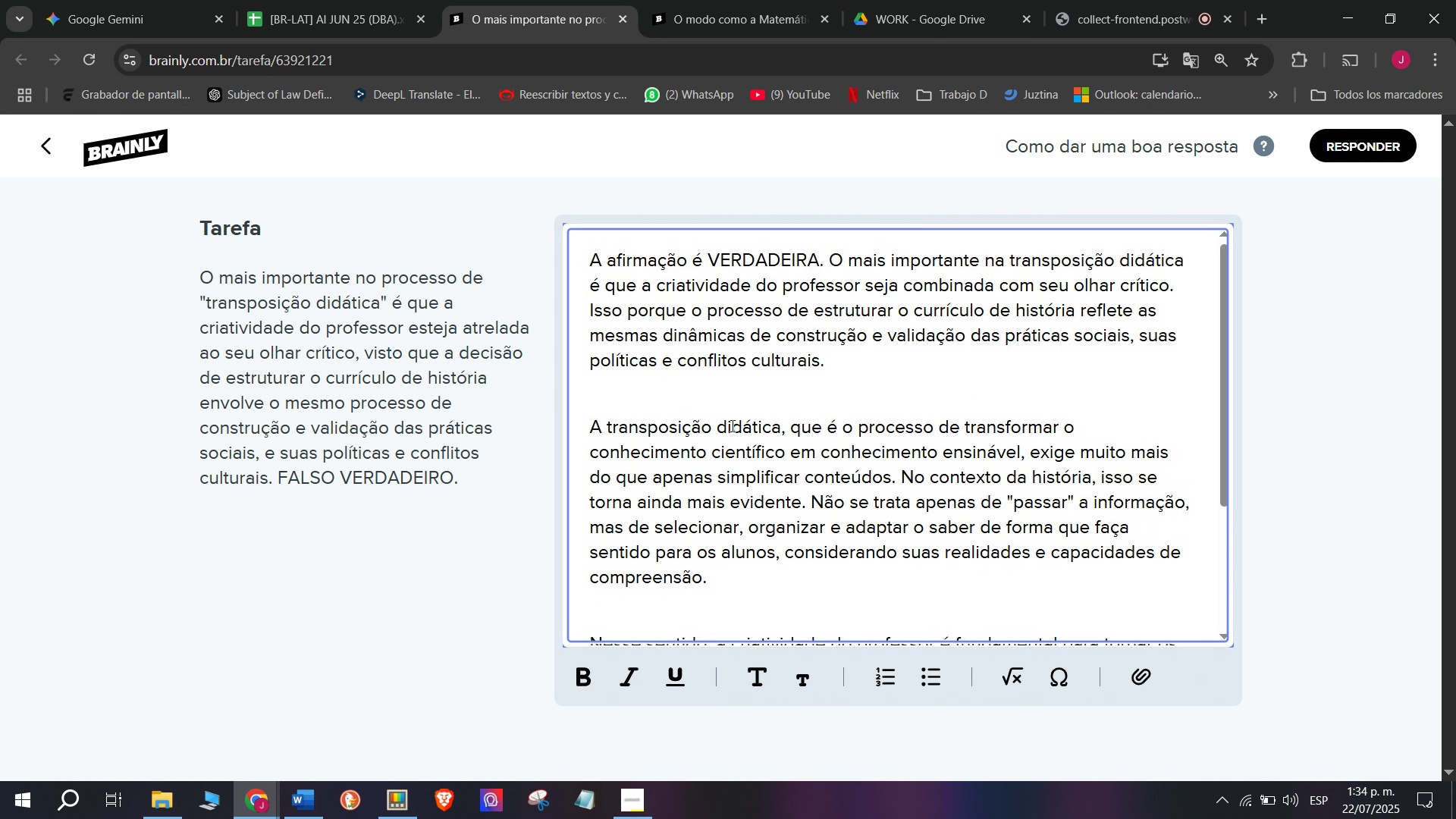 
key(Control+V)
 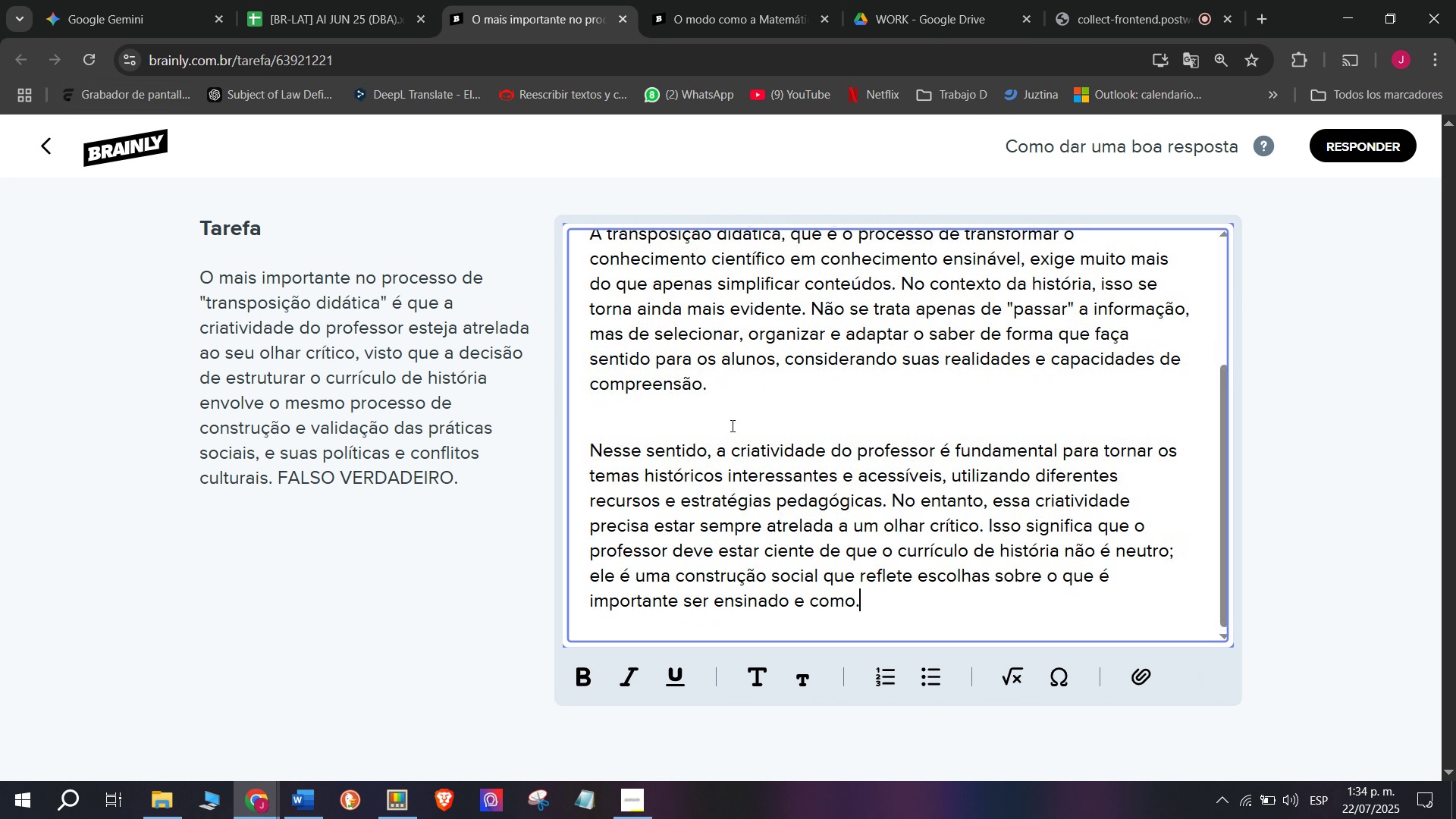 
scroll: coordinate [731, 425], scroll_direction: up, amount: 6.0
 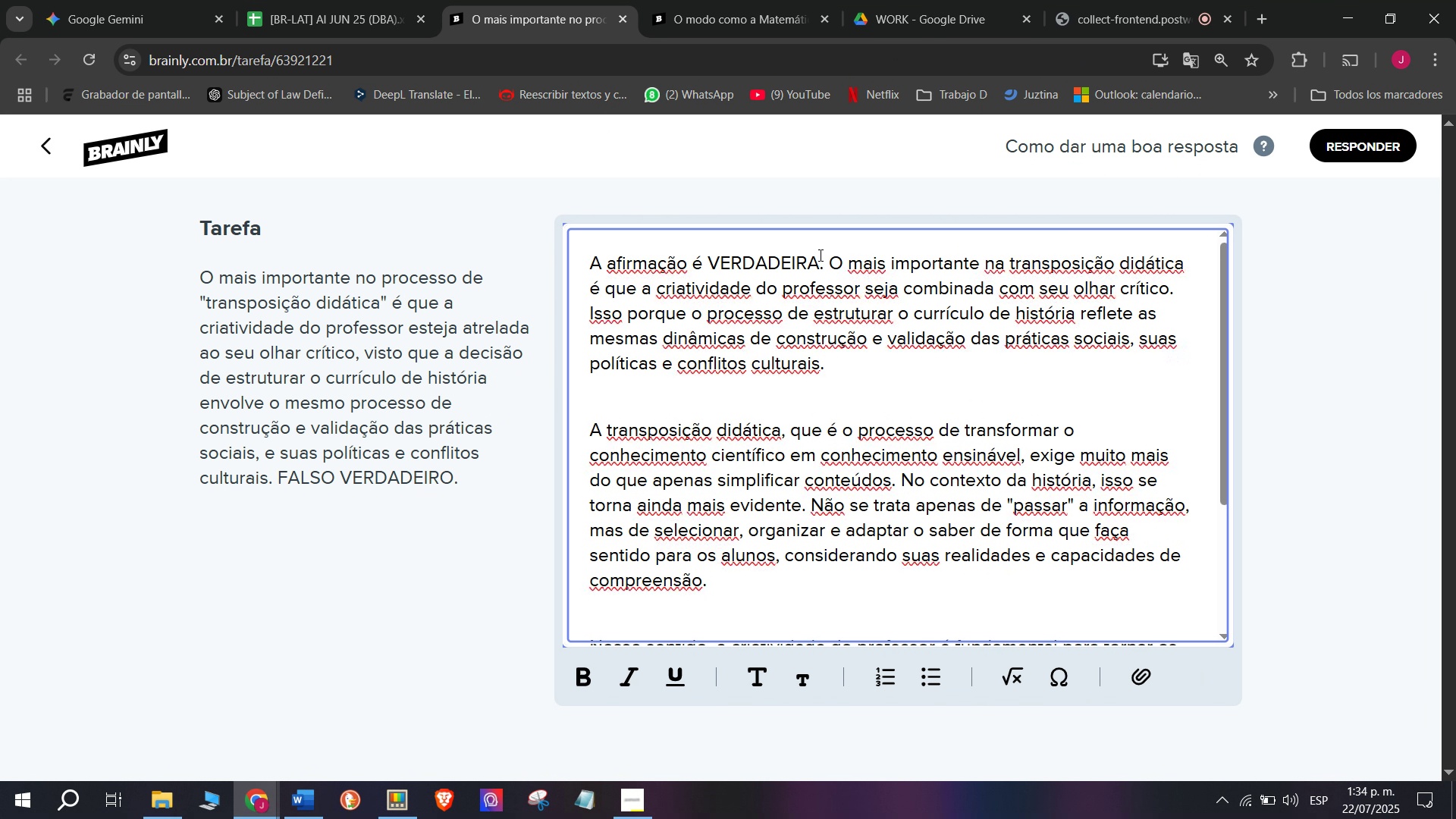 
left_click_drag(start_coordinate=[826, 256], to_coordinate=[466, 221])
 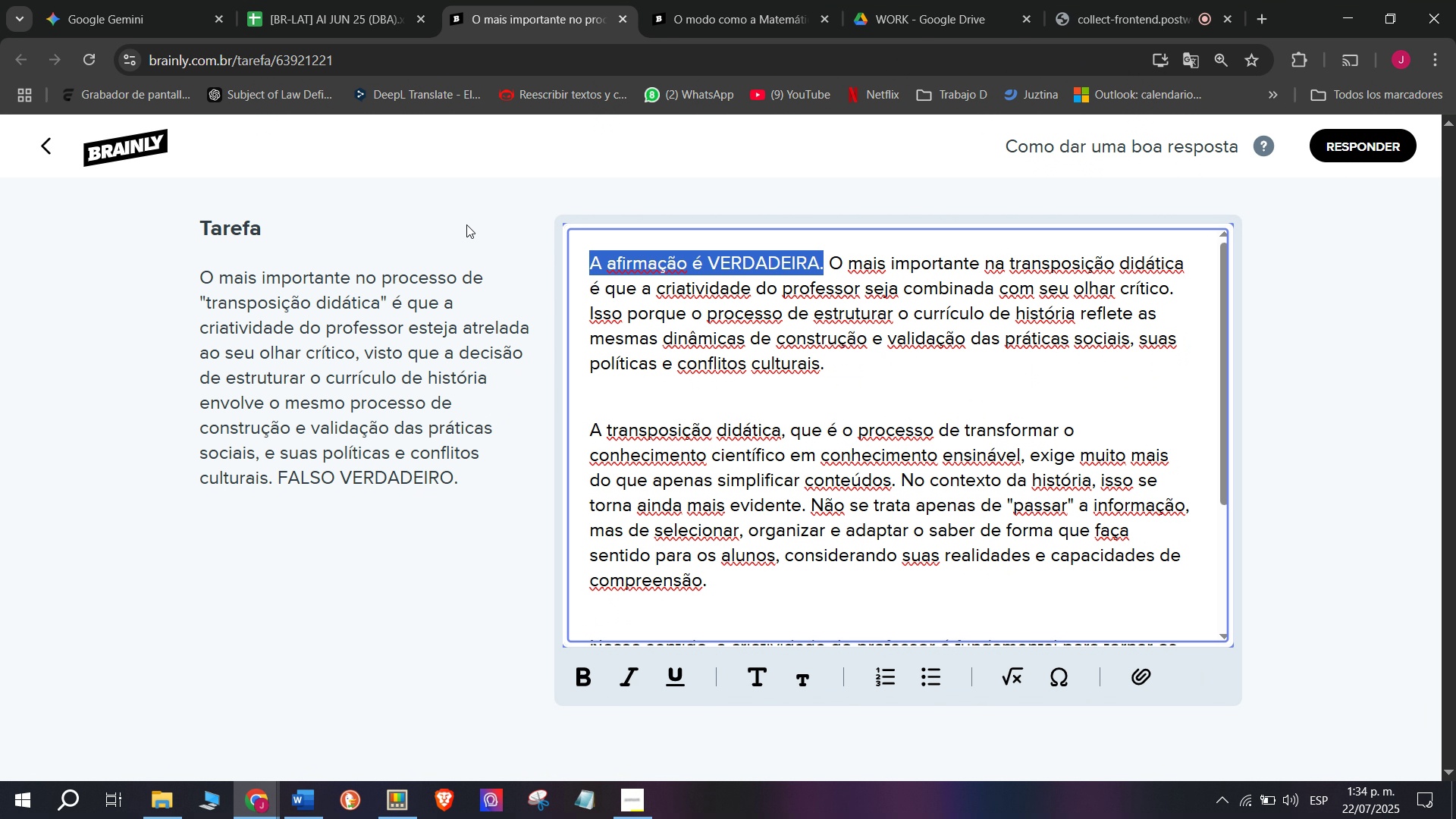 
key(Control+ControlLeft)
 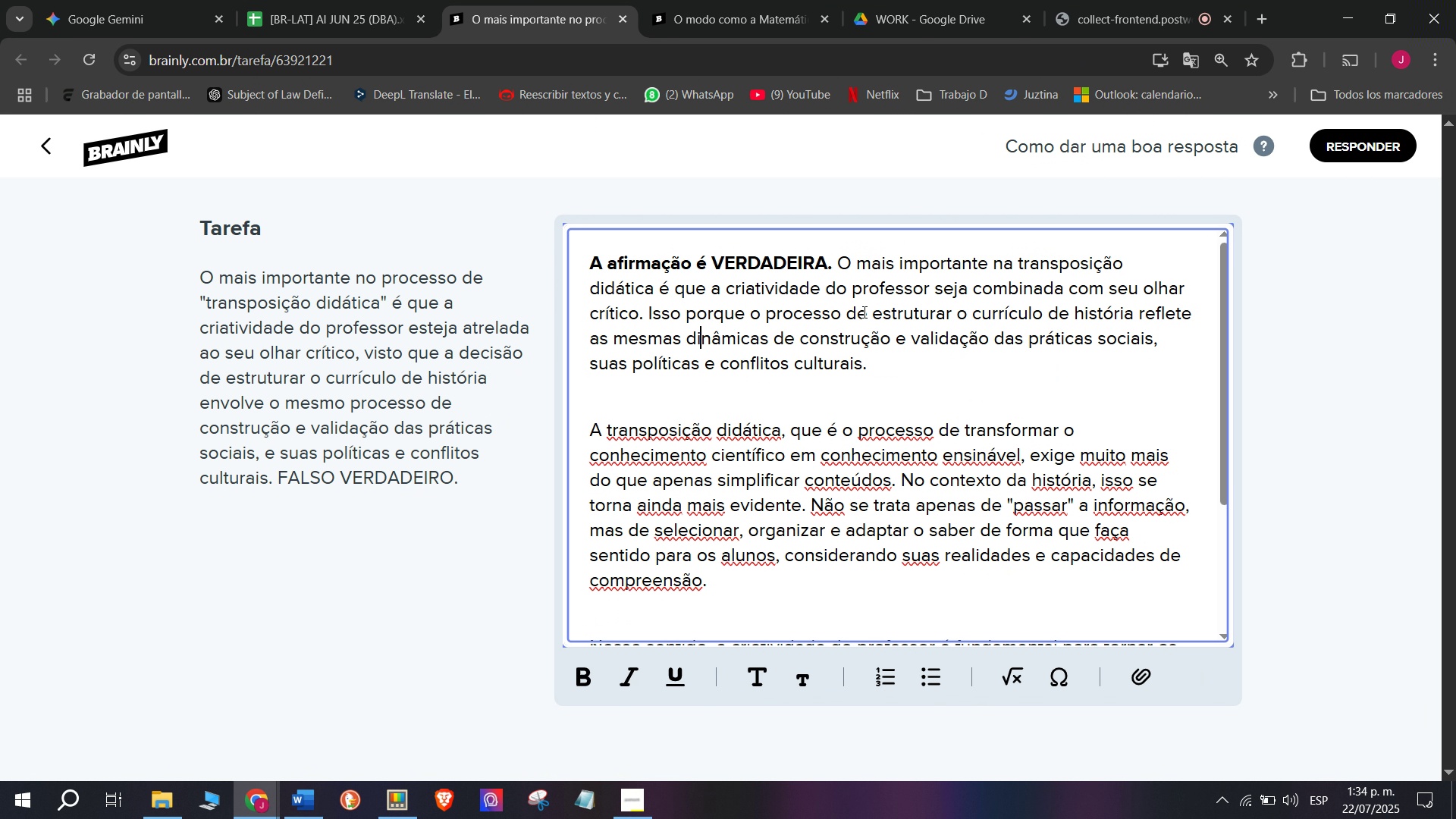 
key(X)
 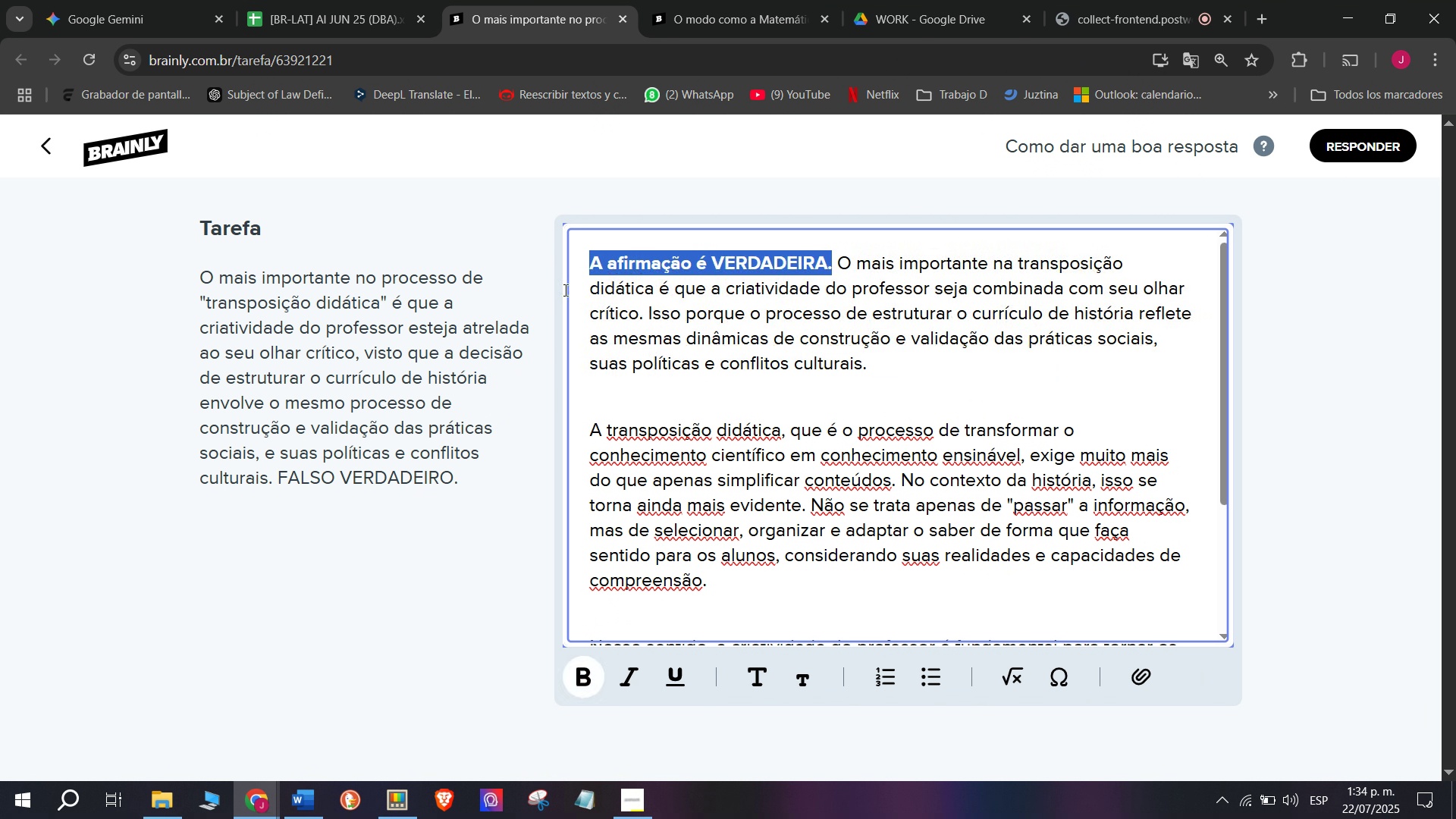 
key(Control+B)
 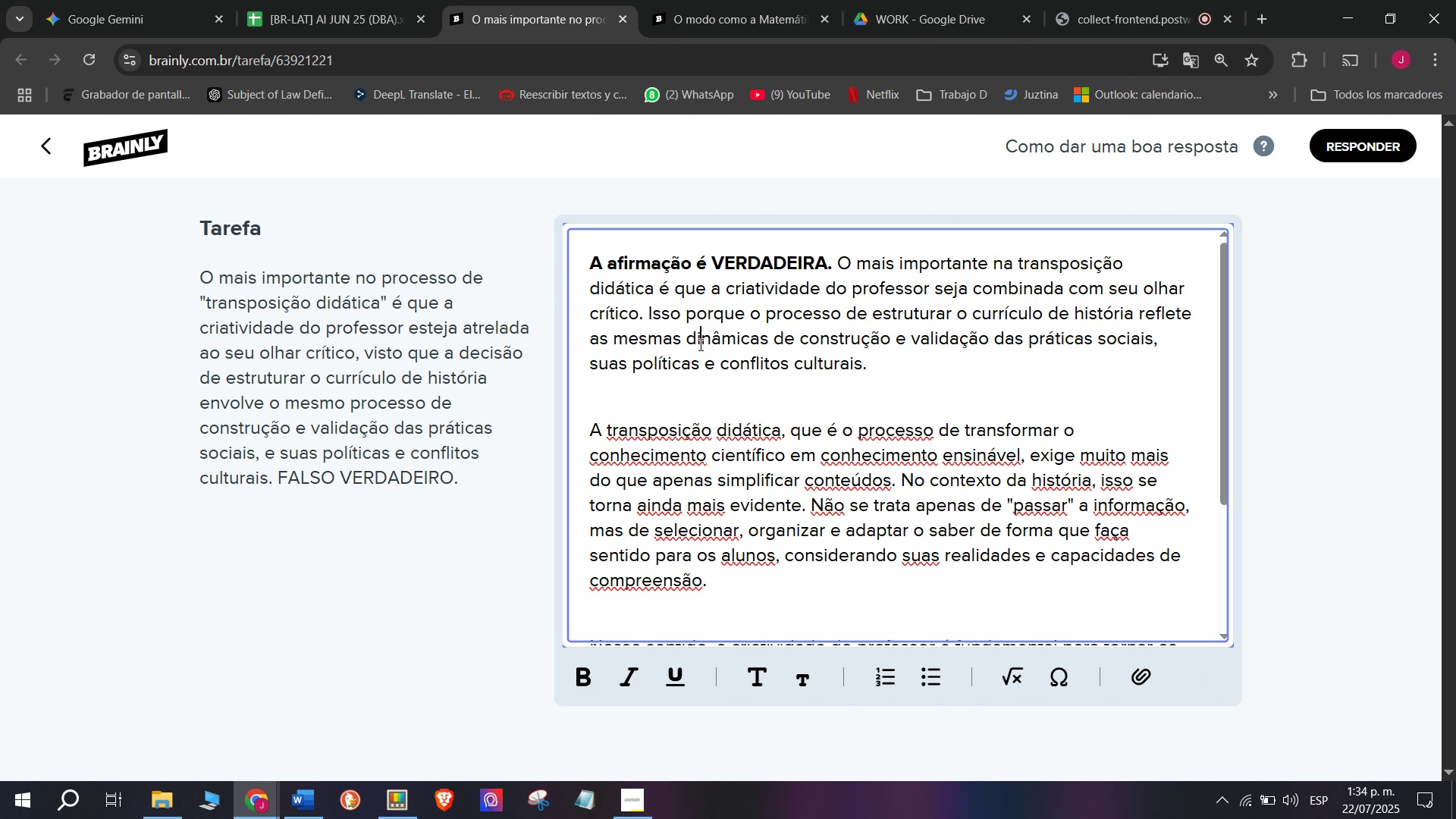 
left_click([699, 344])
 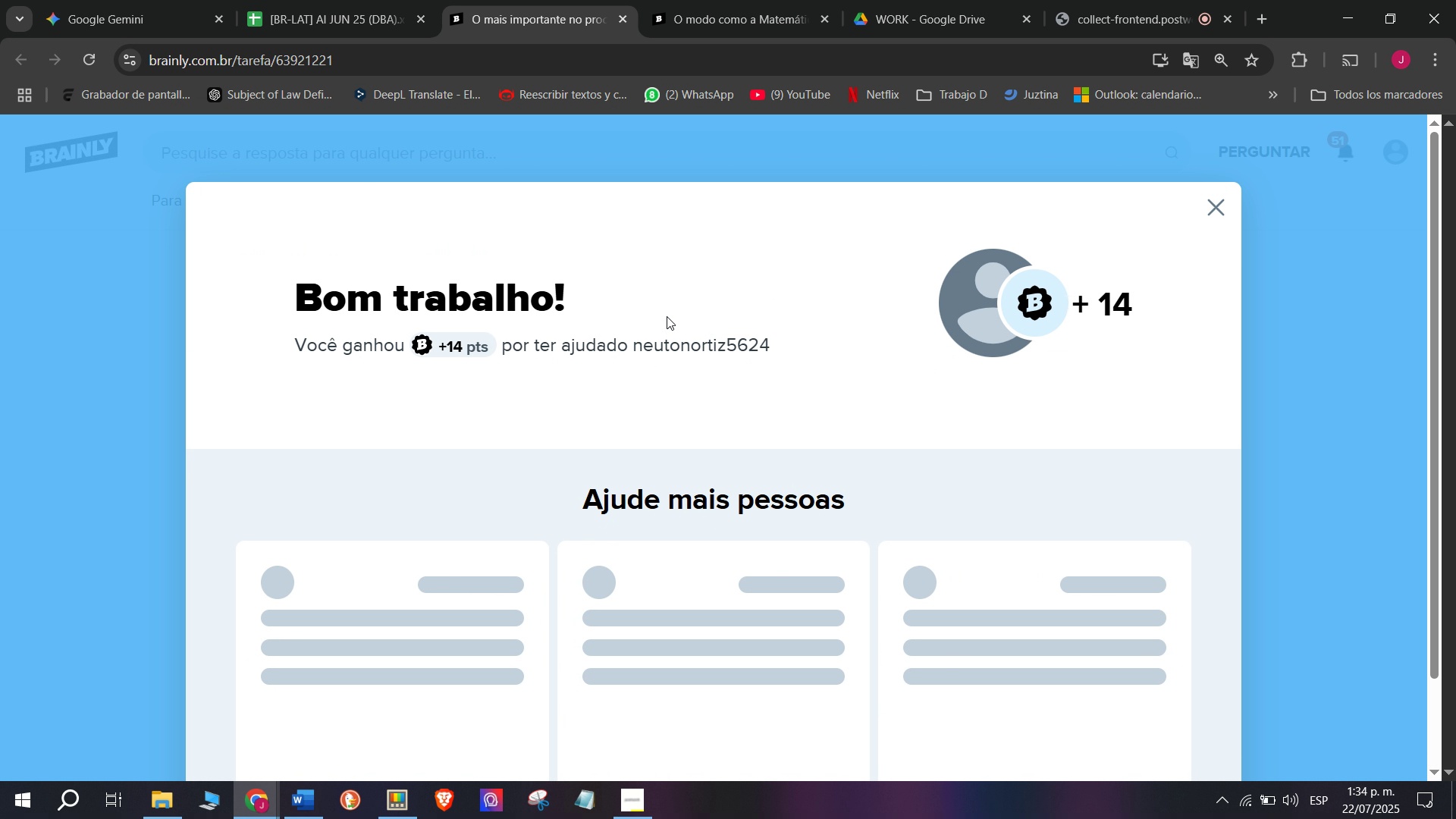 
left_click([350, 0])
 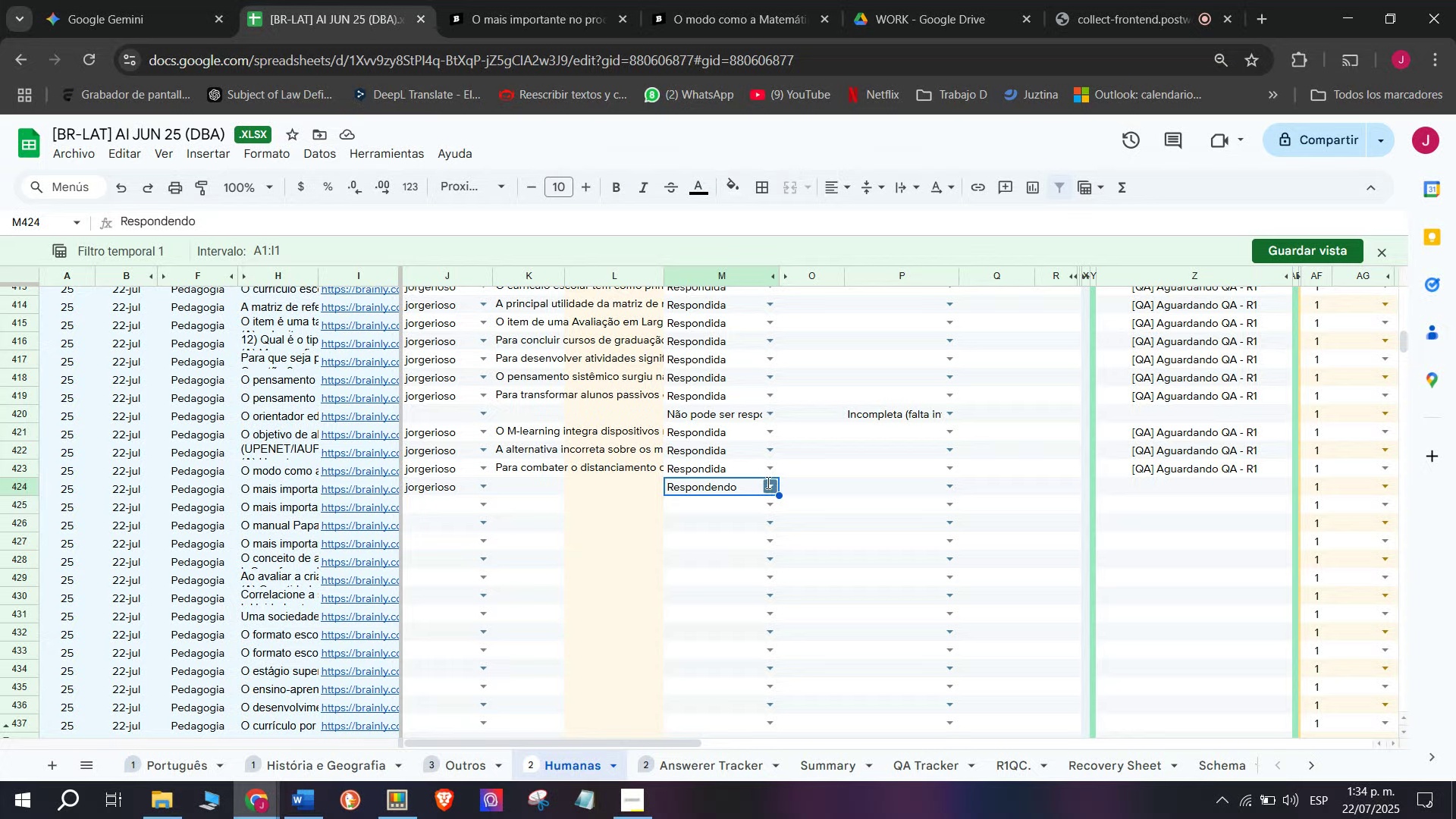 
double_click([719, 530])
 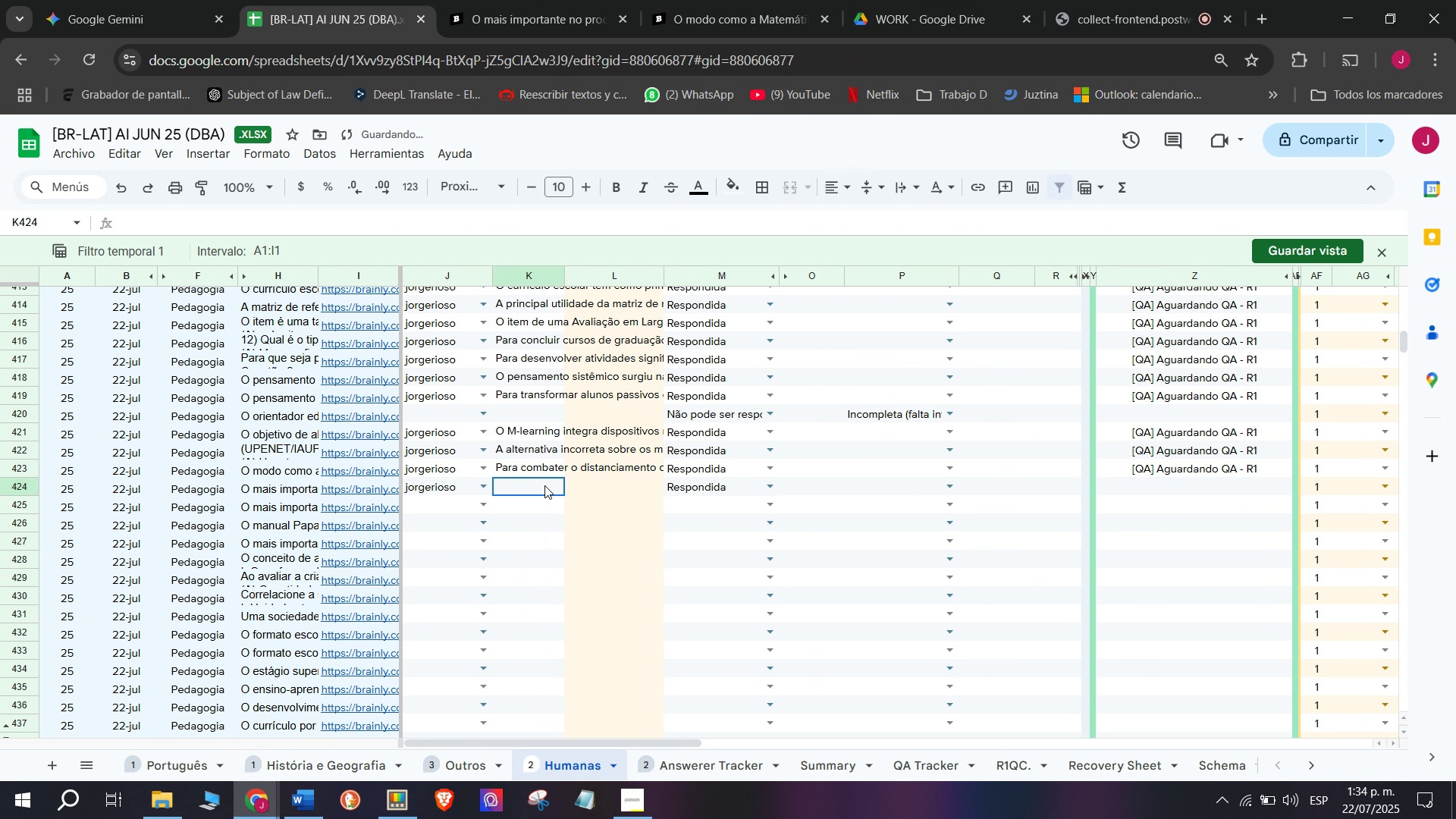 
double_click([544, 485])
 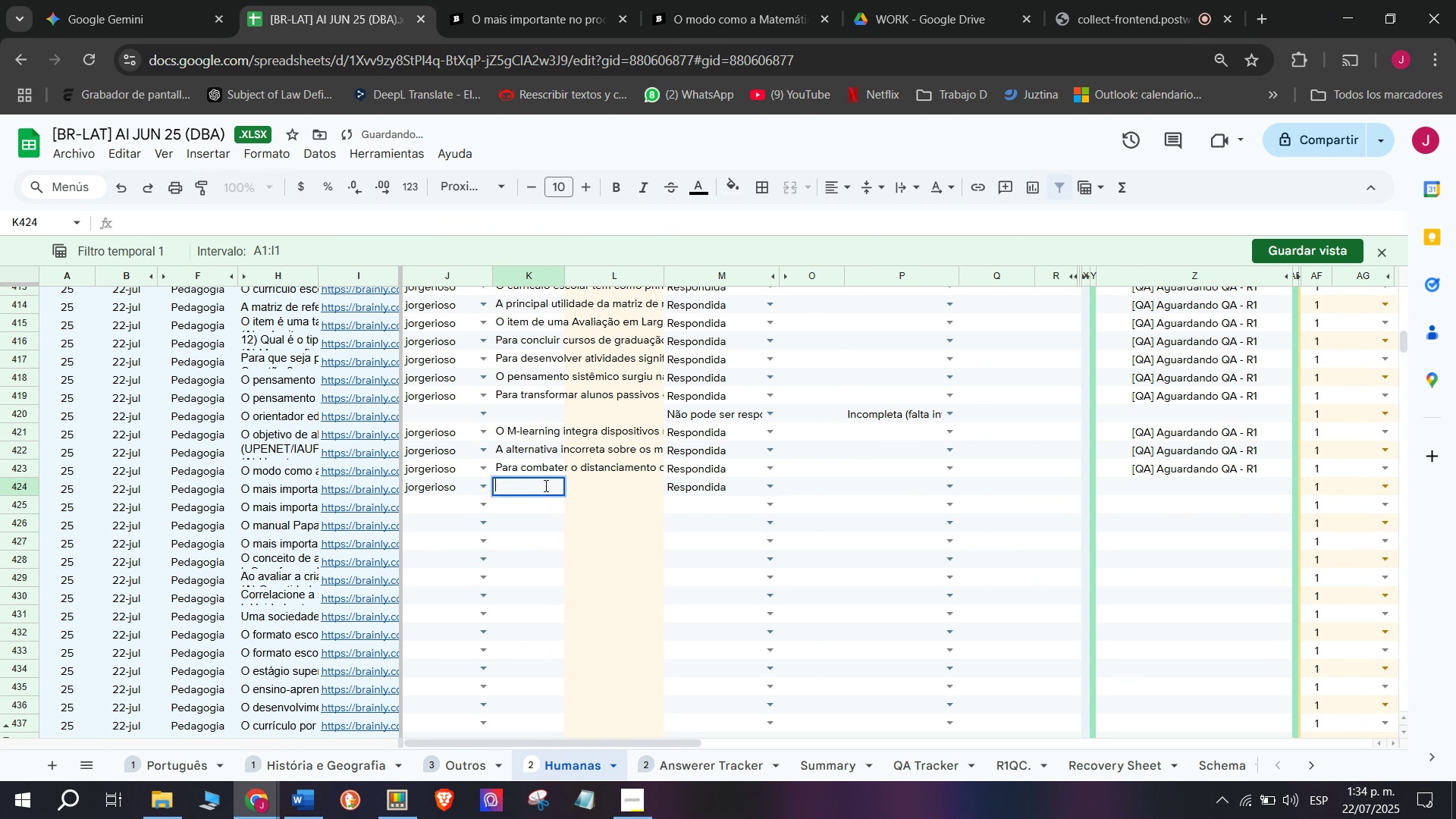 
key(Meta+MetaLeft)
 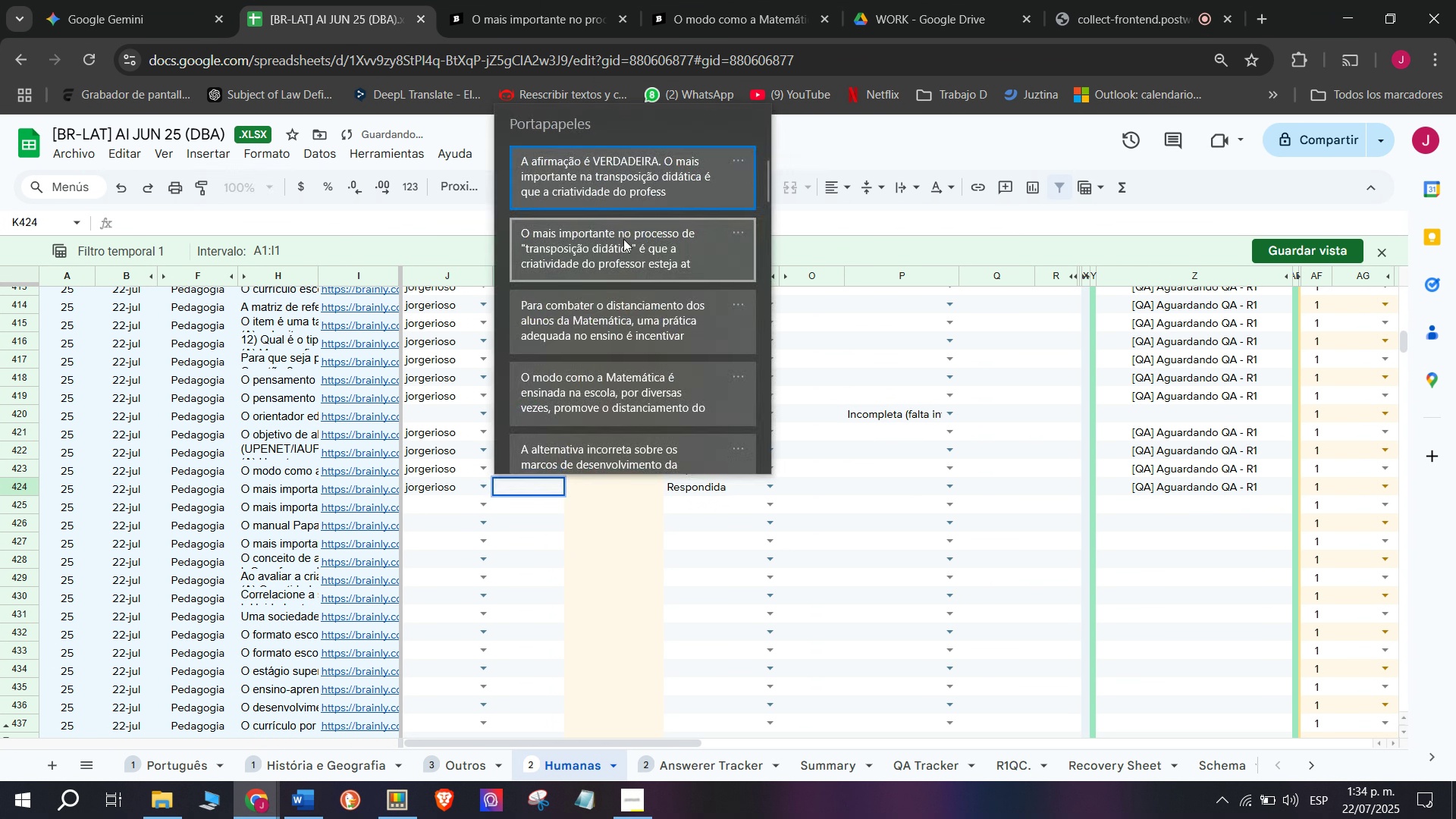 
key(C)
 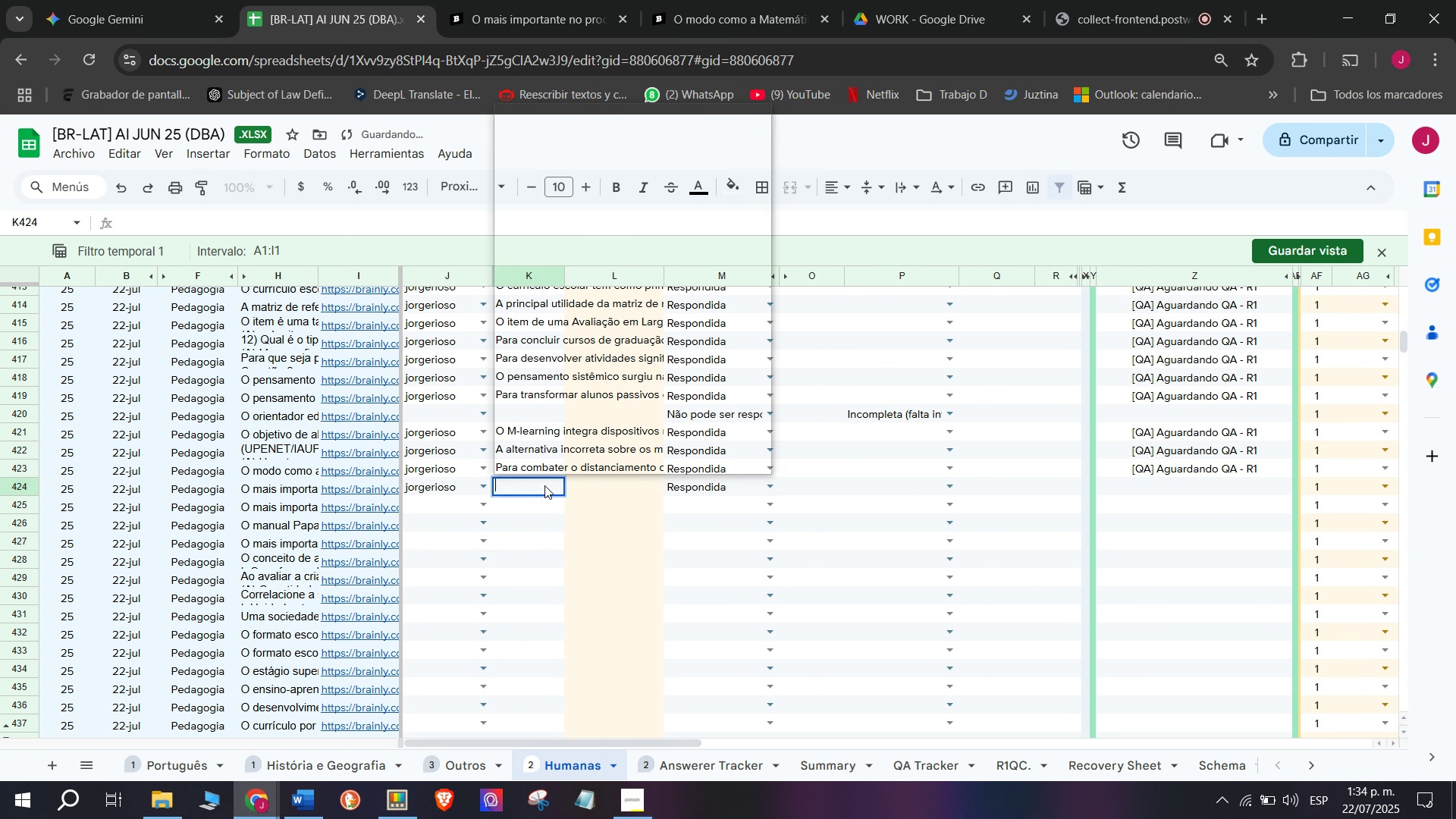 
key(Meta+V)
 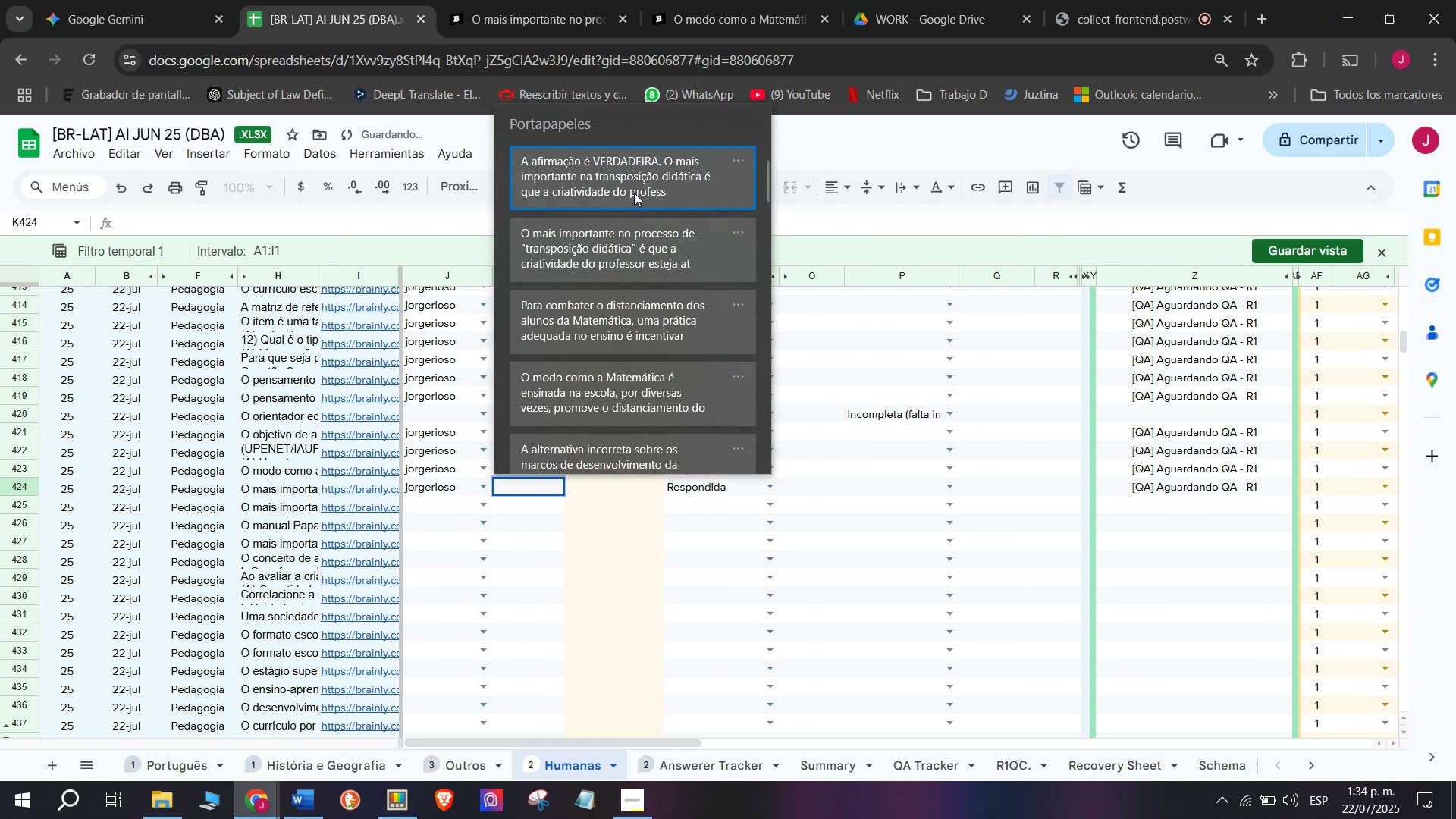 
left_click([635, 184])
 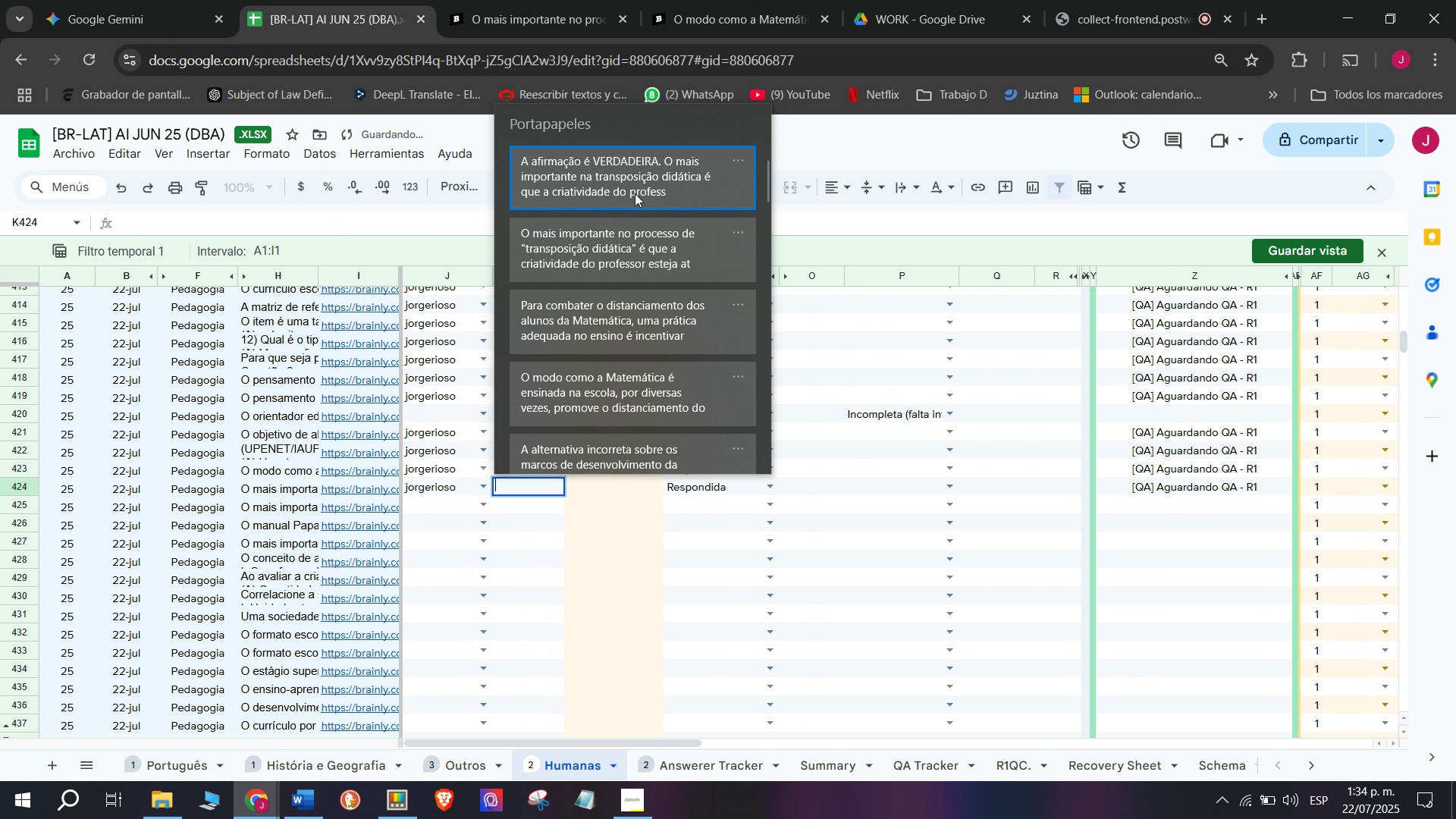 
key(Control+ControlLeft)
 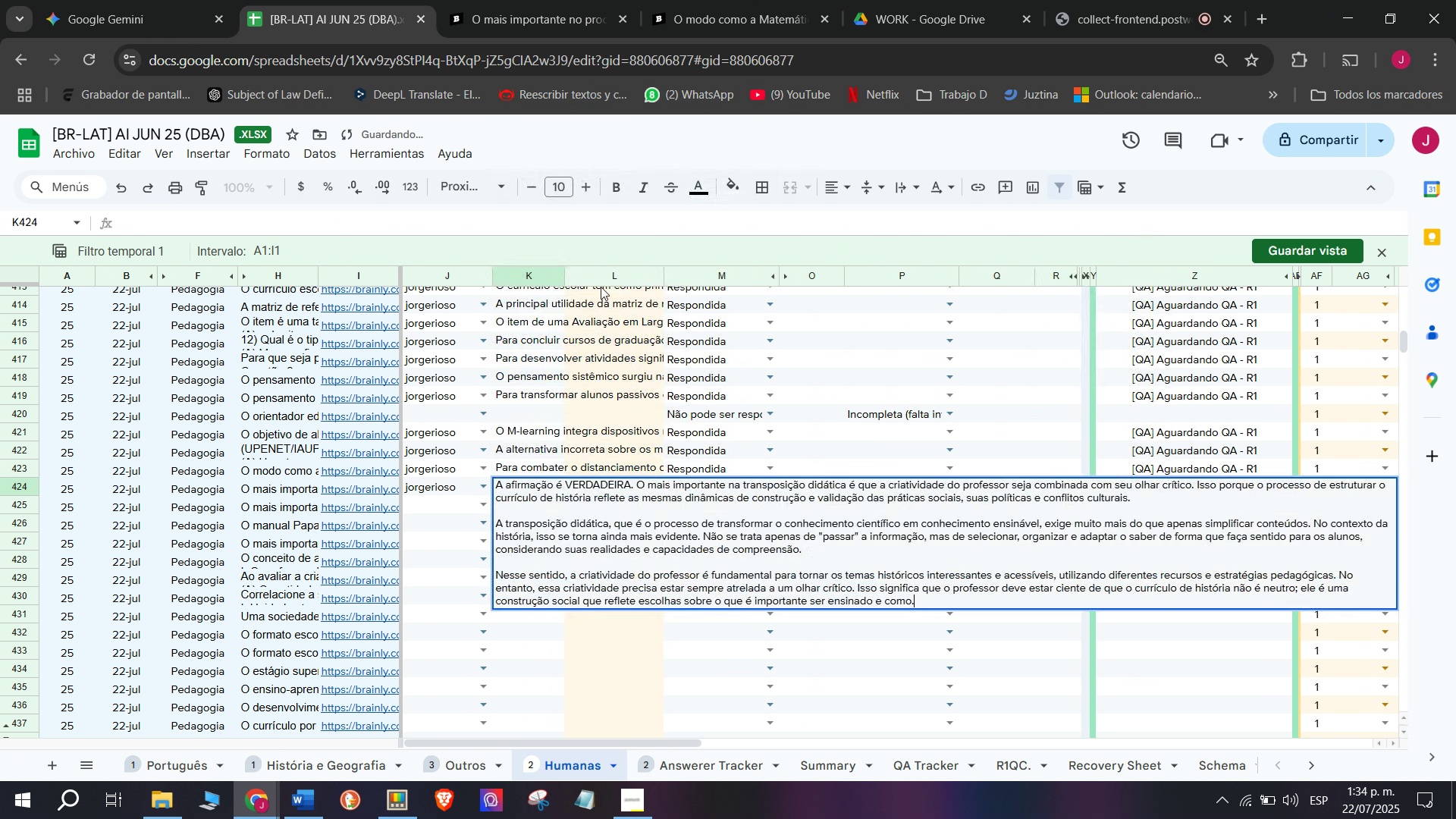 
key(Control+V)
 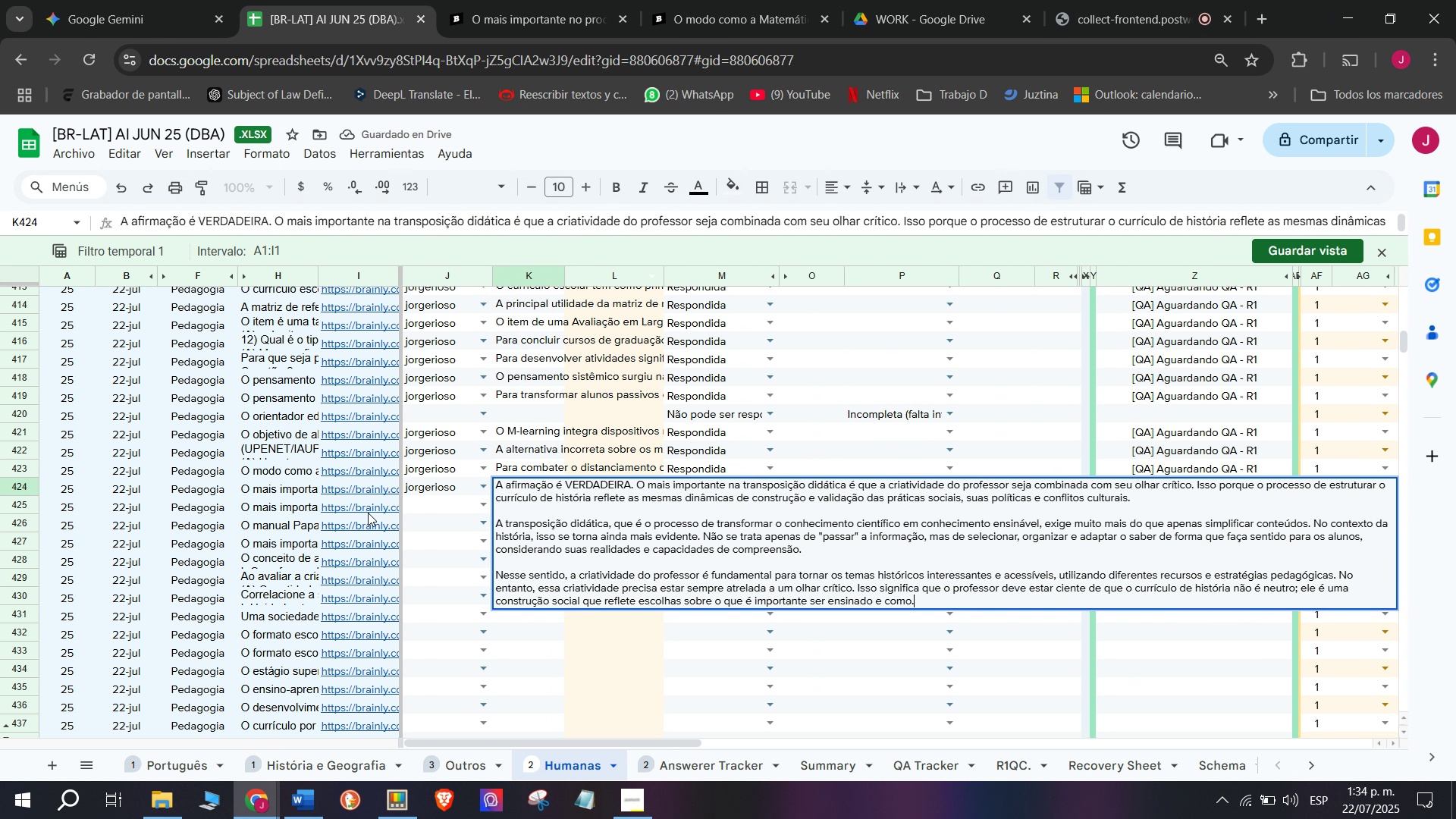 
left_click([373, 510])
 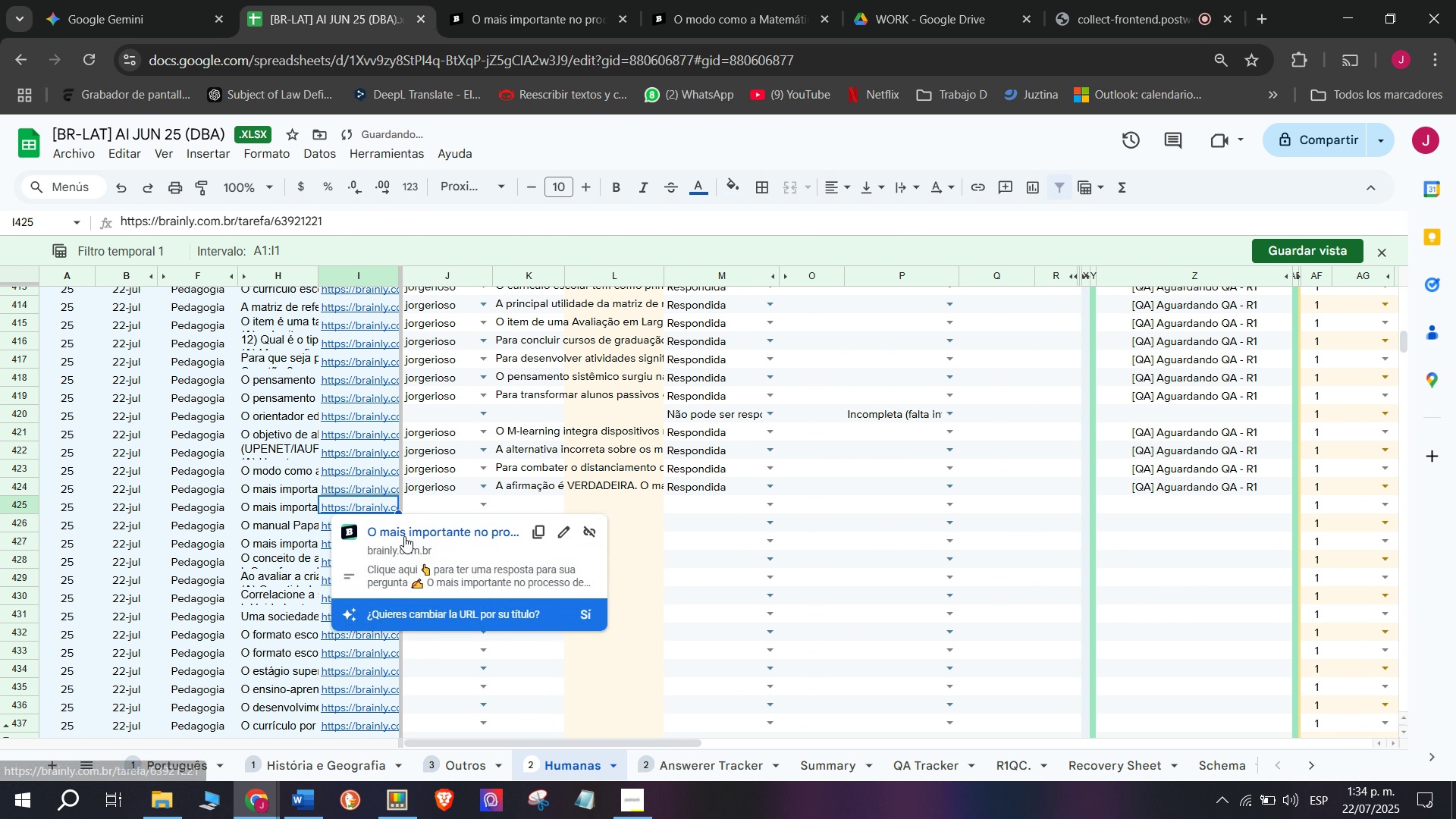 
left_click([404, 536])
 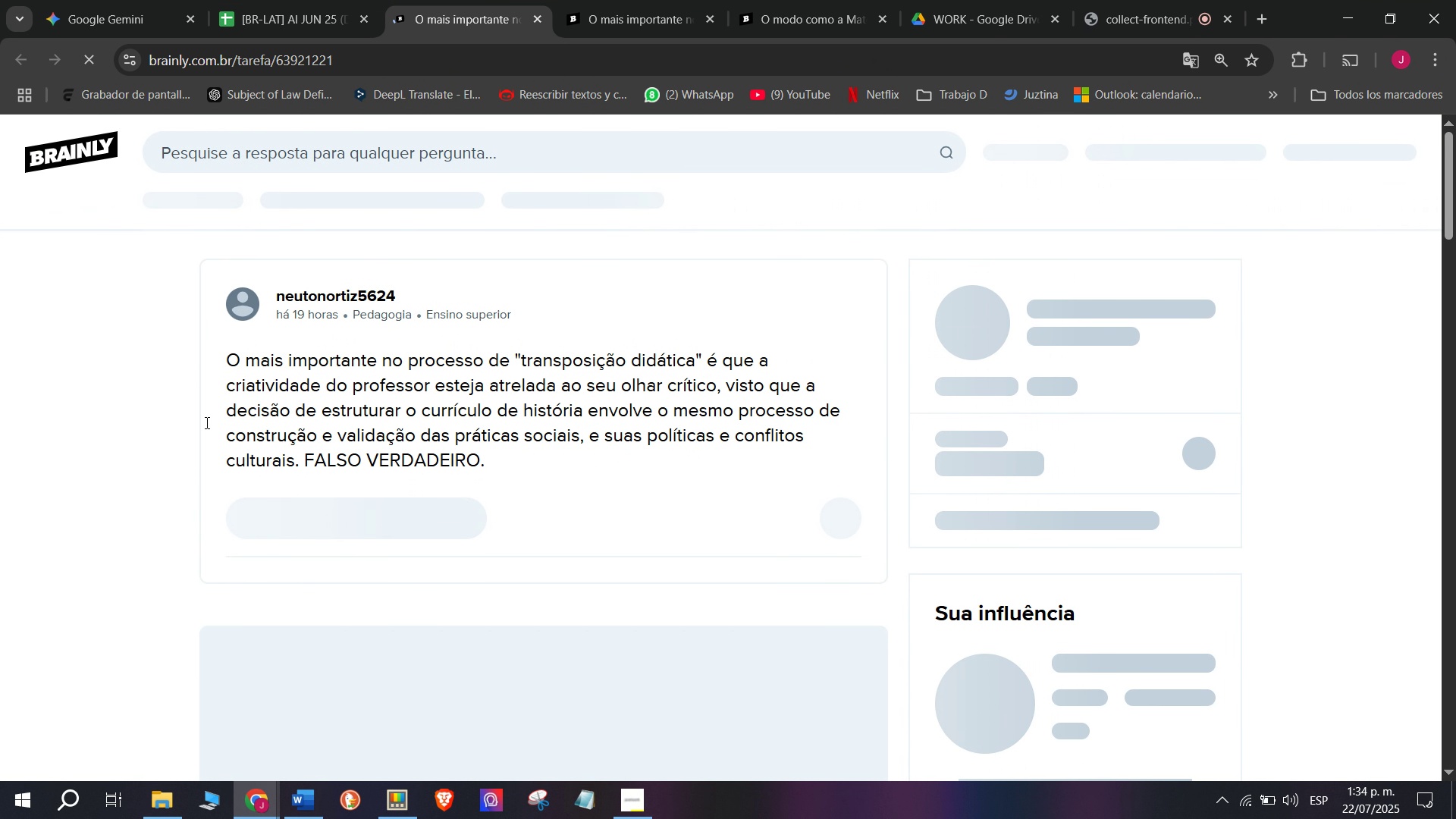 
left_click_drag(start_coordinate=[202, 346], to_coordinate=[562, 457])
 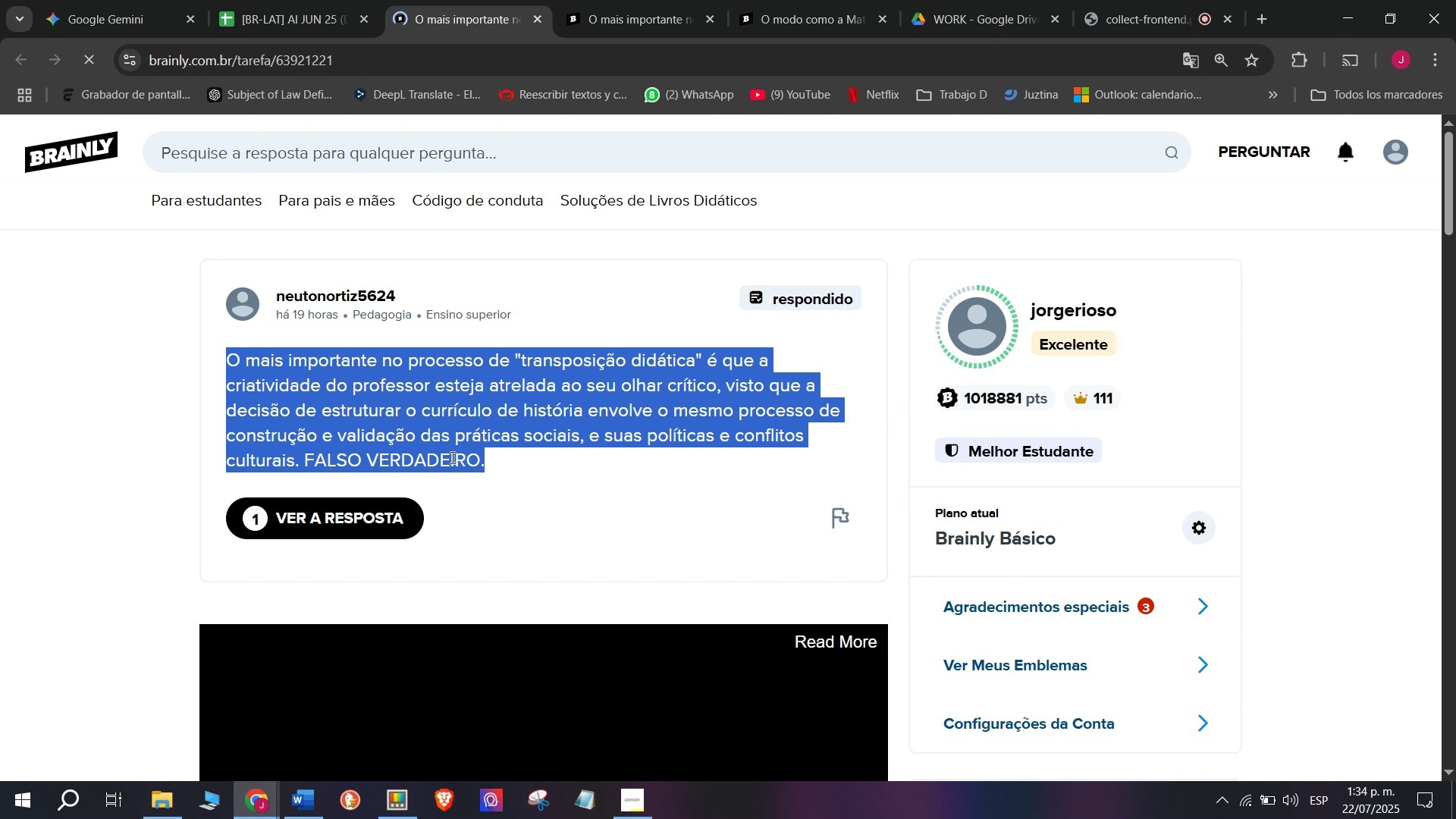 
scroll: coordinate [438, 516], scroll_direction: down, amount: 3.0
 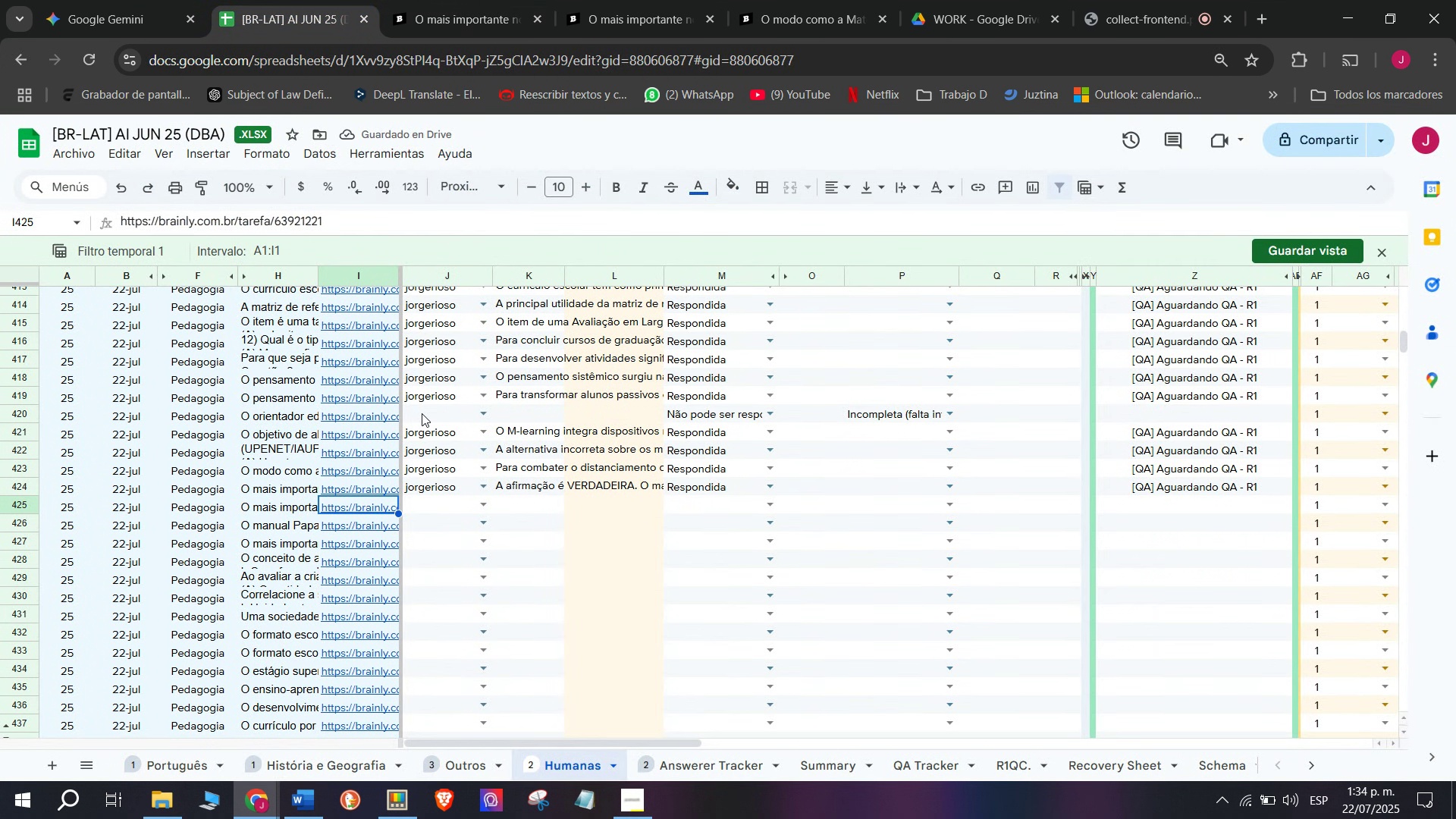 
left_click([447, 513])
 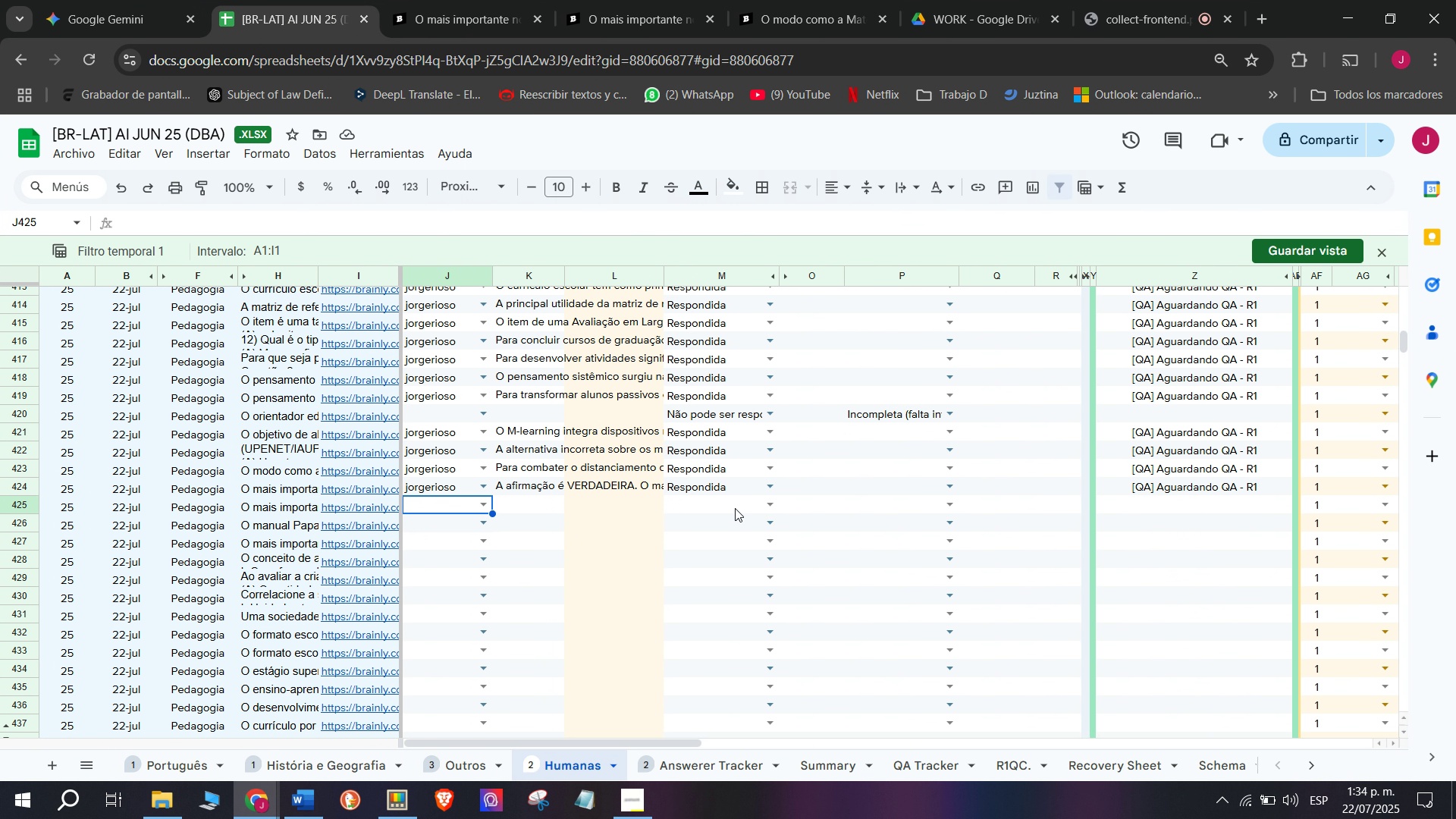 
left_click([766, 502])
 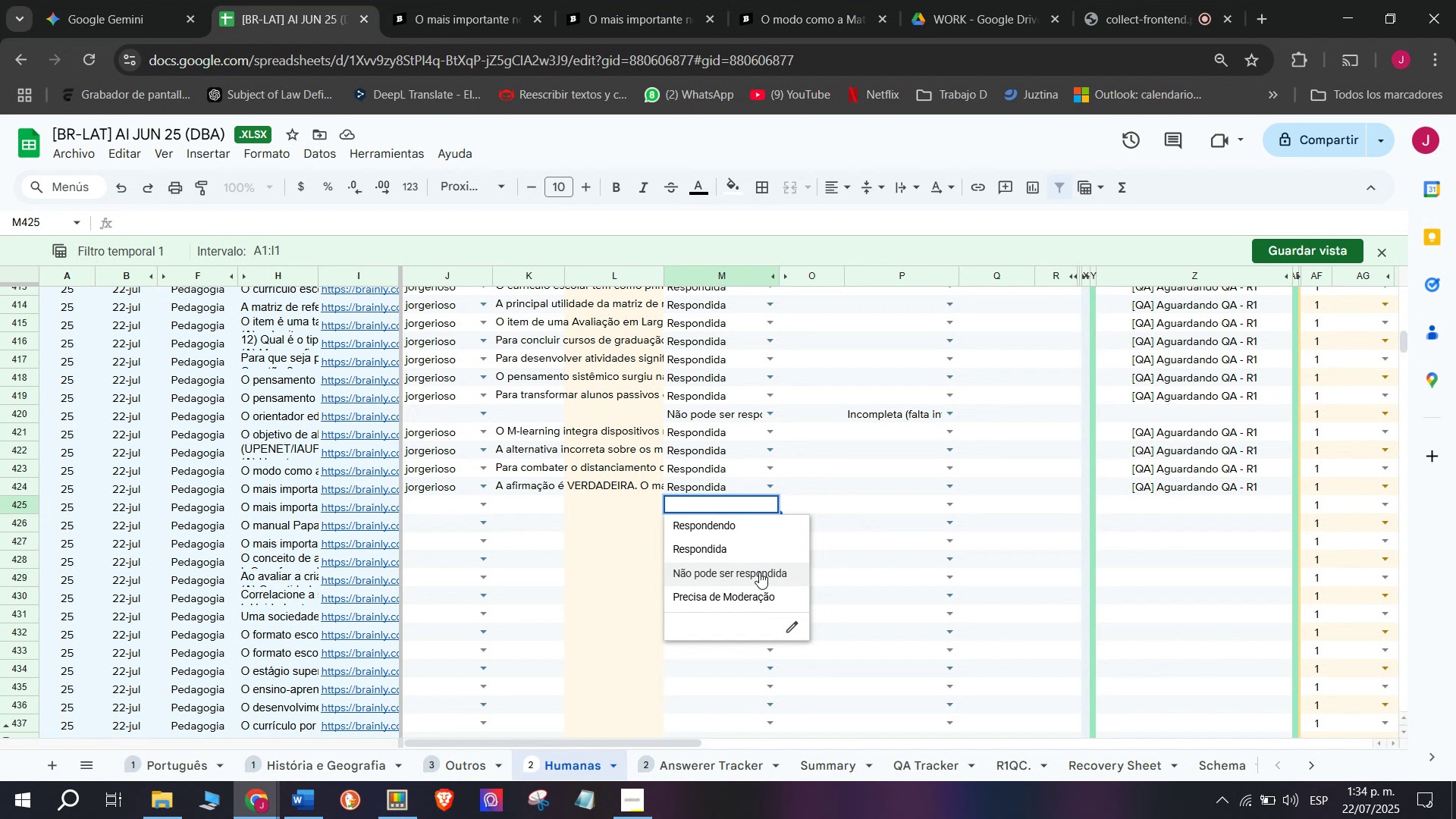 
left_click([759, 572])
 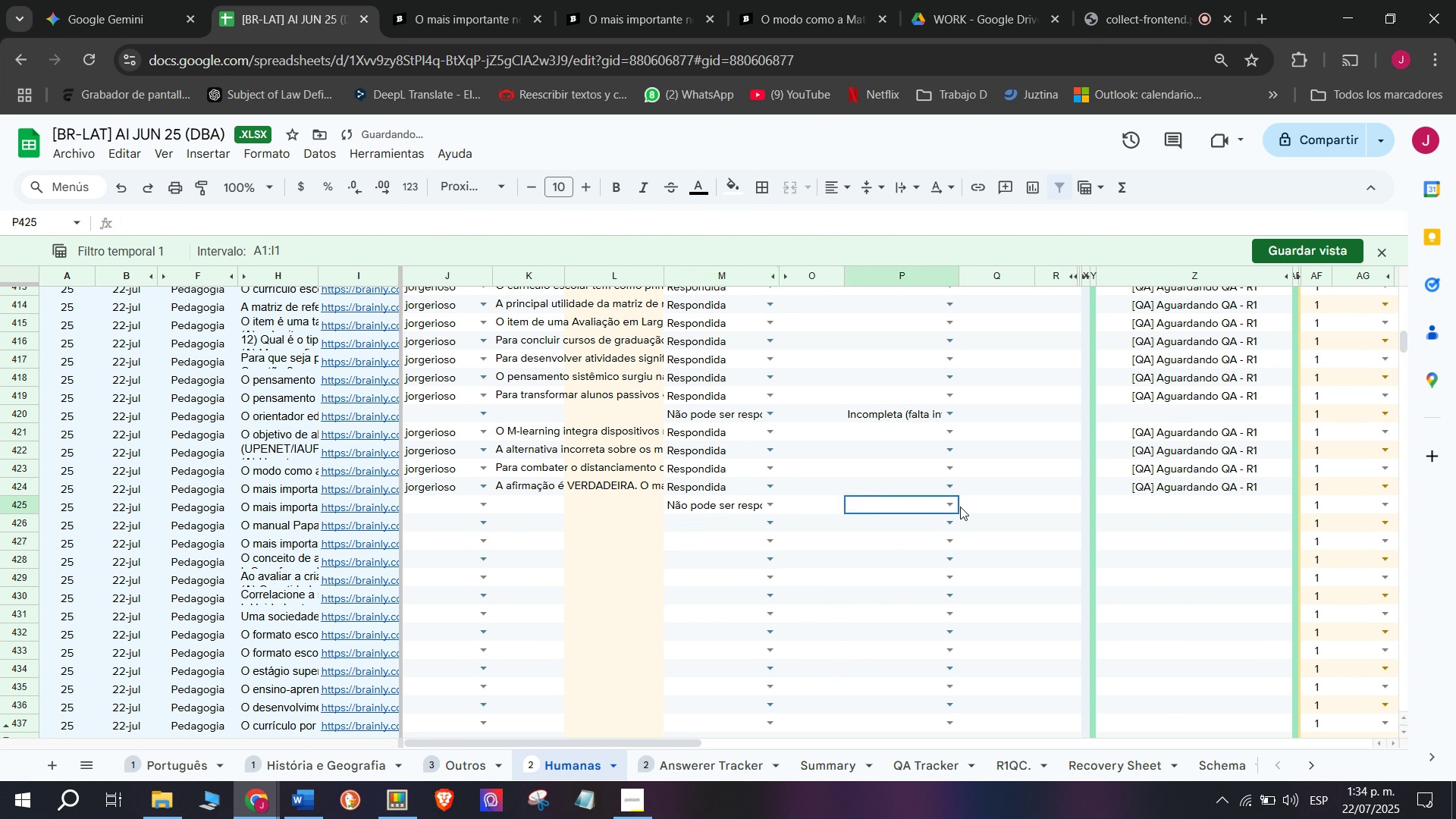 
double_click([946, 508])
 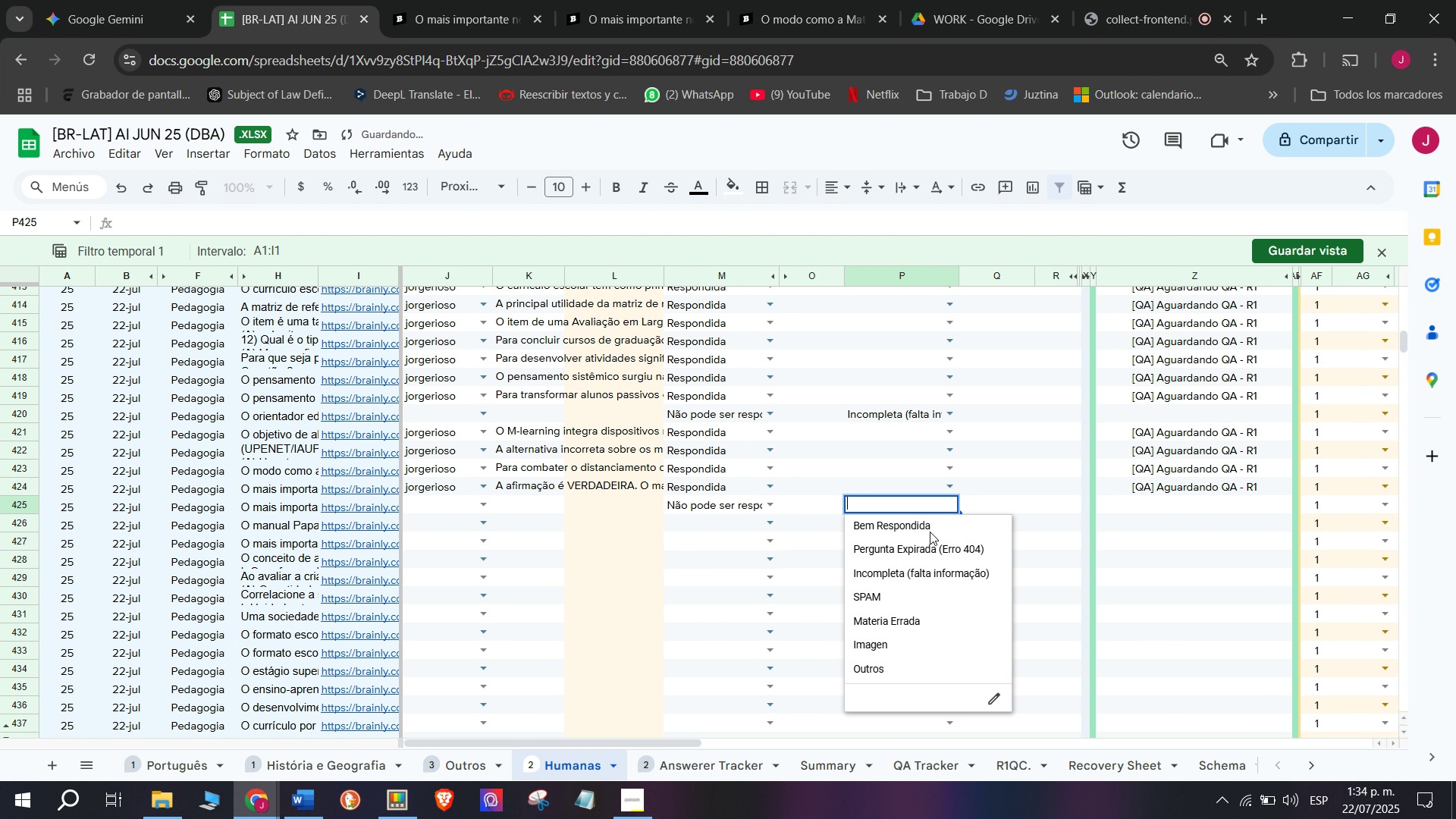 
left_click([930, 532])
 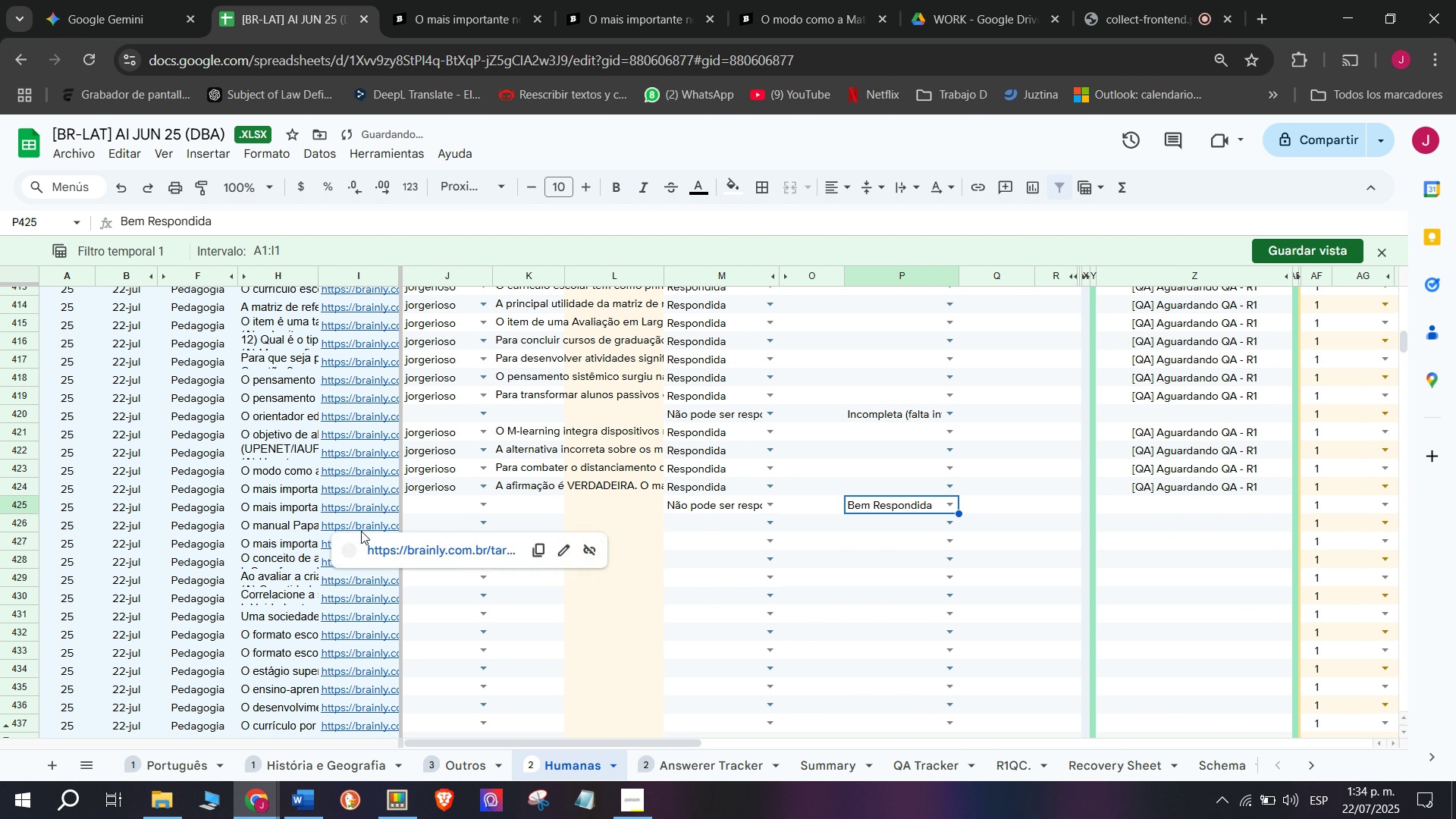 
mouse_move([364, 511])
 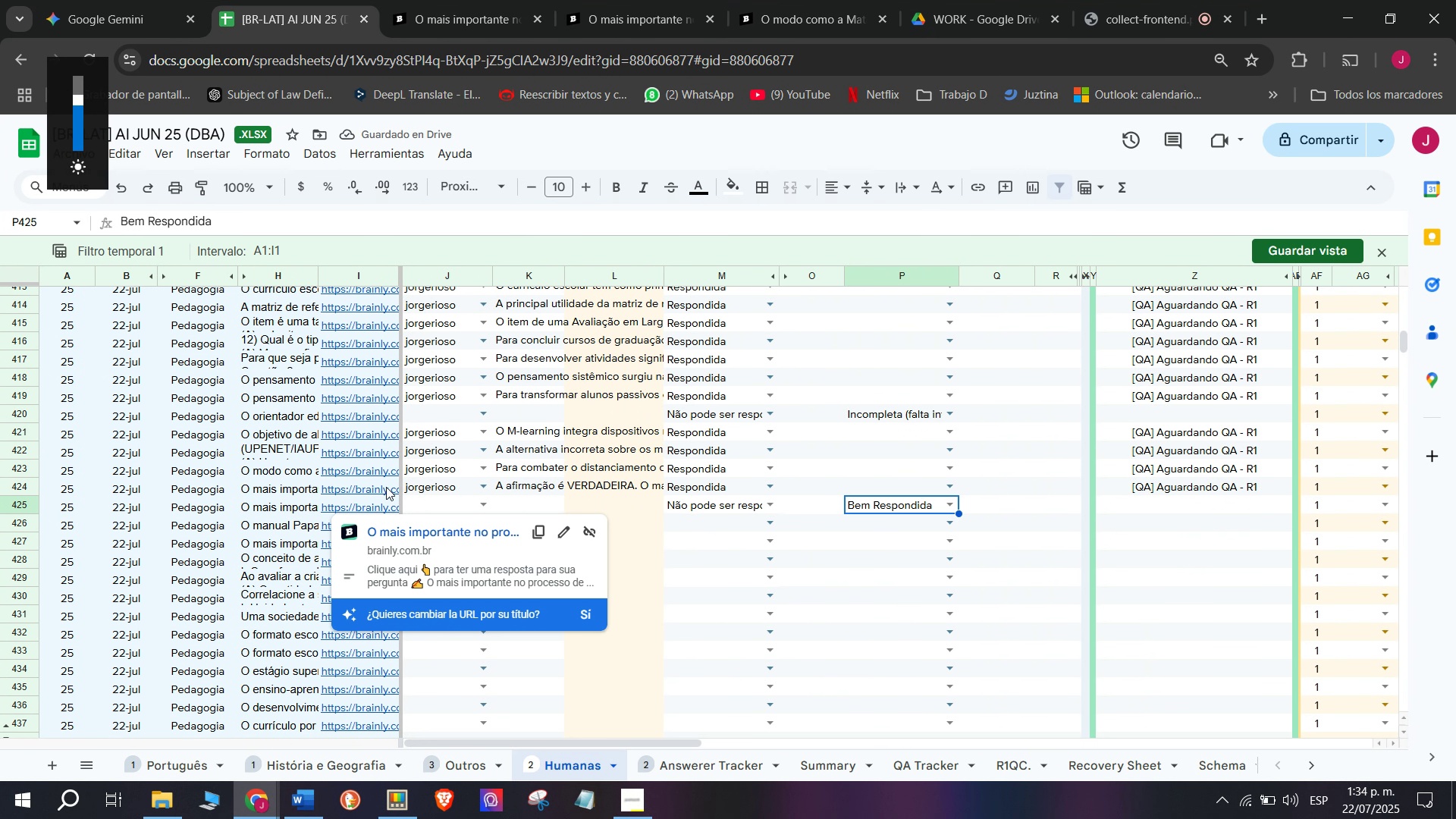 
mouse_move([369, 480])
 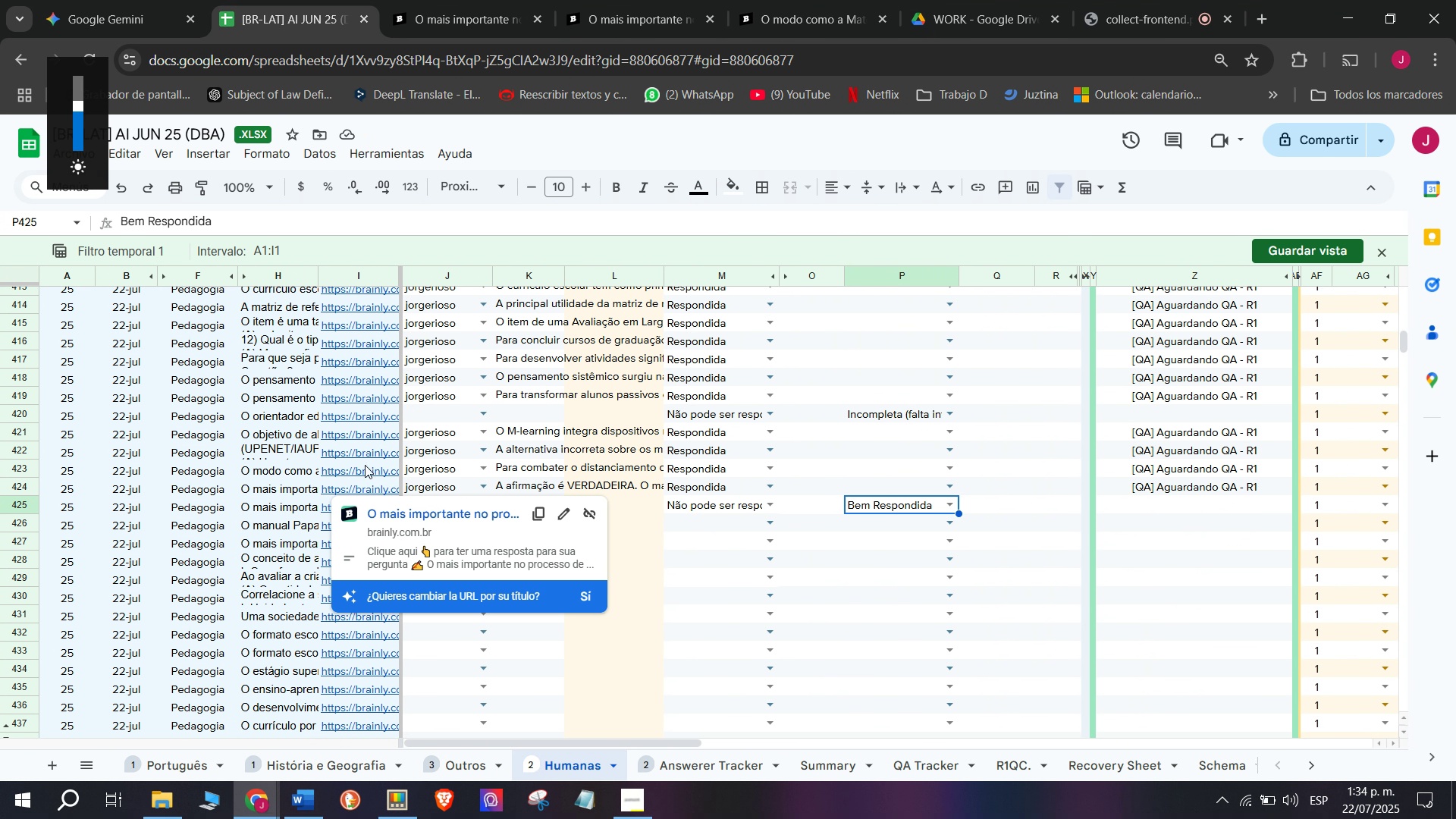 
left_click([363, 465])
 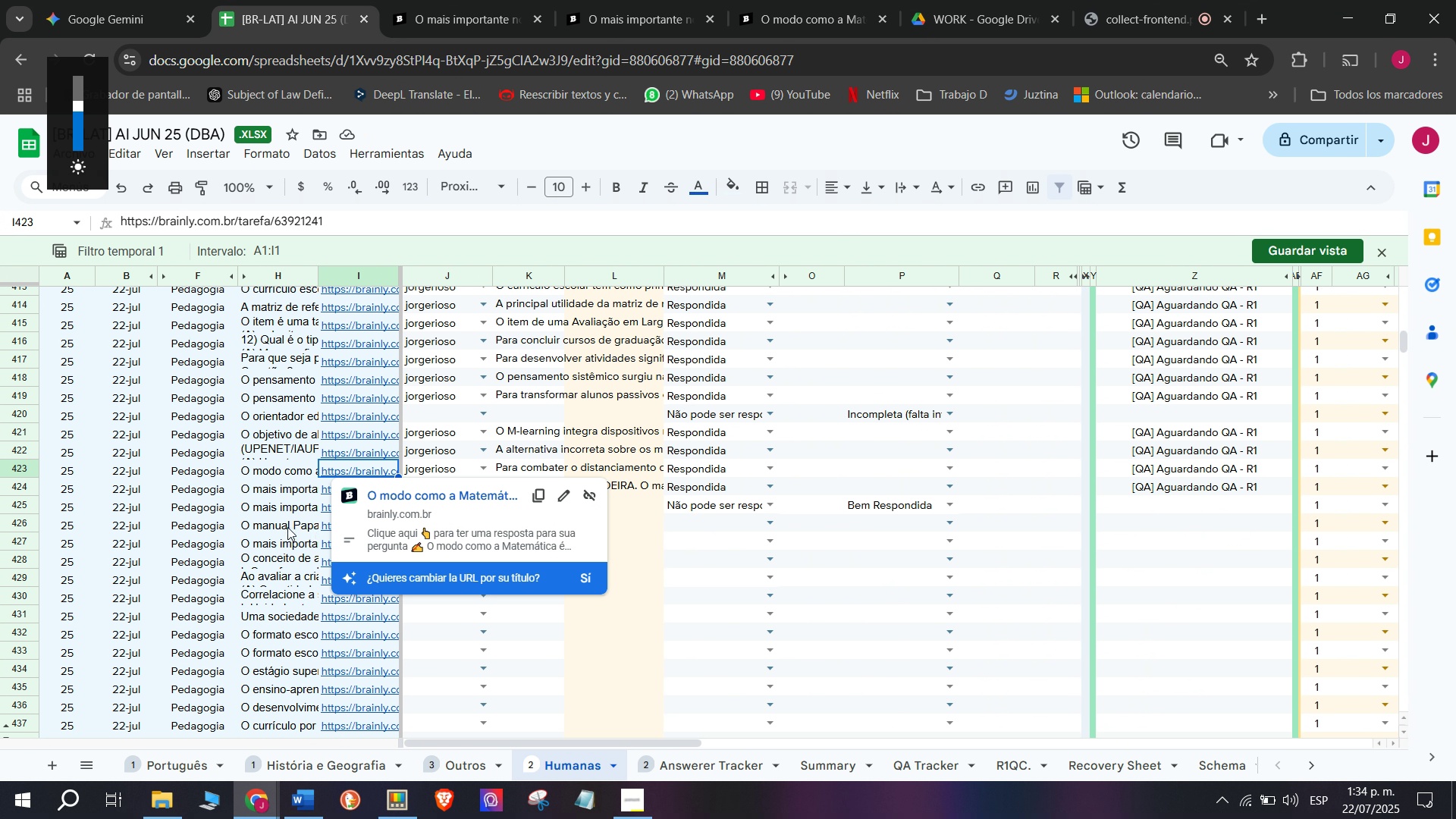 
left_click([281, 525])
 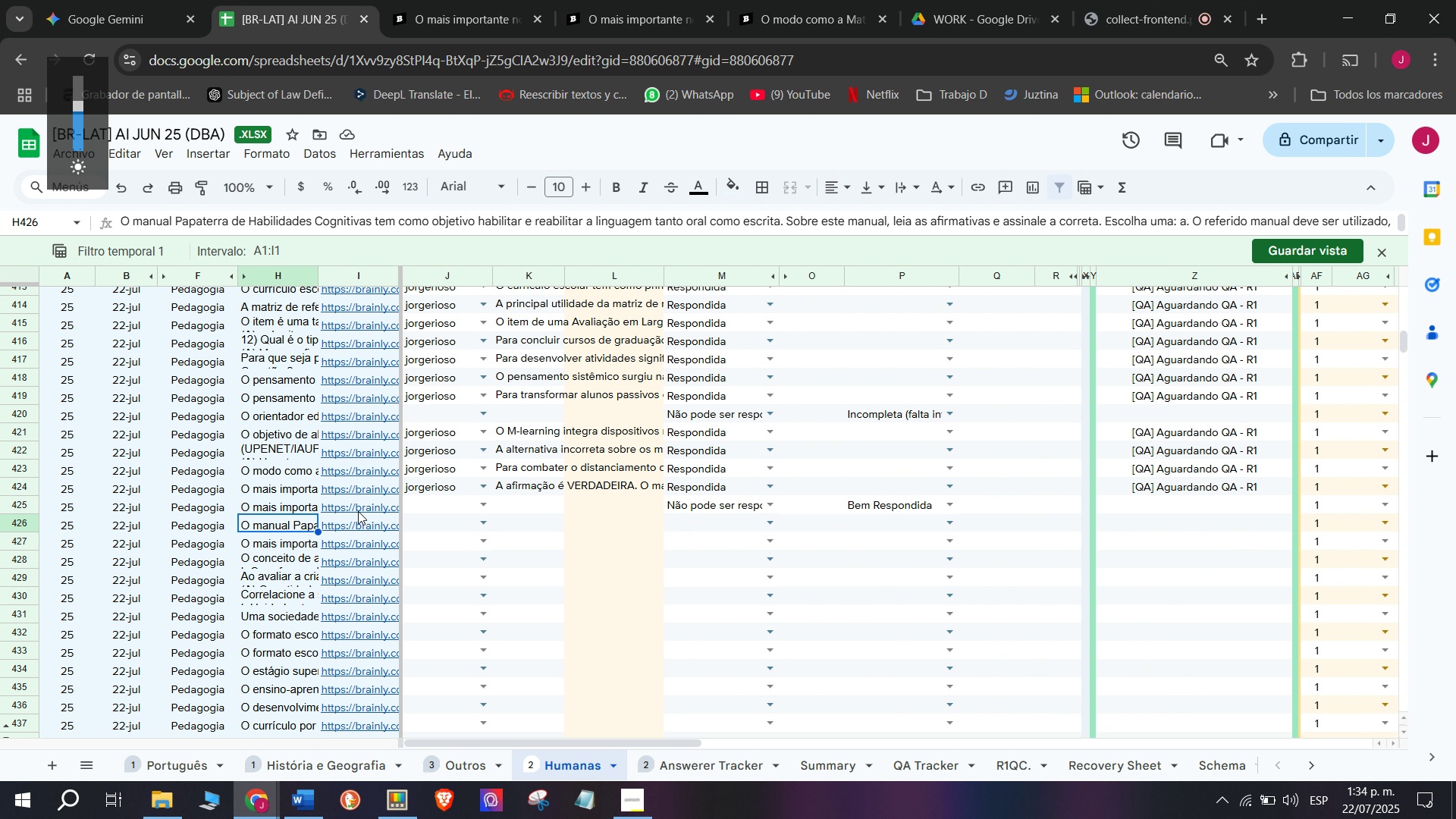 
left_click([358, 511])
 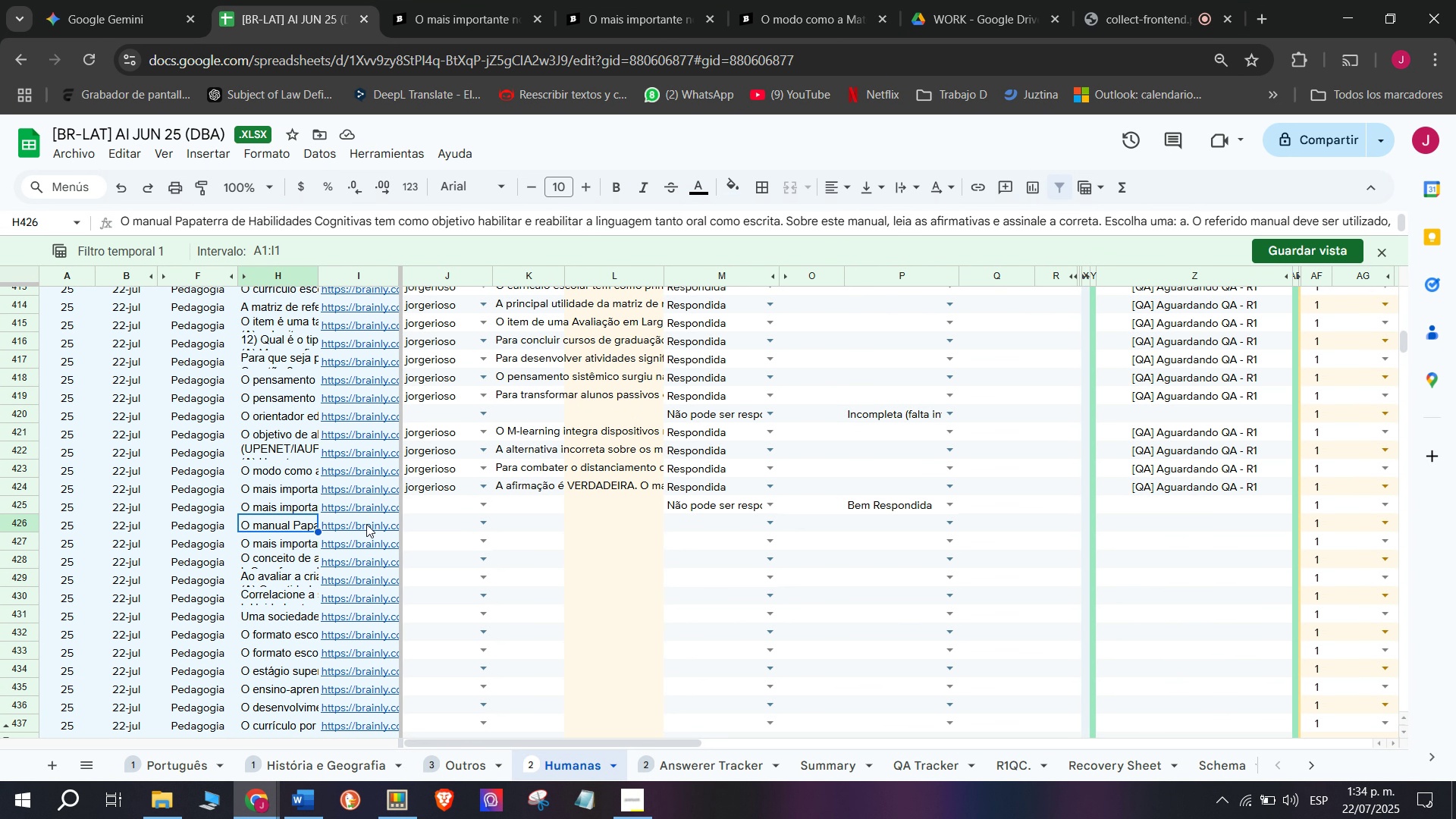 
double_click([369, 522])
 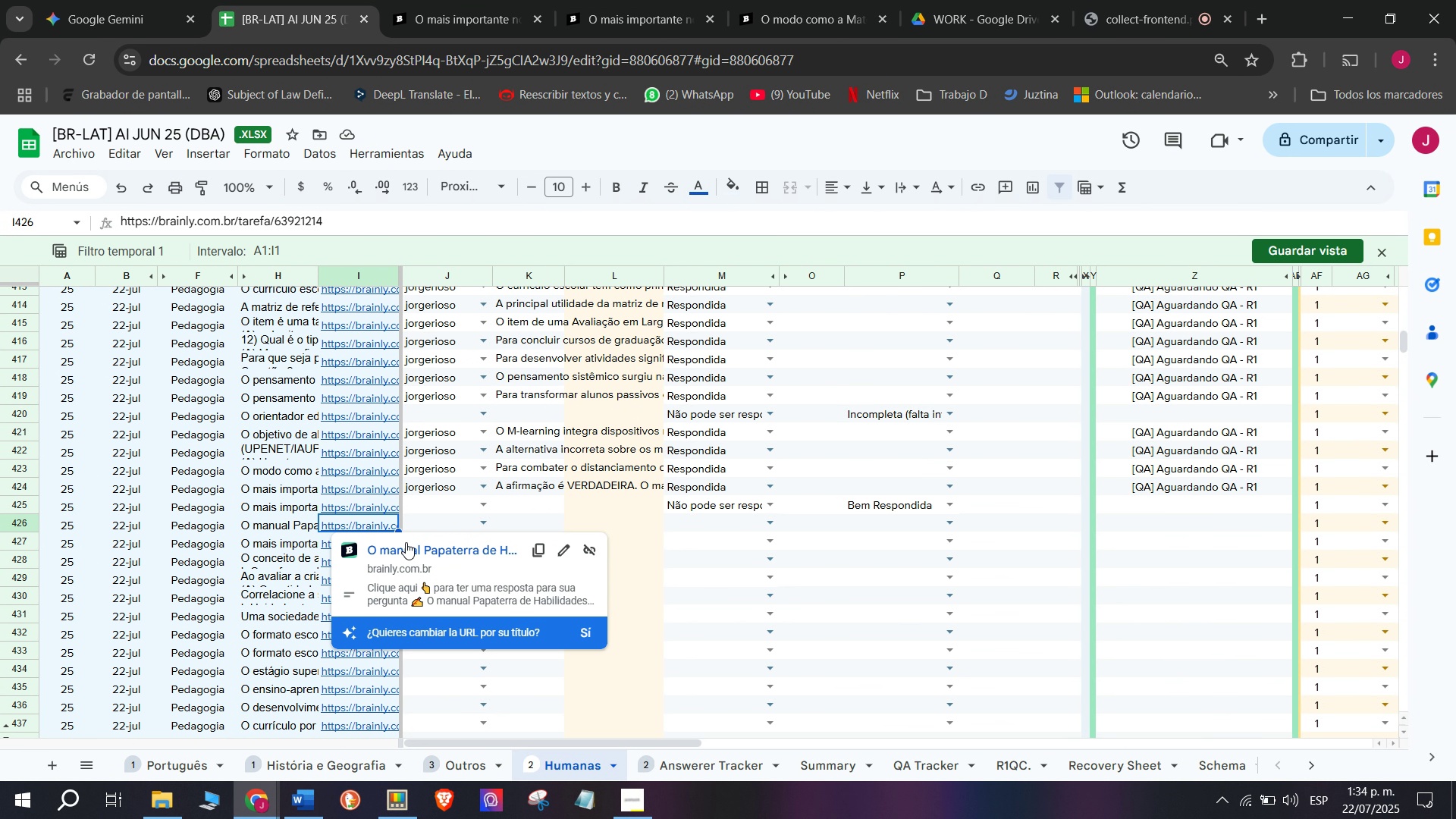 
left_click([406, 542])
 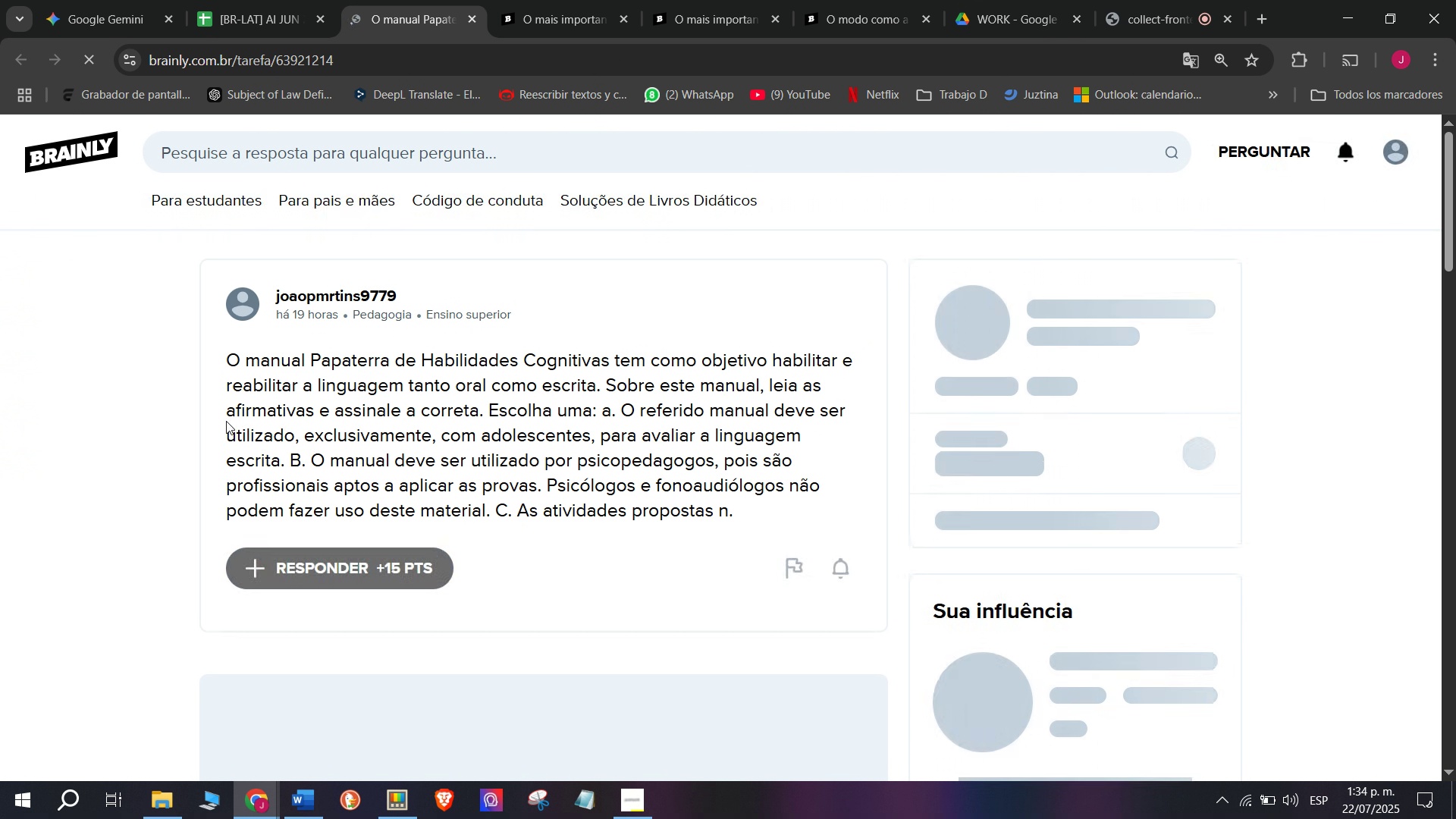 
left_click_drag(start_coordinate=[216, 362], to_coordinate=[762, 527])
 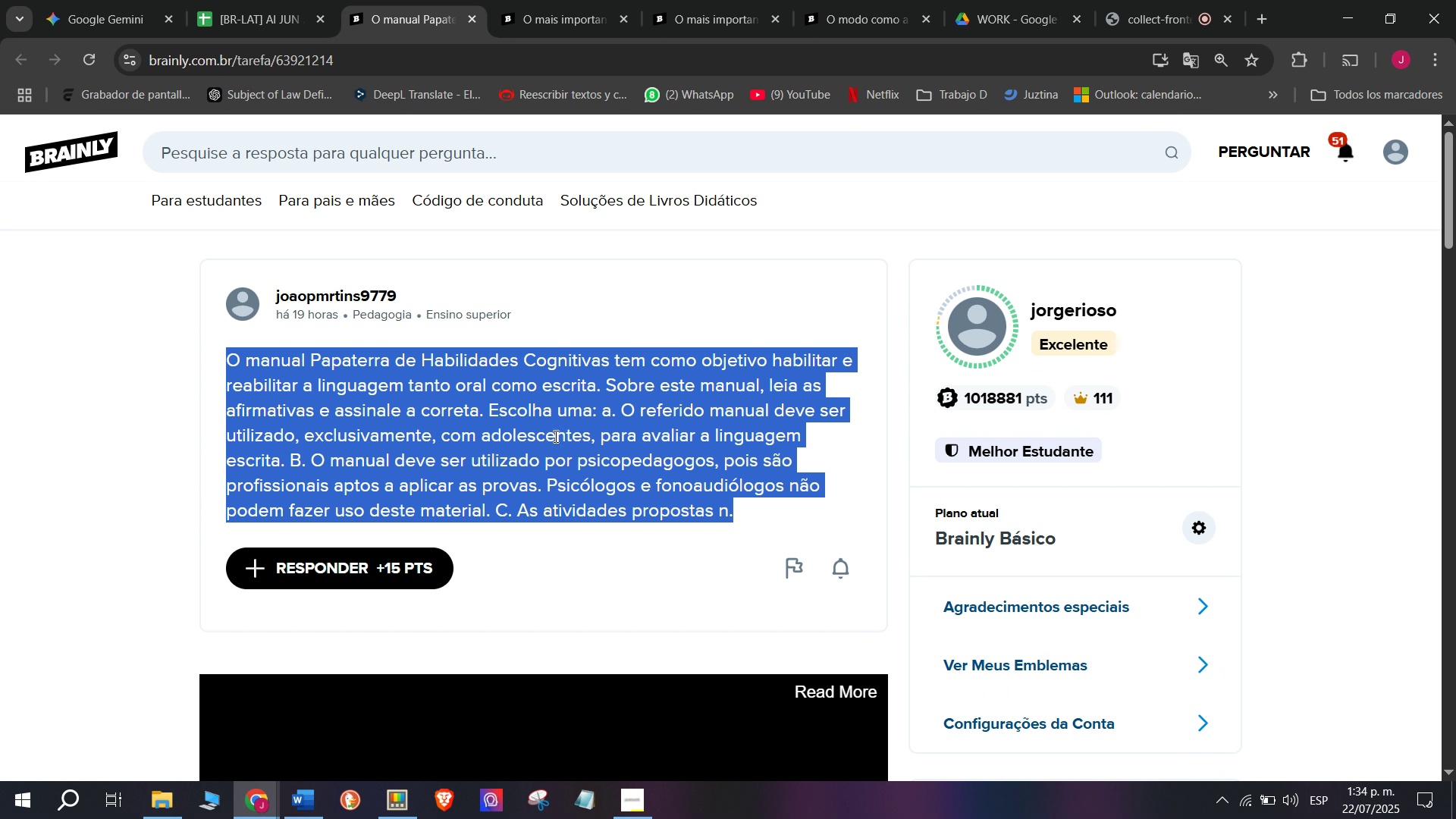 
right_click([553, 435])
 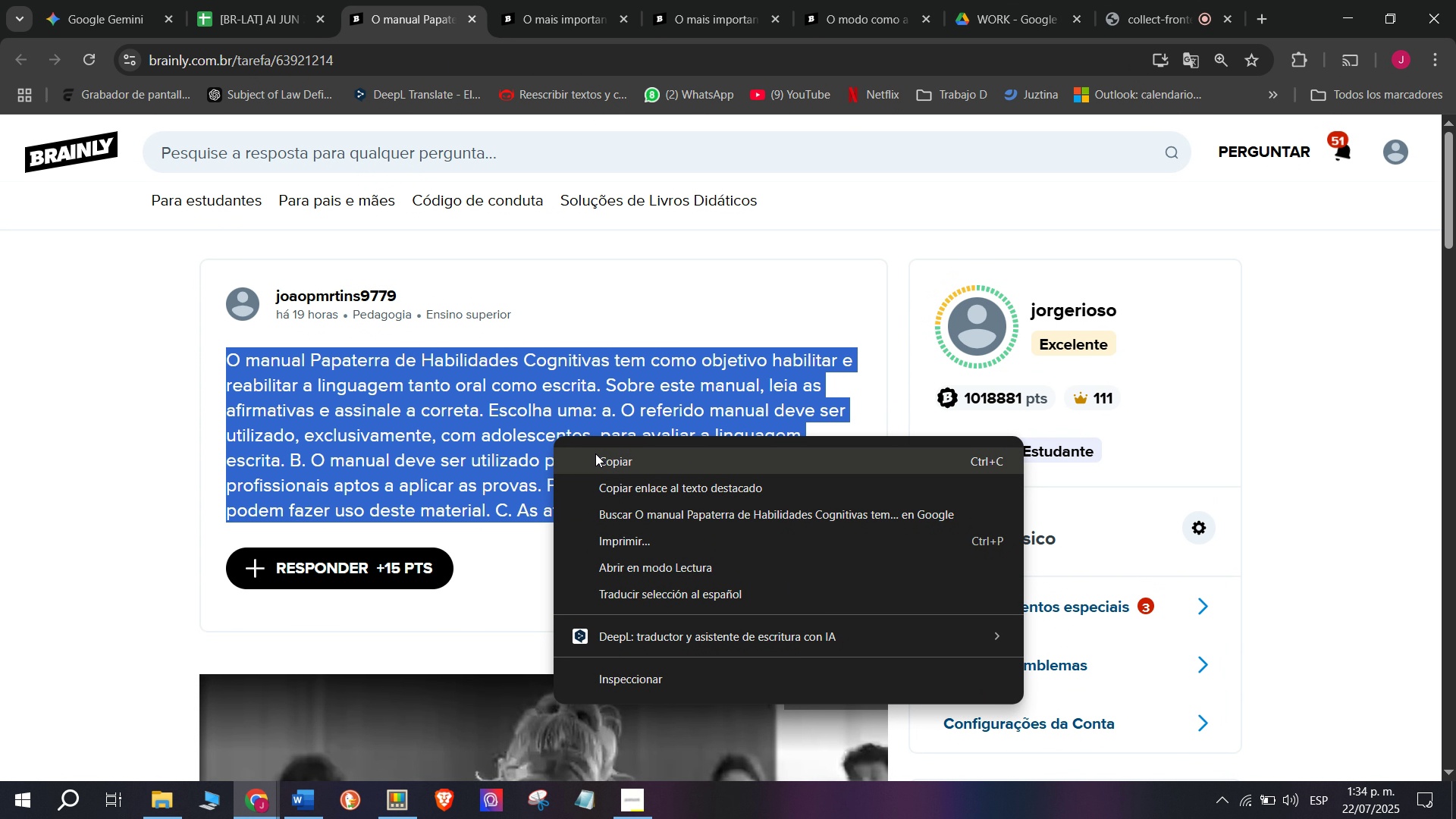 
left_click([596, 453])
 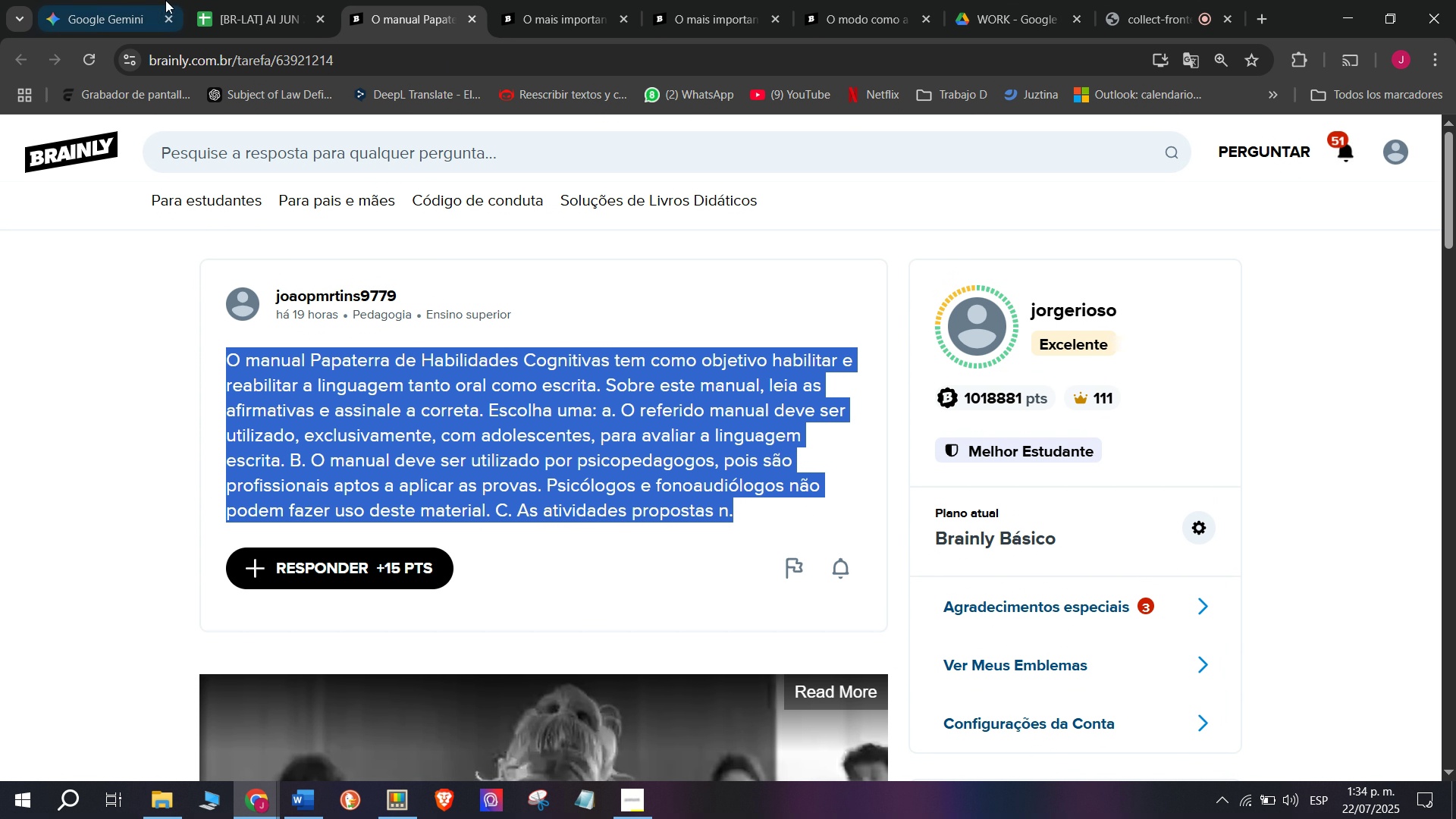 
left_click([165, 0])
 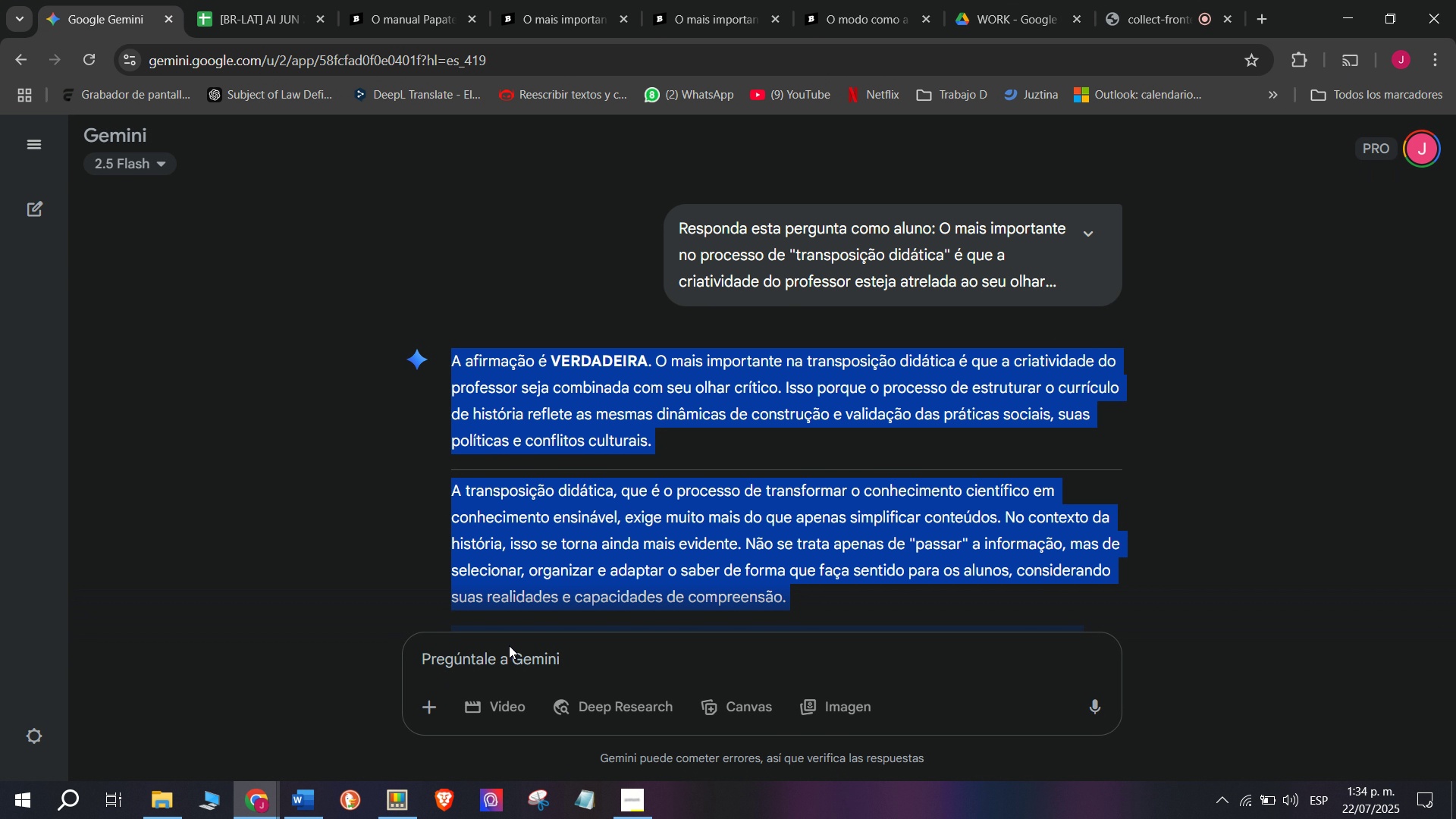 
left_click([516, 656])
 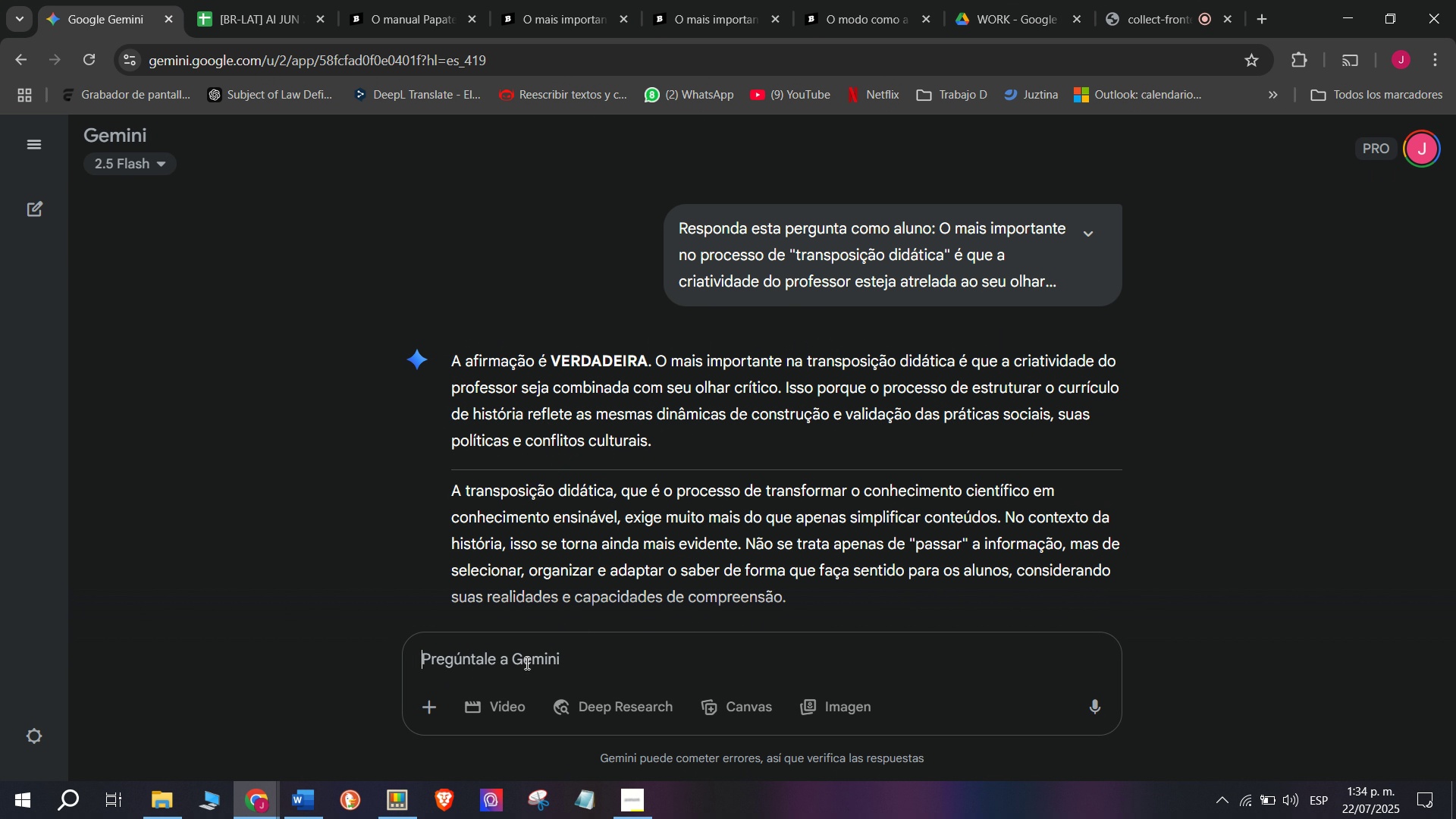 
left_click([526, 663])
 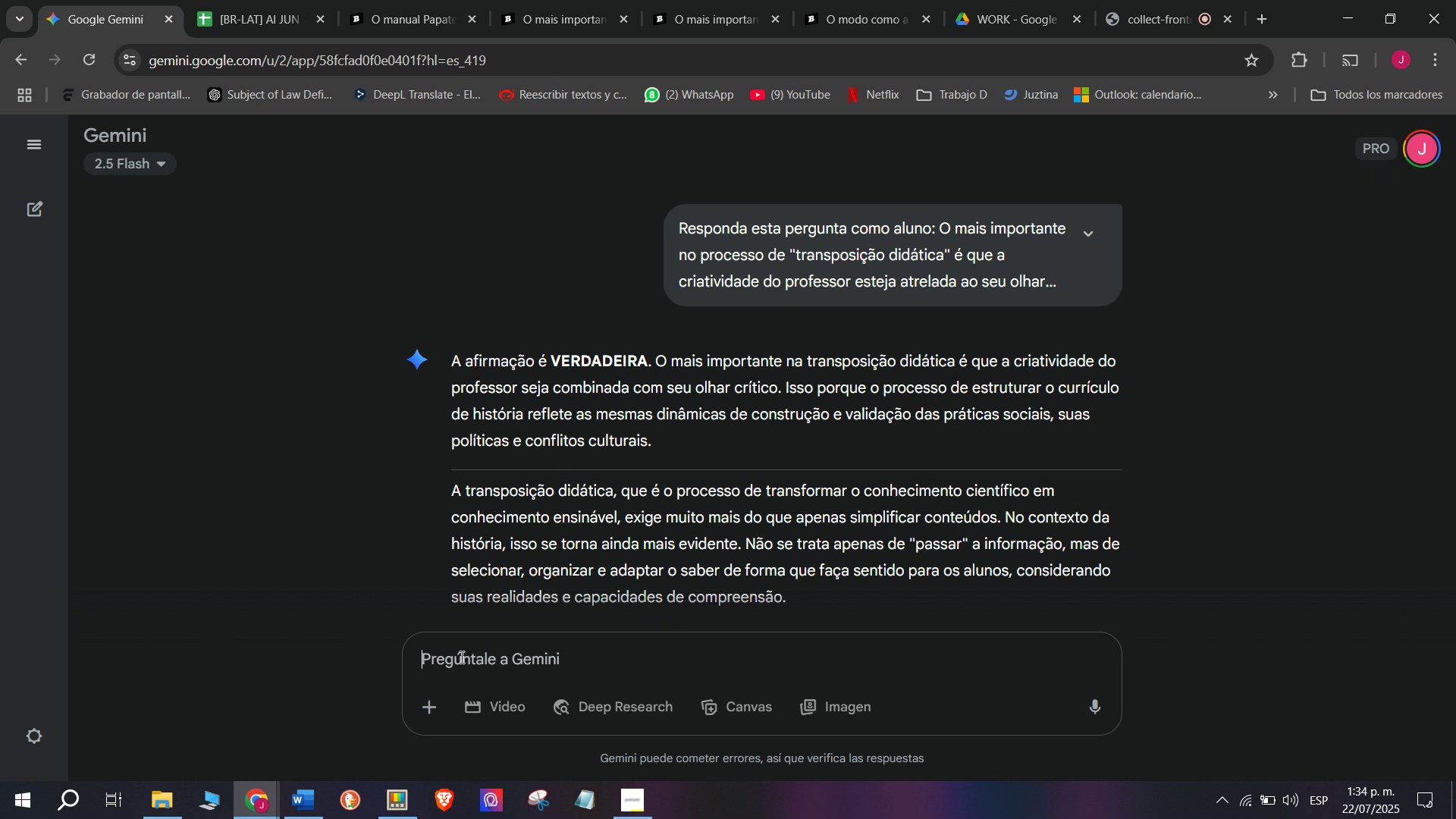 
scroll: coordinate [453, 653], scroll_direction: down, amount: 3.0
 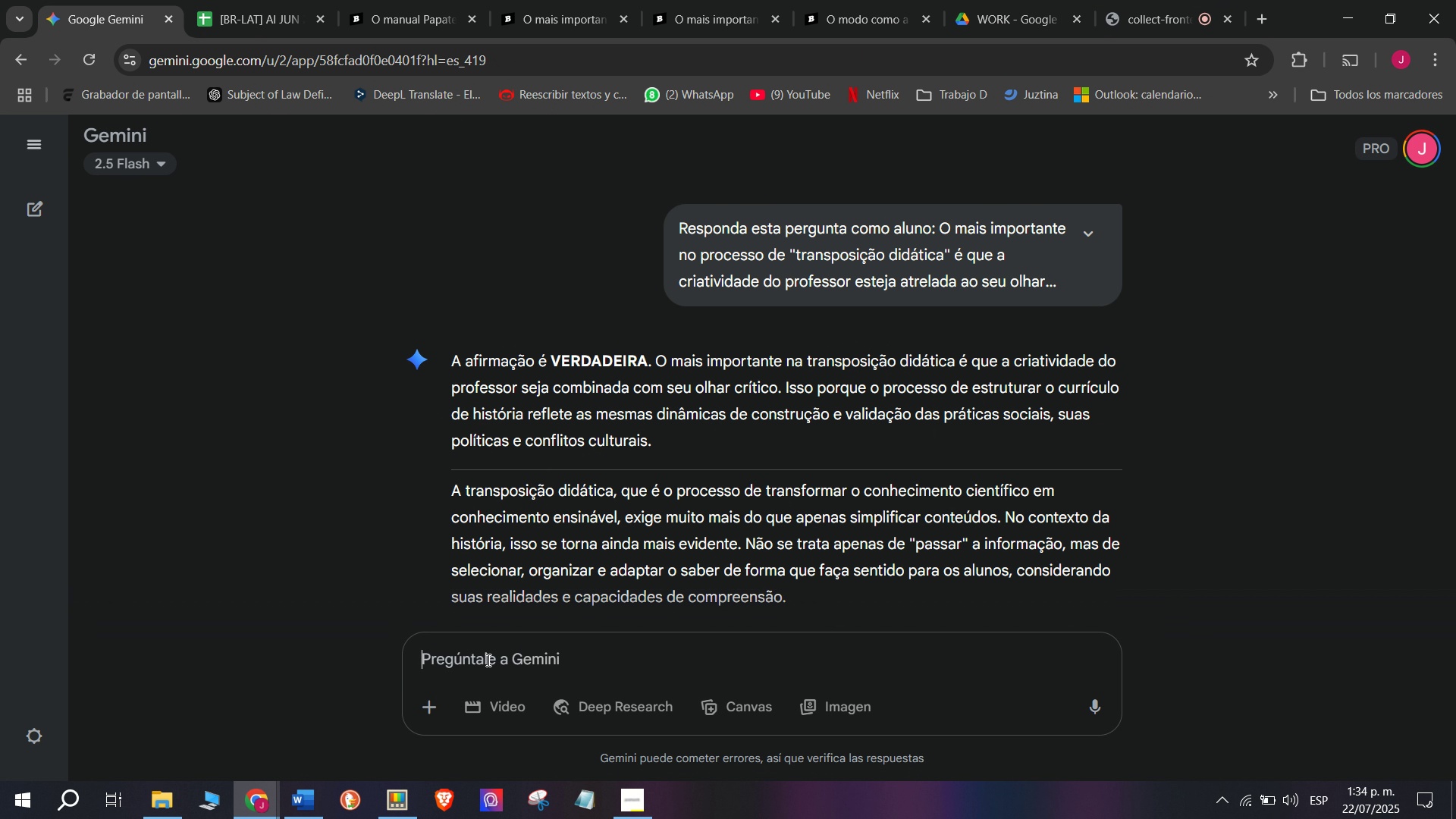 
key(C)
 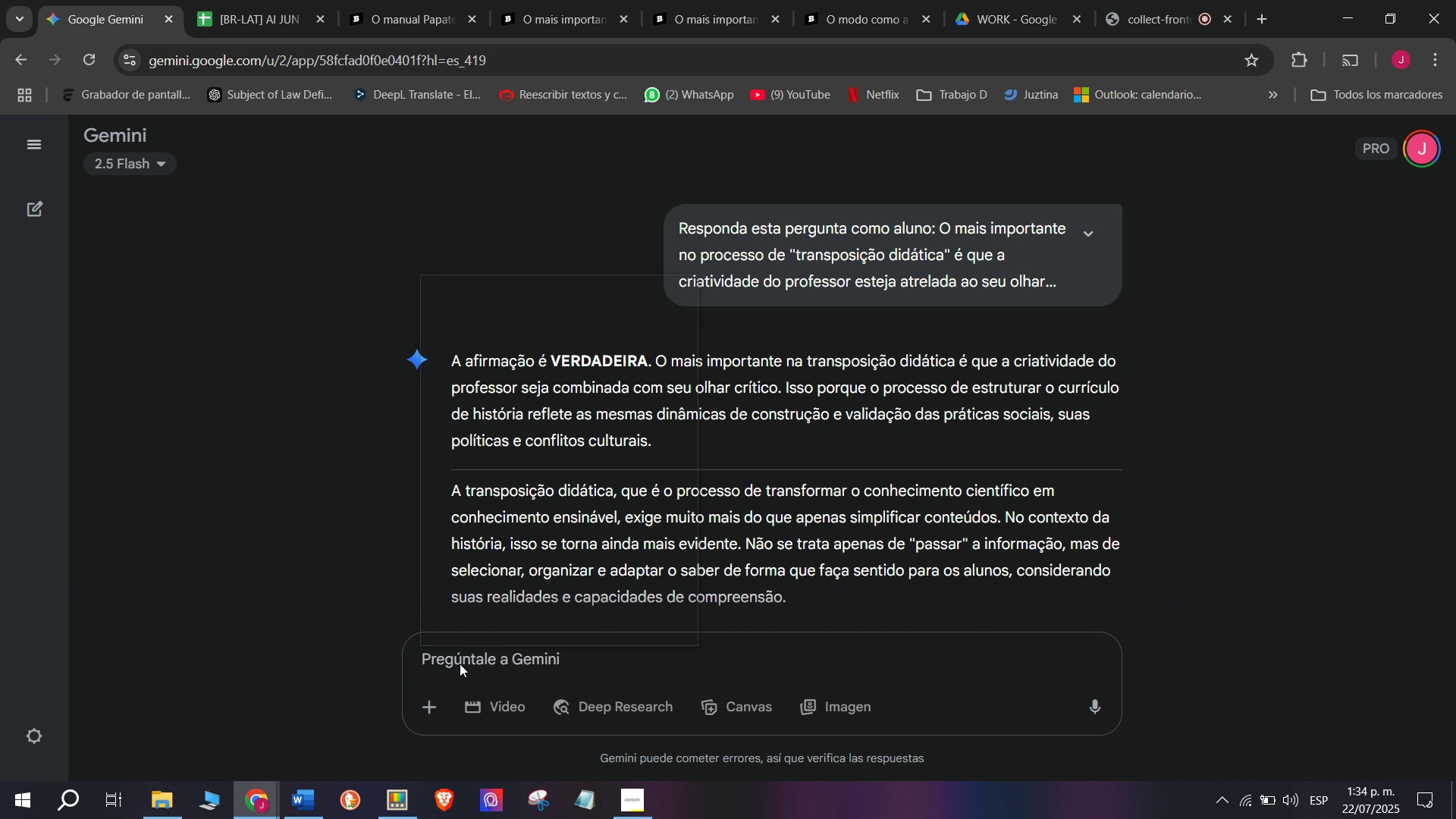 
key(Meta+MetaLeft)
 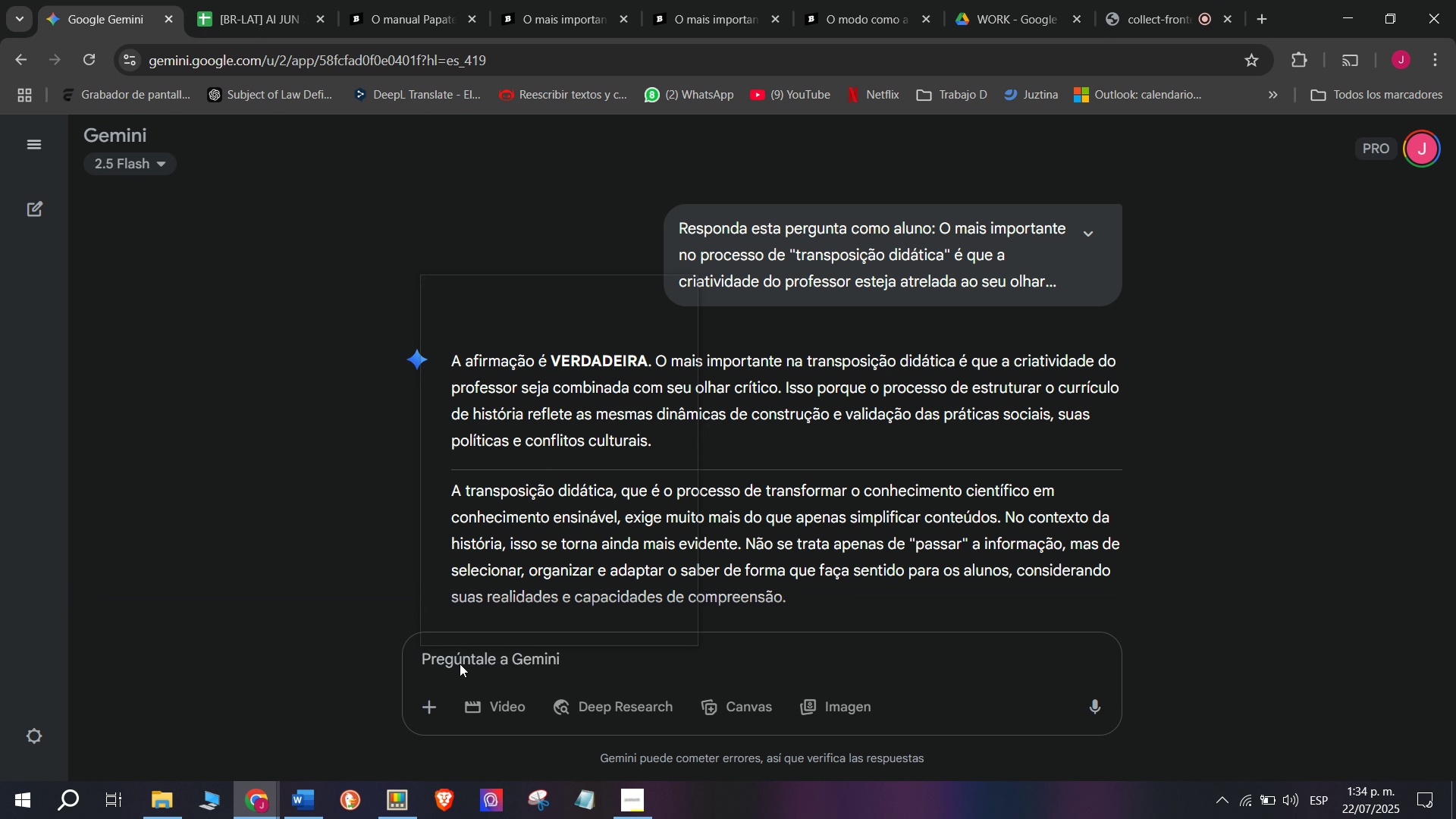 
key(Meta+V)
 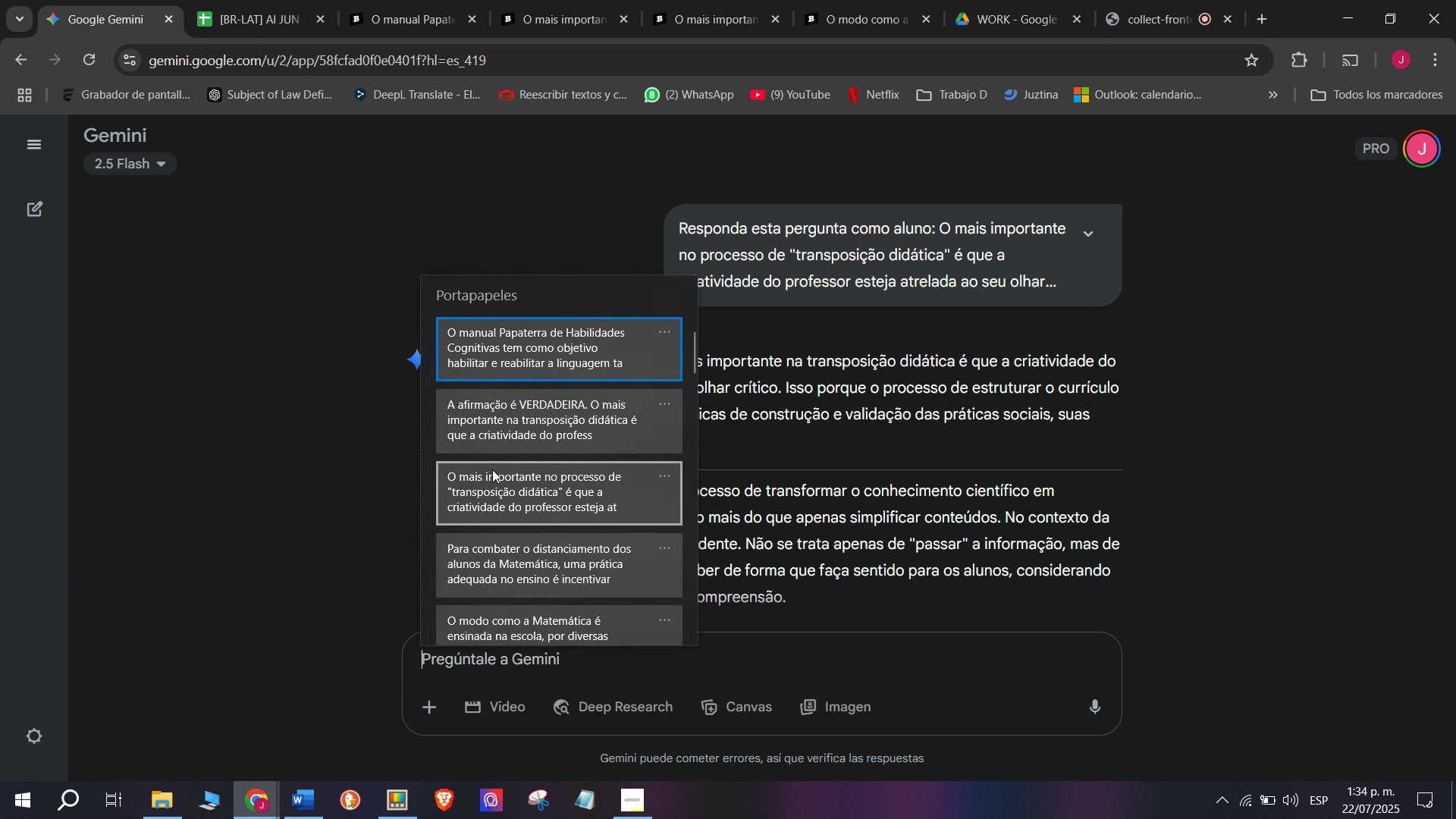 
scroll: coordinate [491, 479], scroll_direction: down, amount: 25.0
 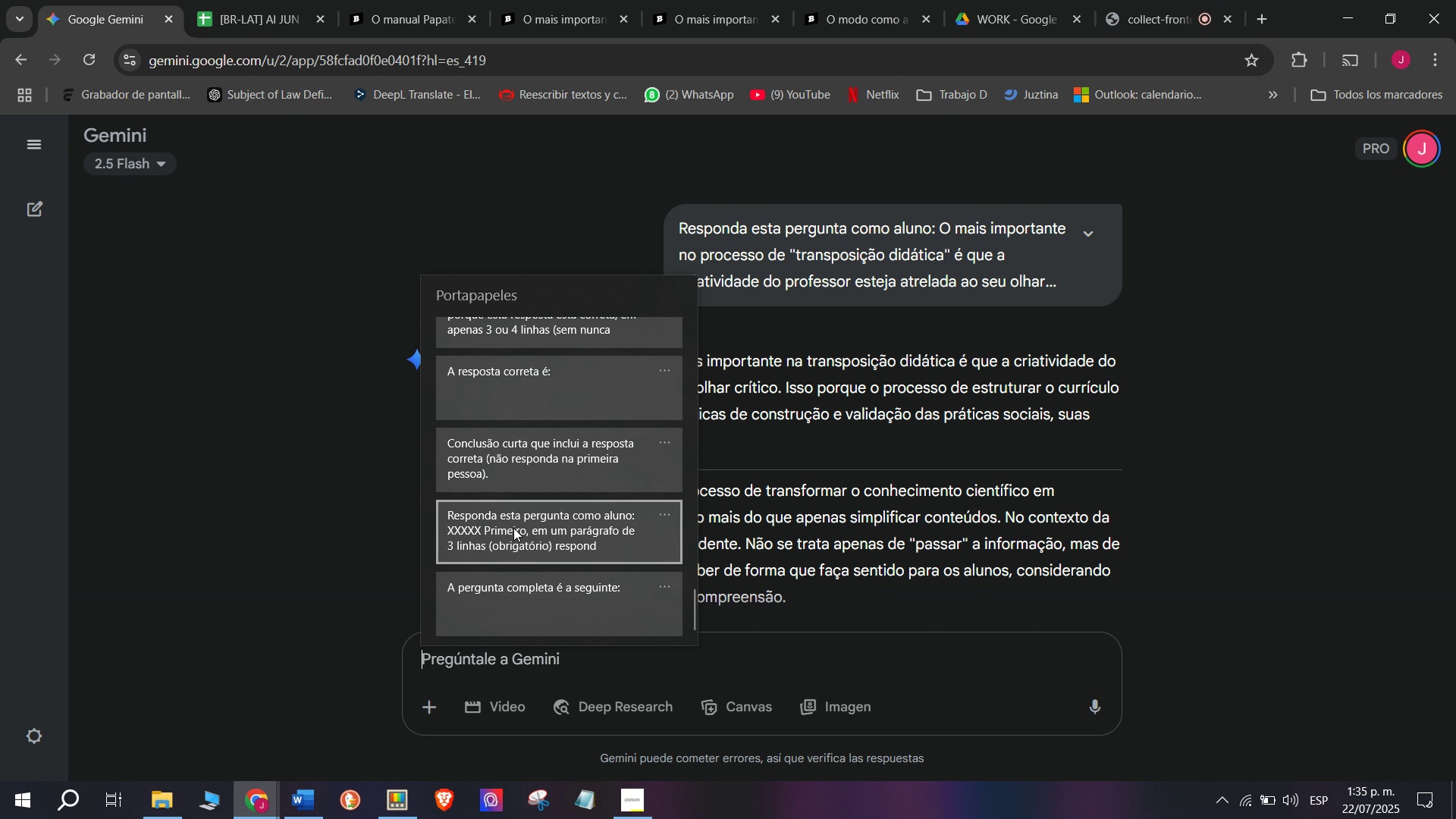 
left_click([516, 529])
 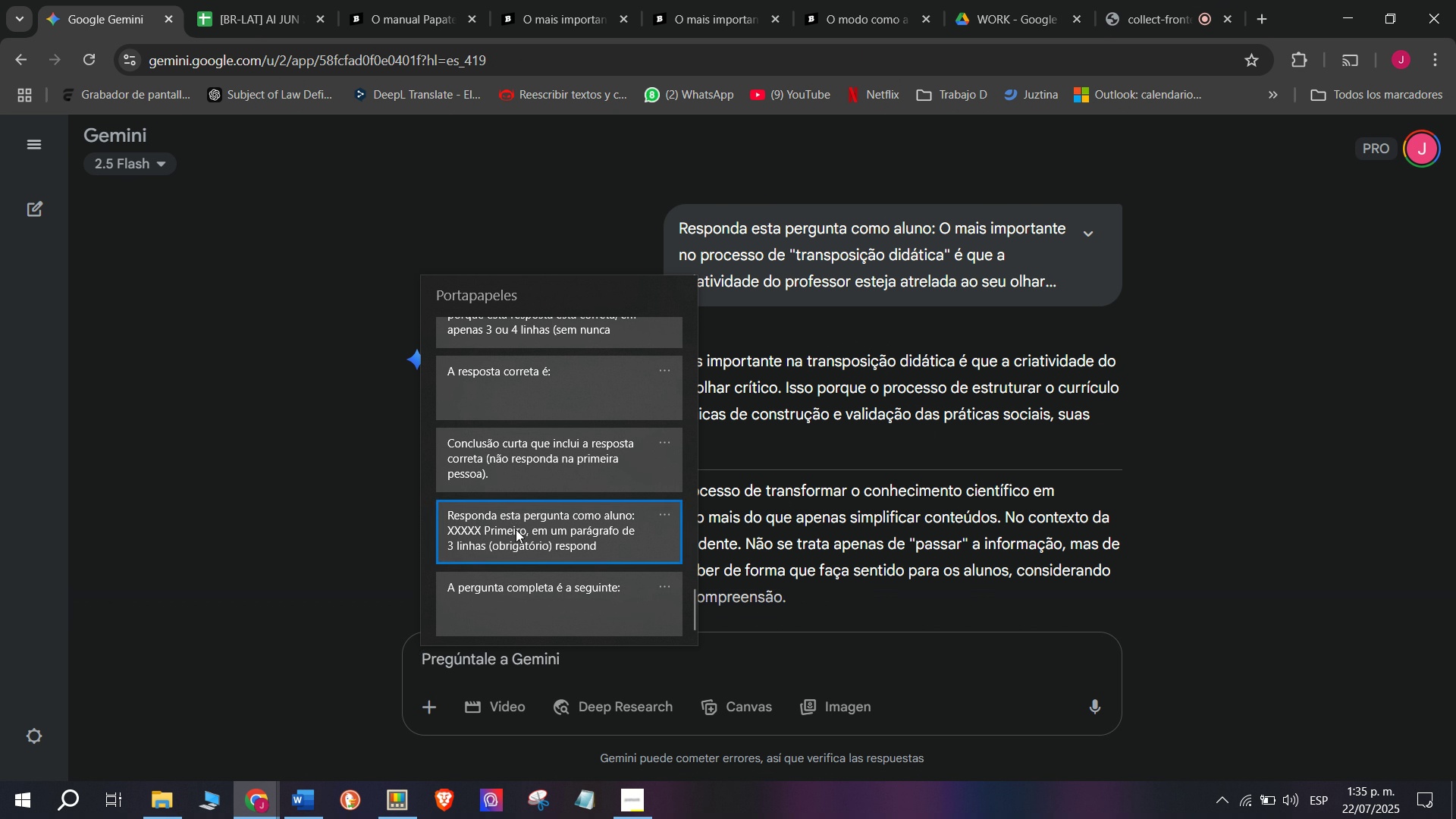 
key(Control+ControlLeft)
 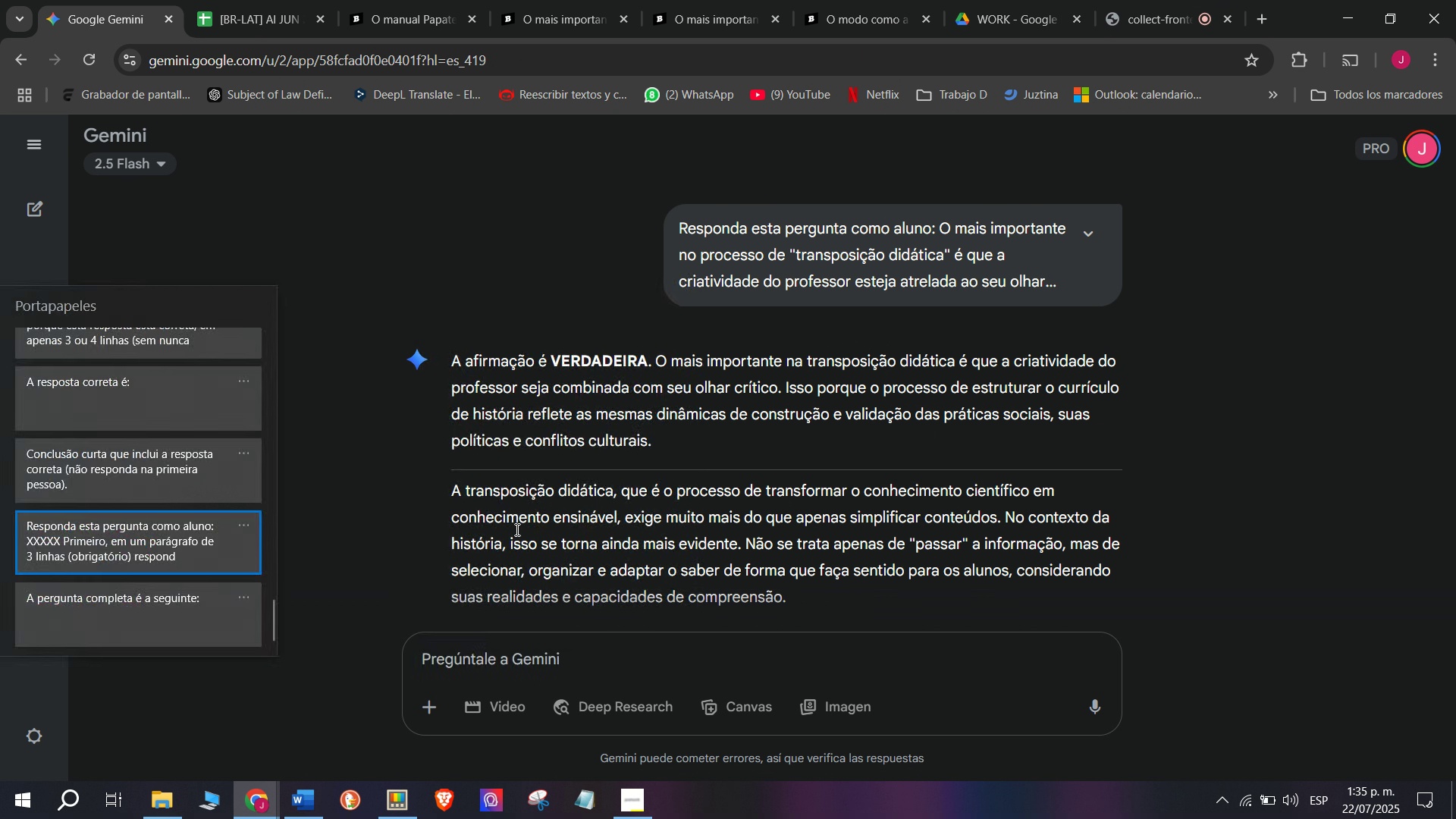 
key(Control+V)
 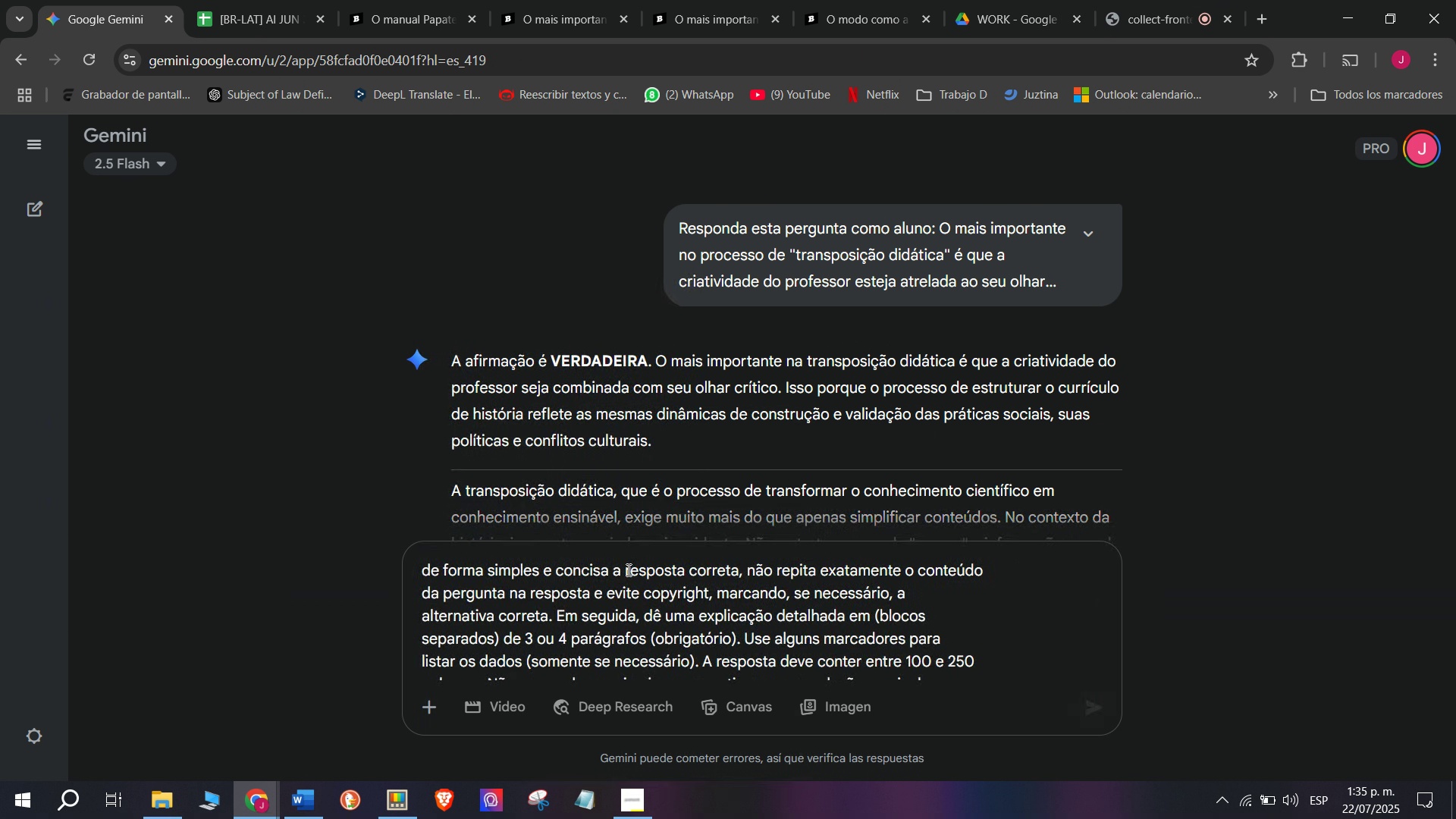 
scroll: coordinate [654, 578], scroll_direction: up, amount: 3.0
 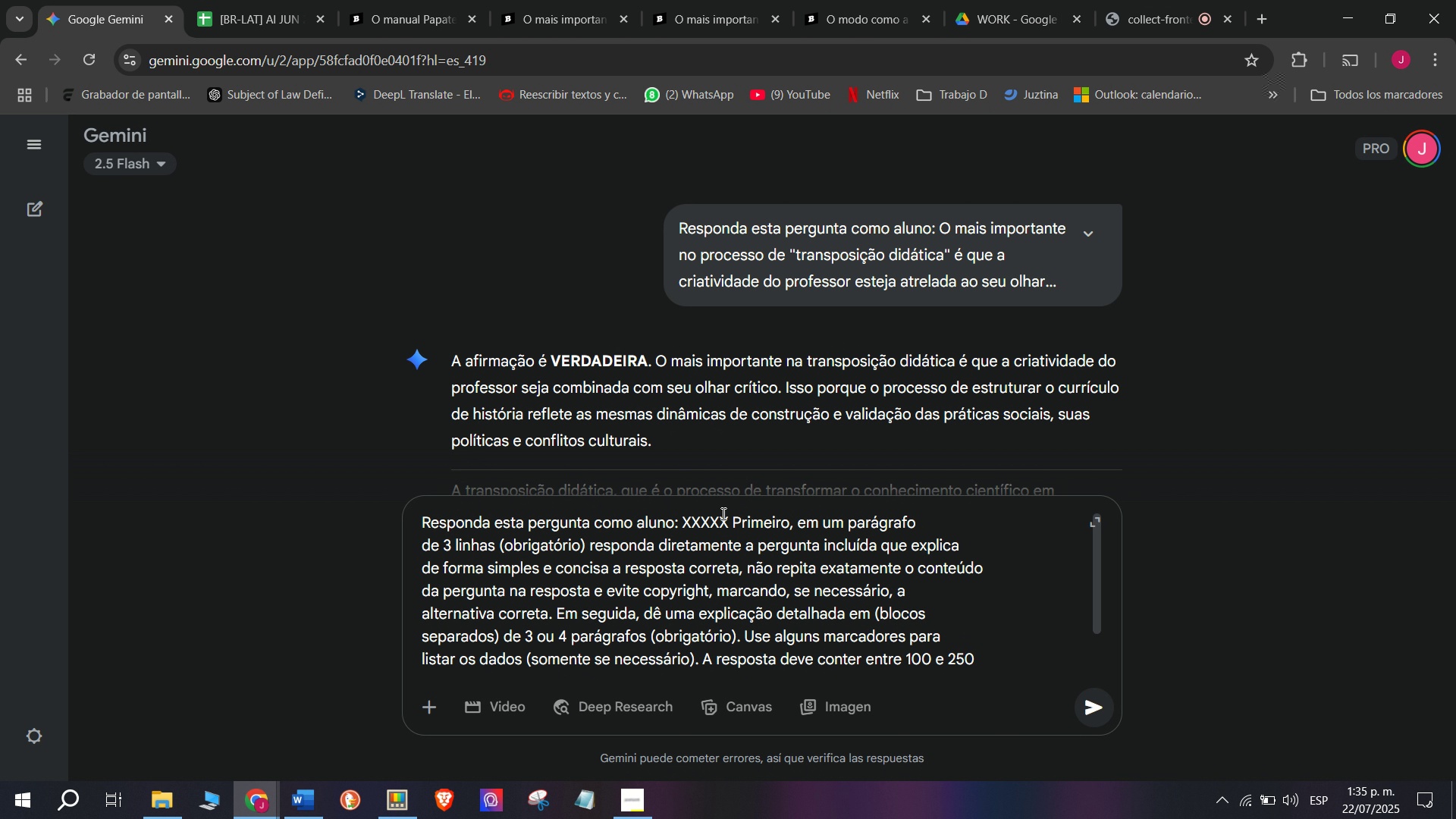 
left_click_drag(start_coordinate=[731, 515], to_coordinate=[686, 519])
 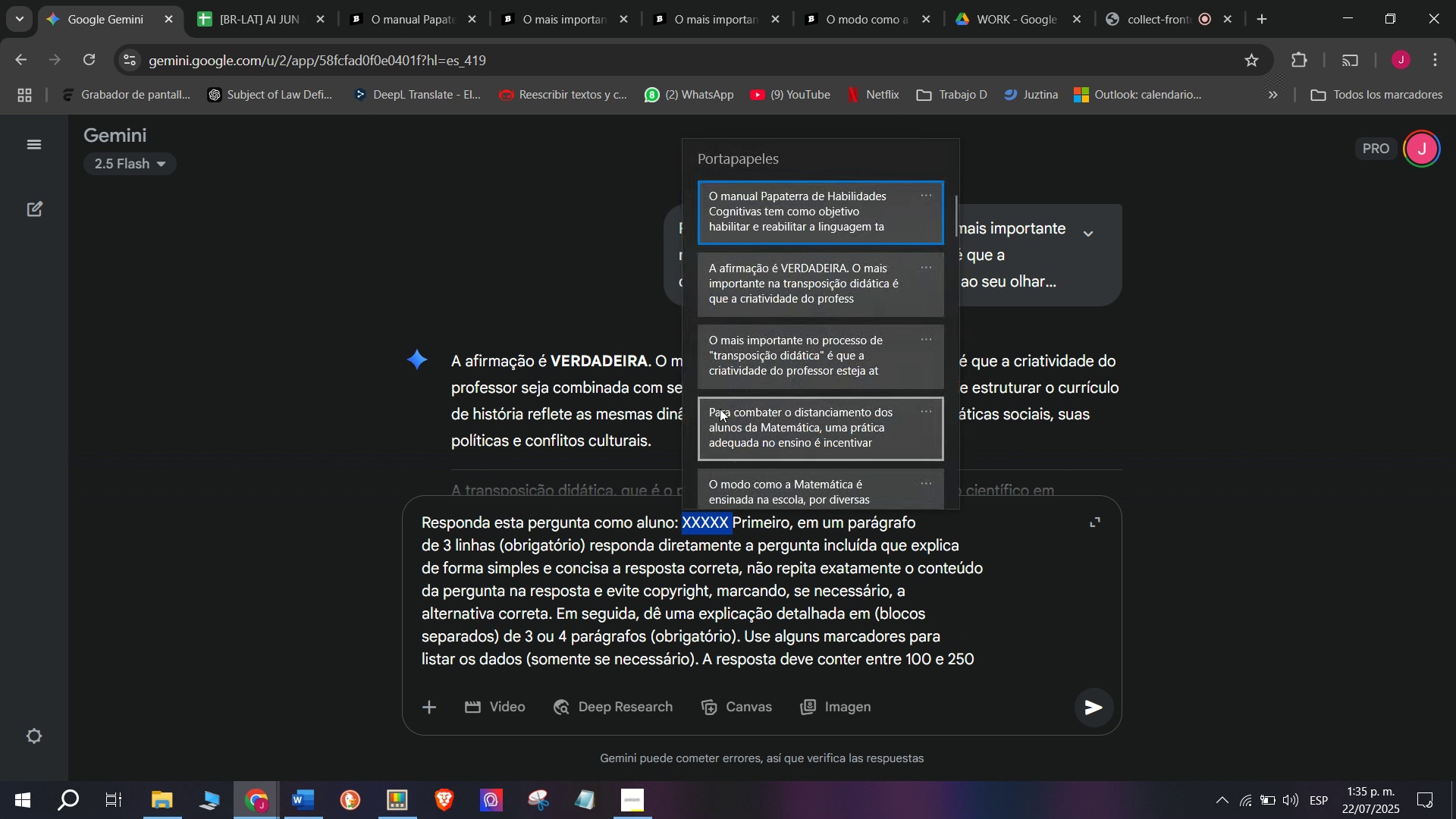 
key(C)
 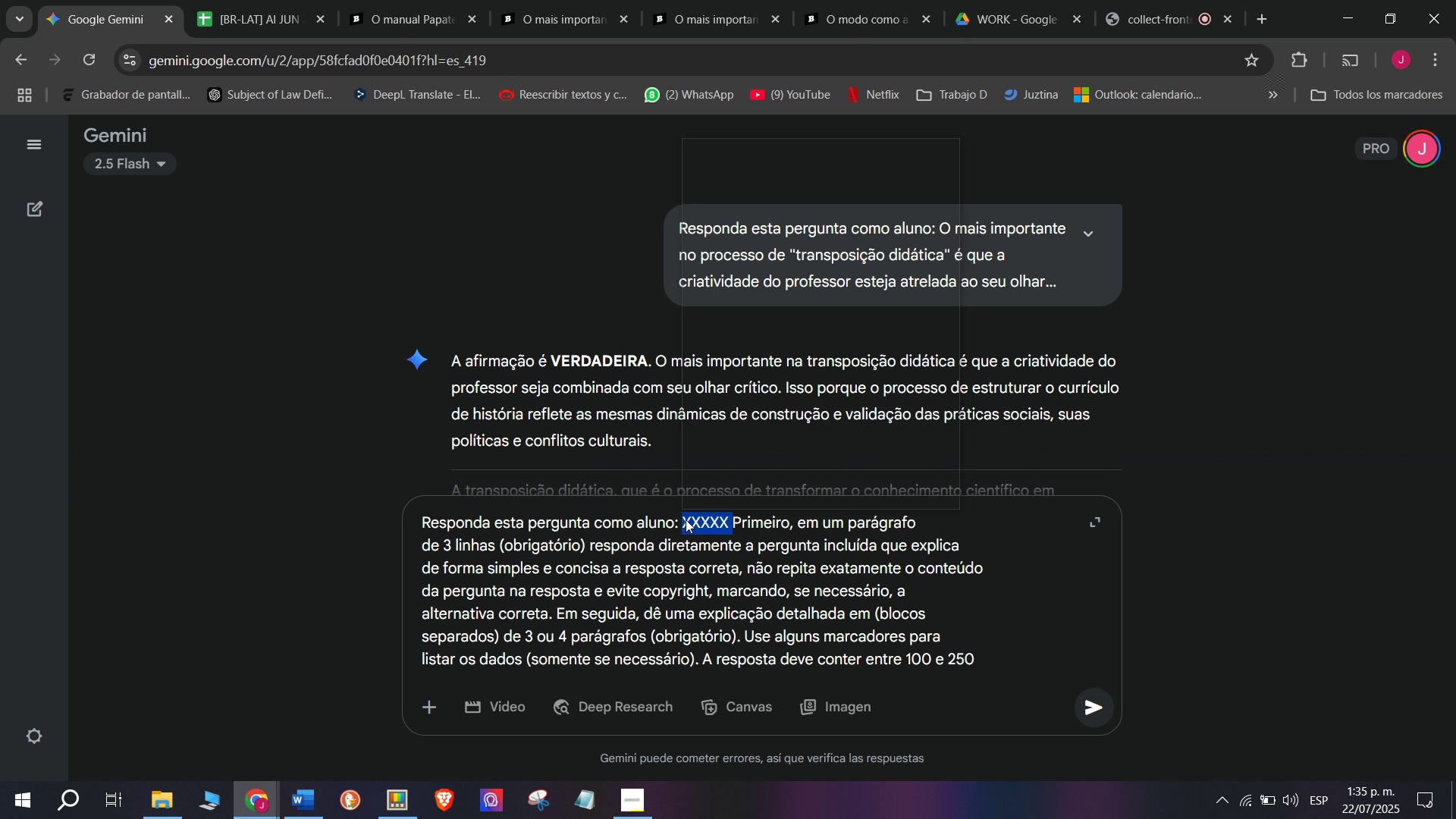 
key(Meta+MetaLeft)
 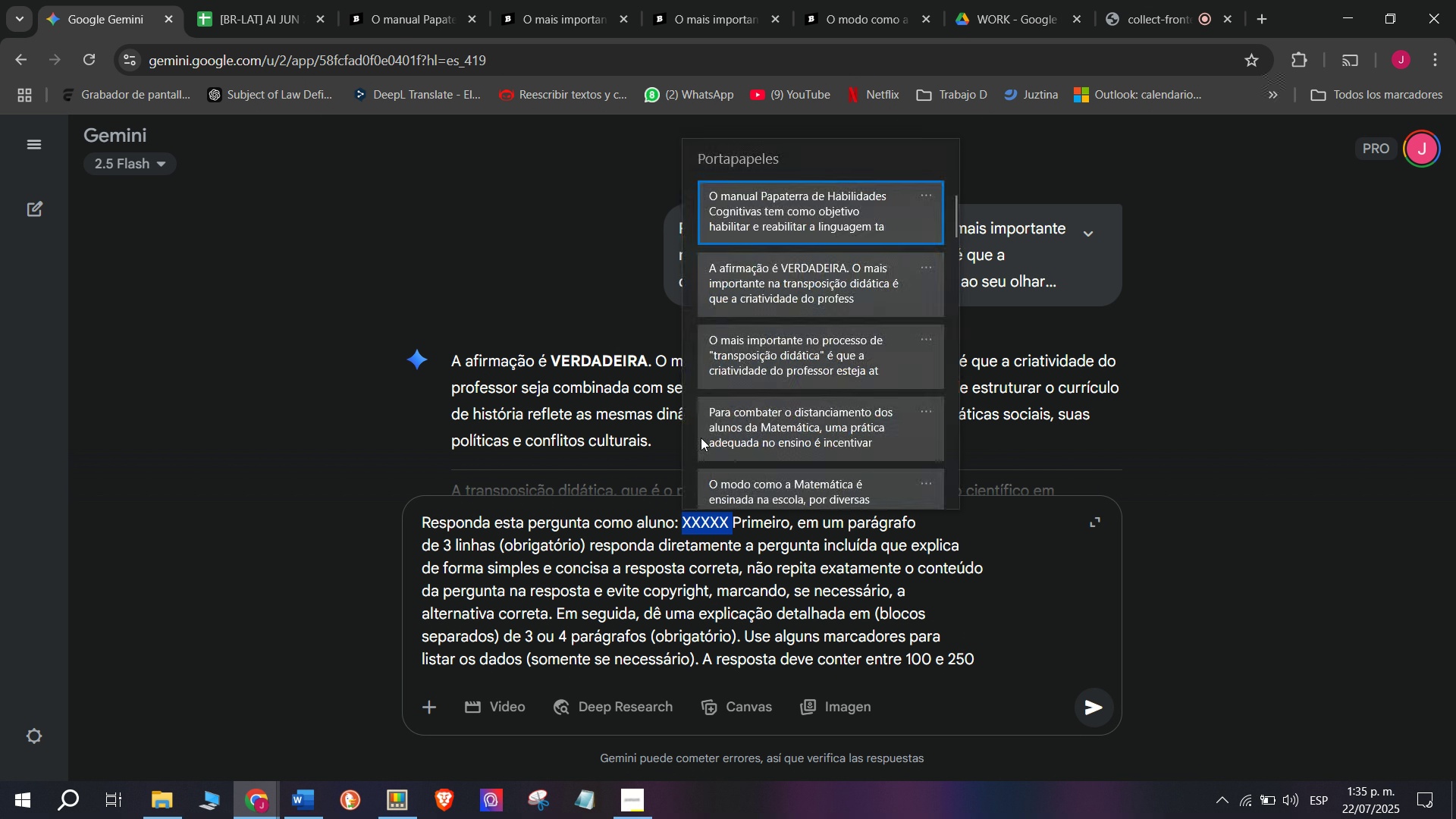 
key(Meta+V)
 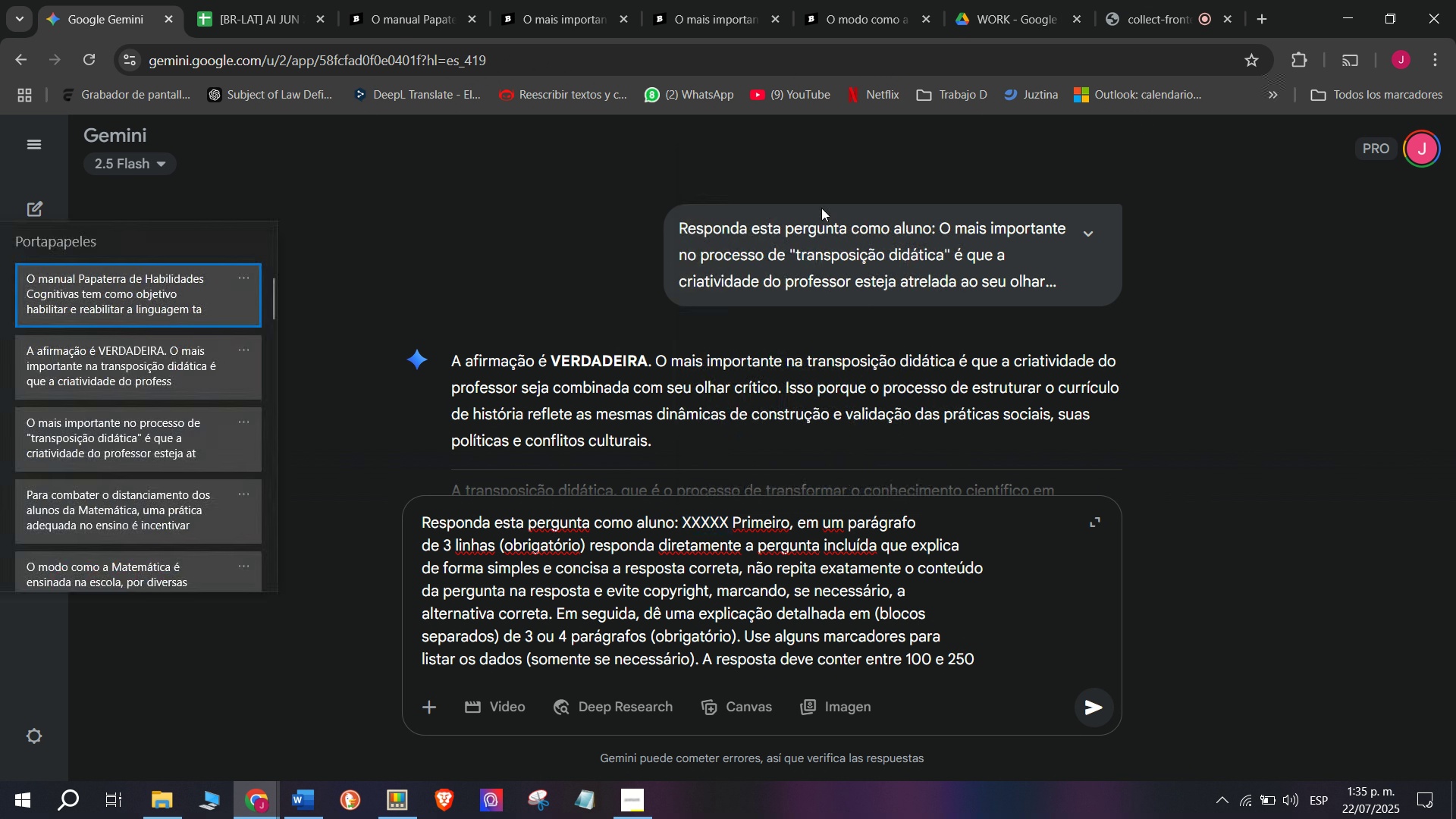 
left_click([821, 208])
 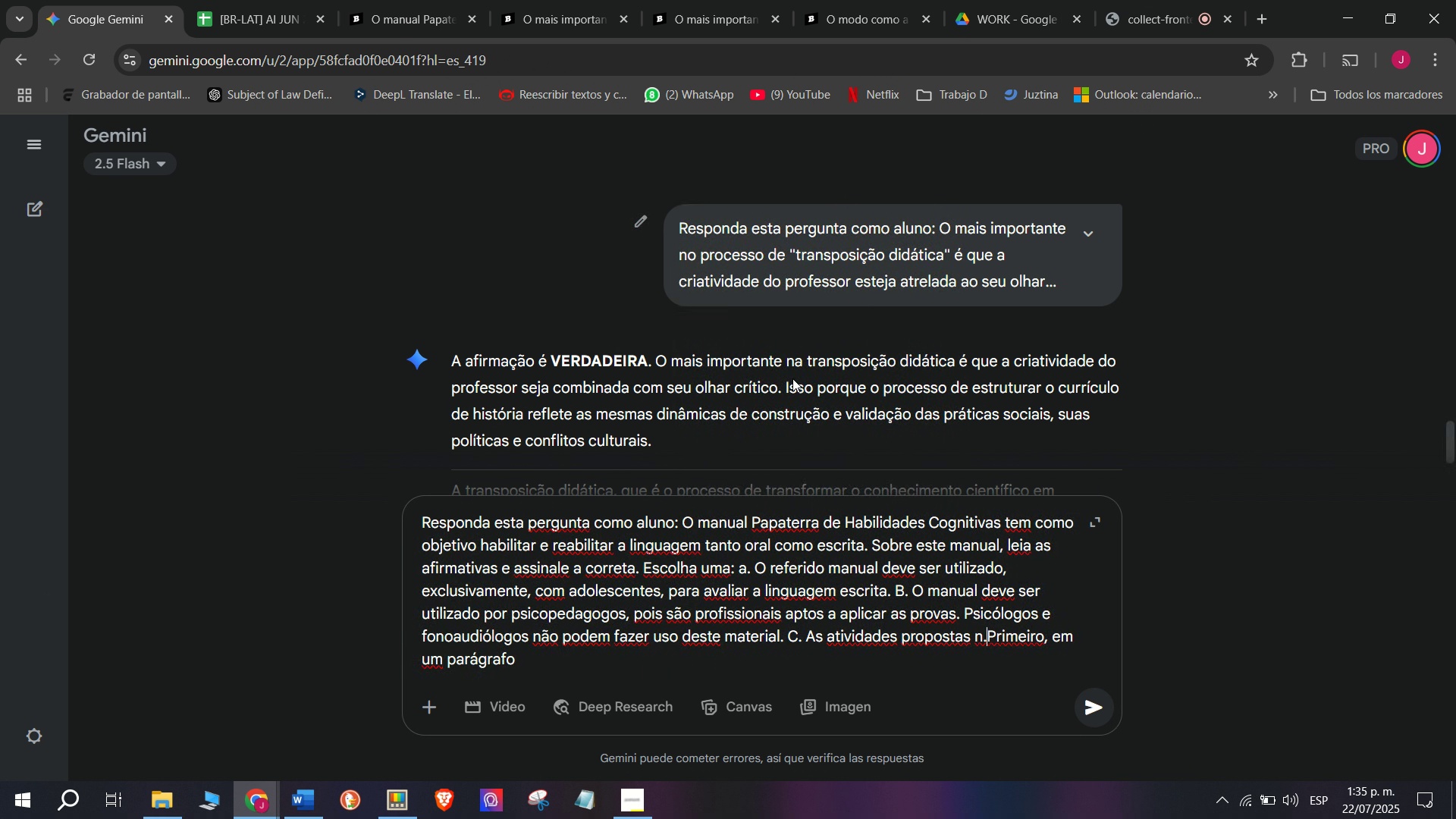 
key(Control+ControlLeft)
 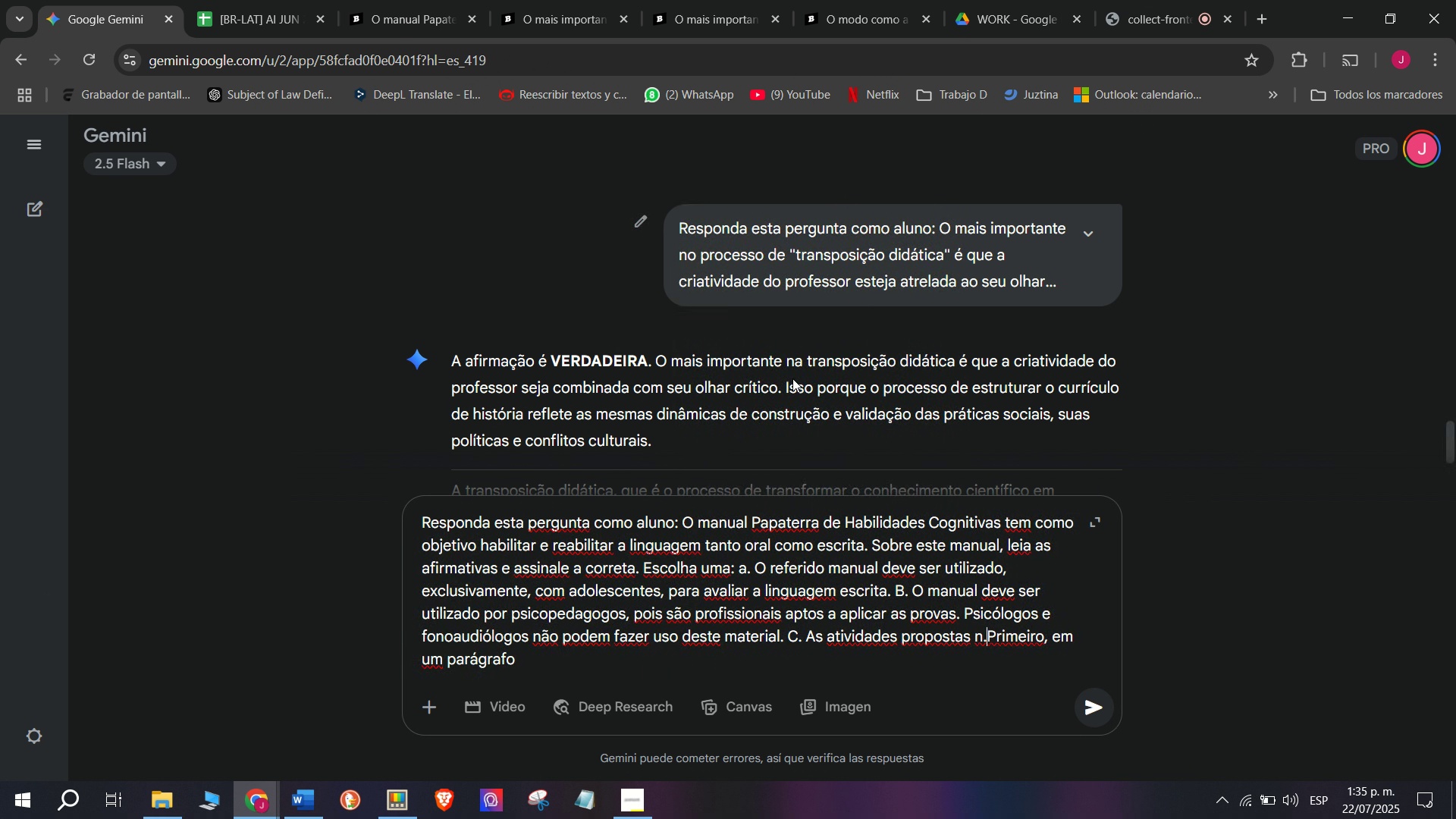 
key(Control+V)
 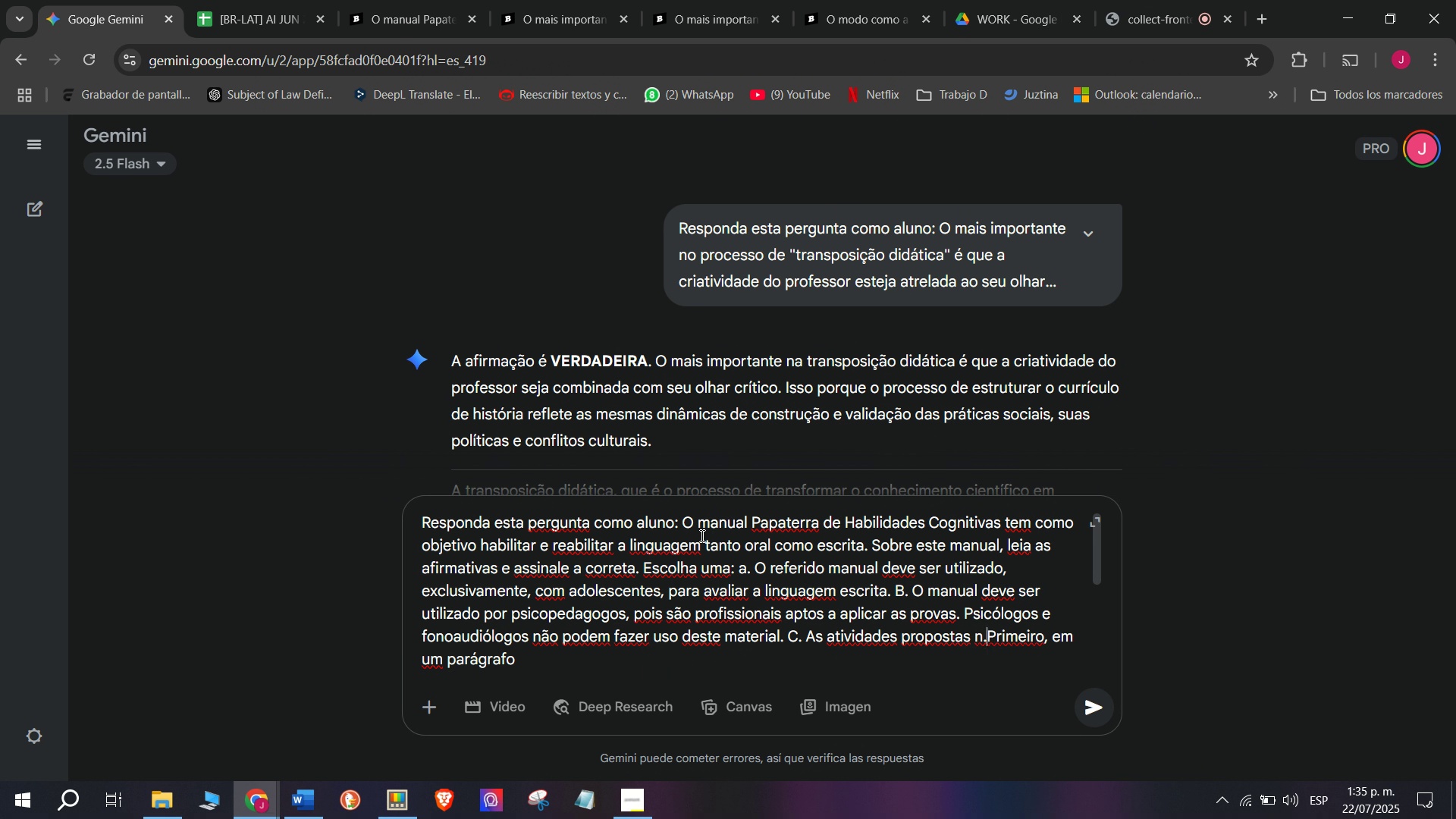 
scroll: coordinate [725, 560], scroll_direction: up, amount: 1.0
 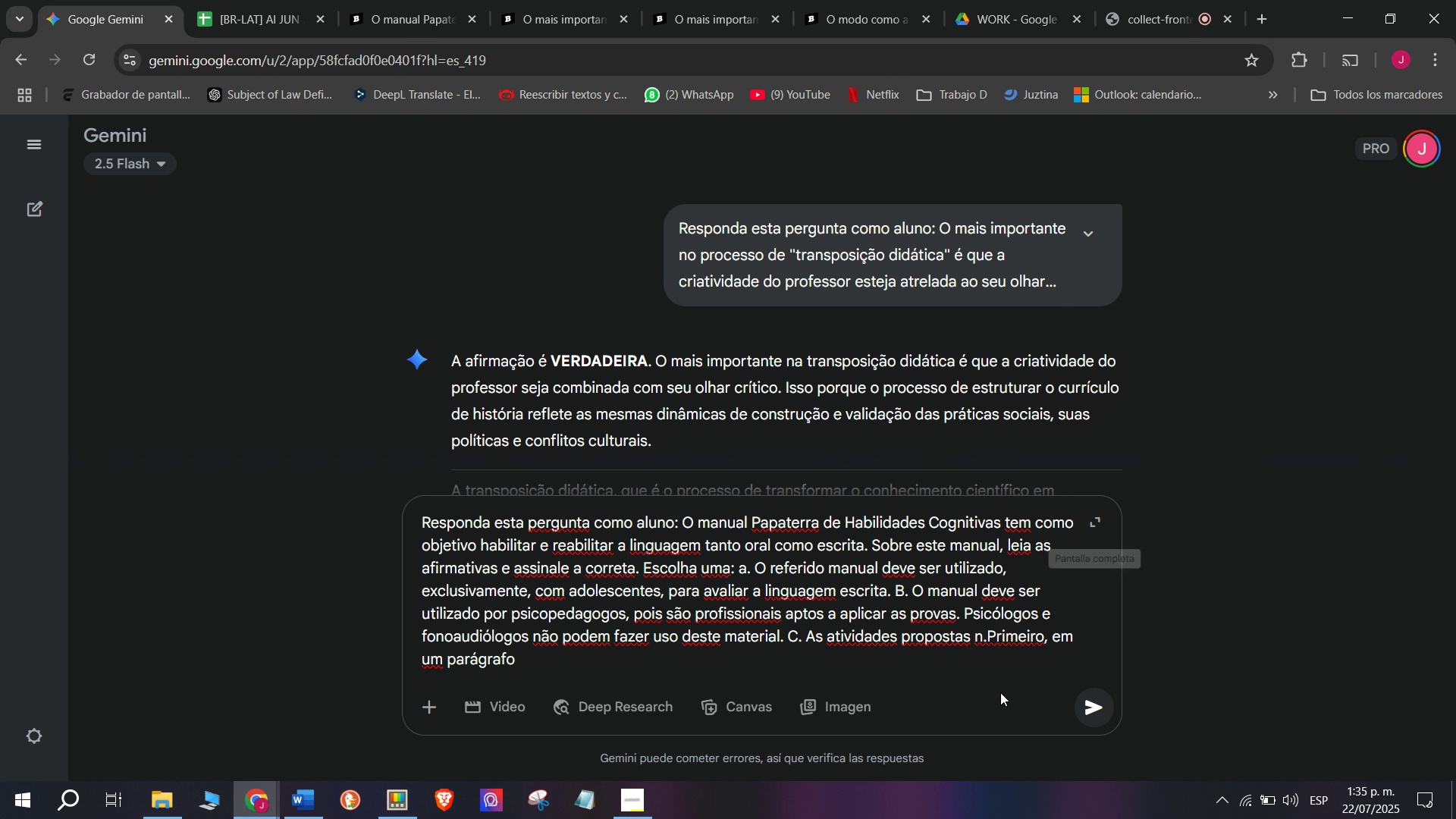 
left_click([1097, 693])
 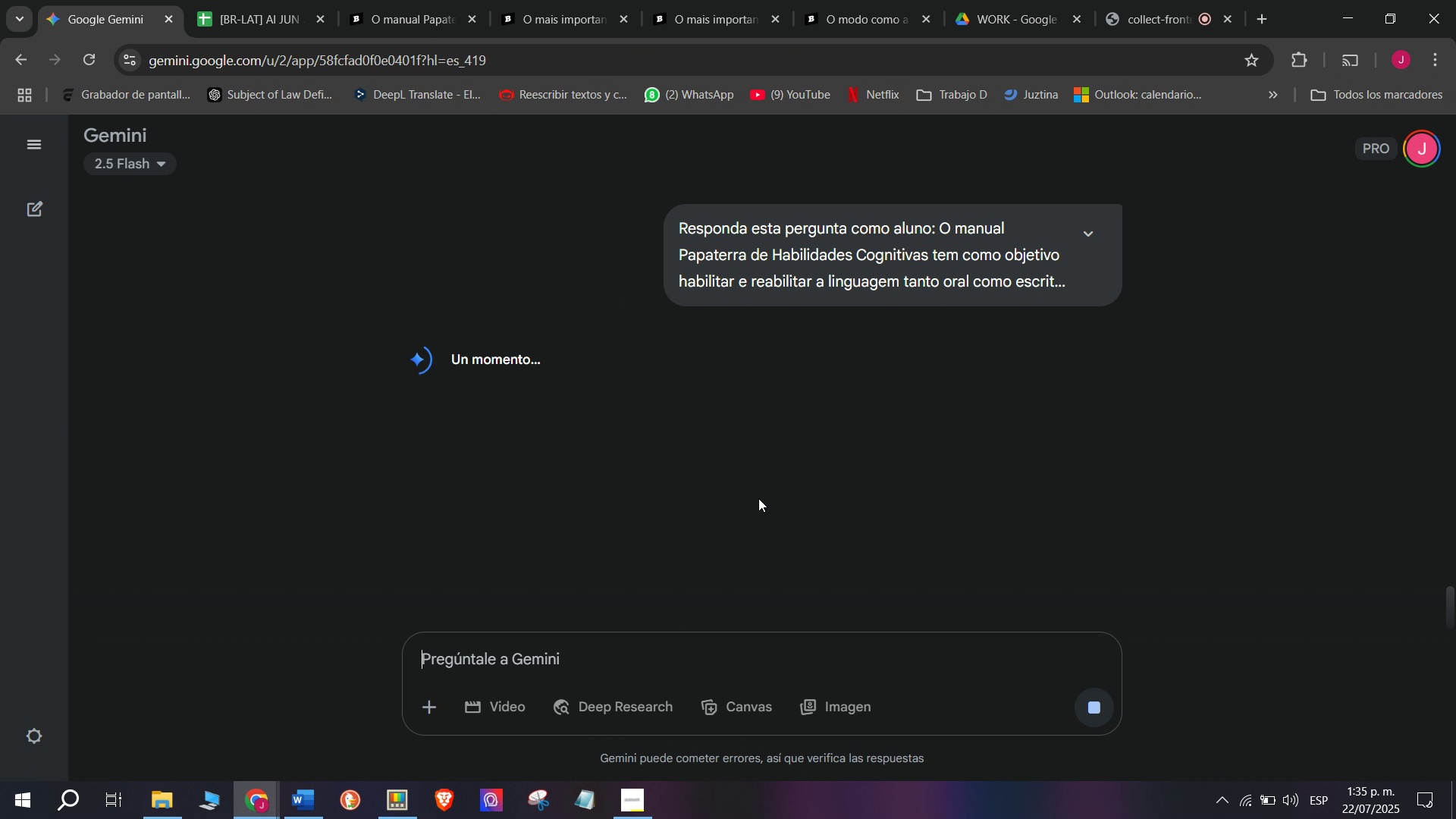 
scroll: coordinate [658, 497], scroll_direction: down, amount: 1.0
 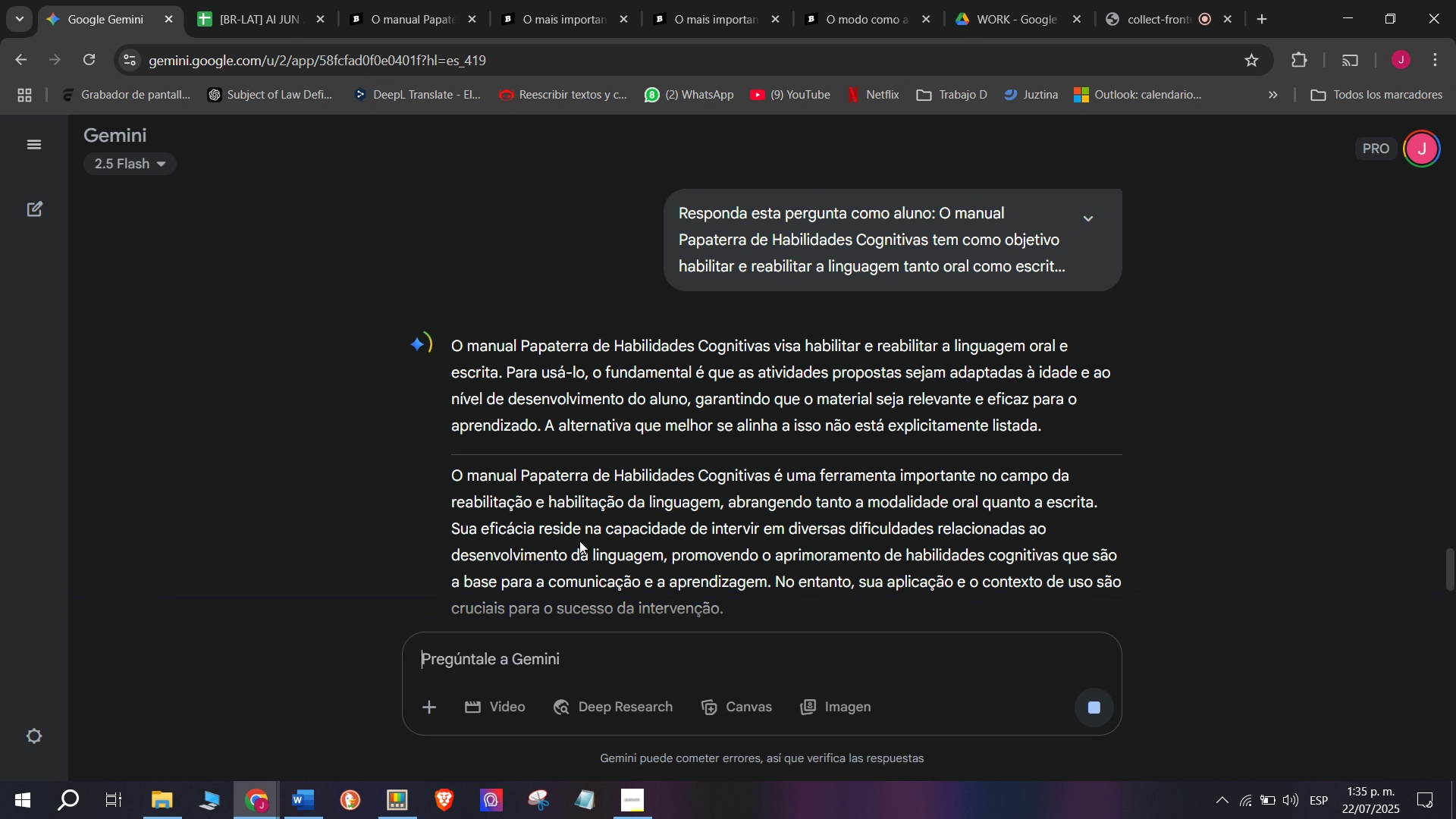 
left_click_drag(start_coordinate=[441, 338], to_coordinate=[872, 465])
 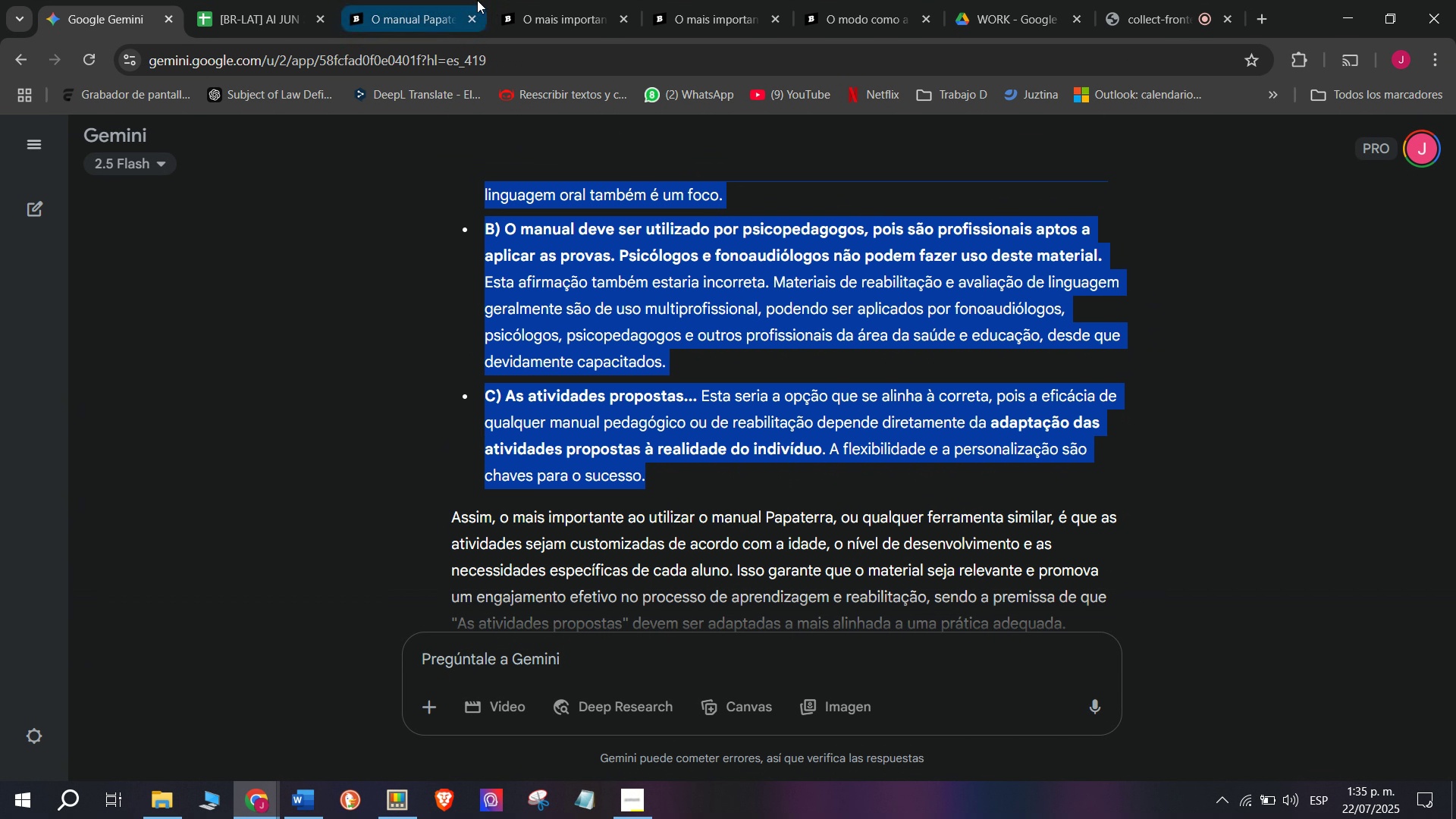 
scroll: coordinate [676, 408], scroll_direction: down, amount: 2.0
 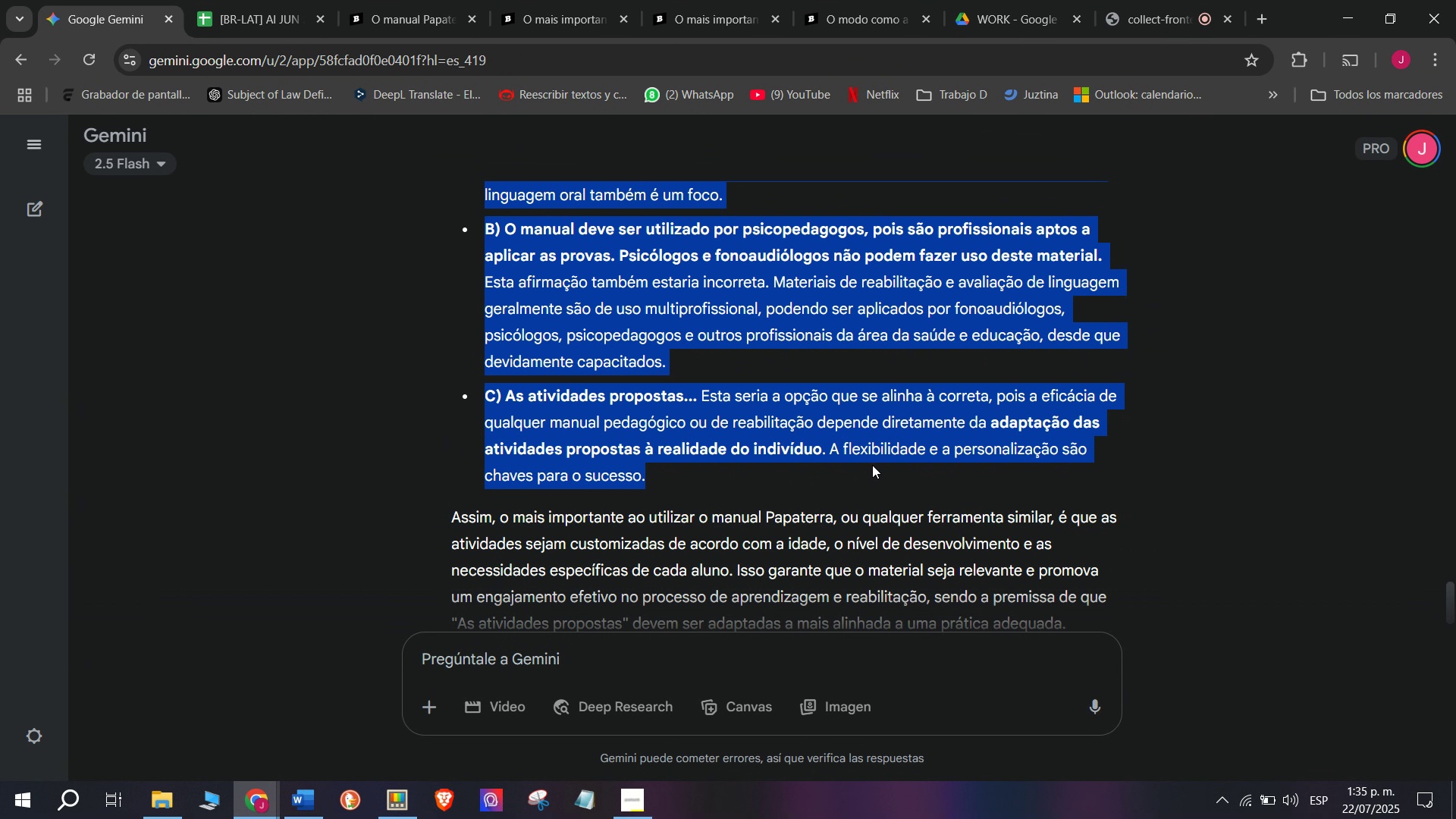 
key(Control+ControlLeft)
 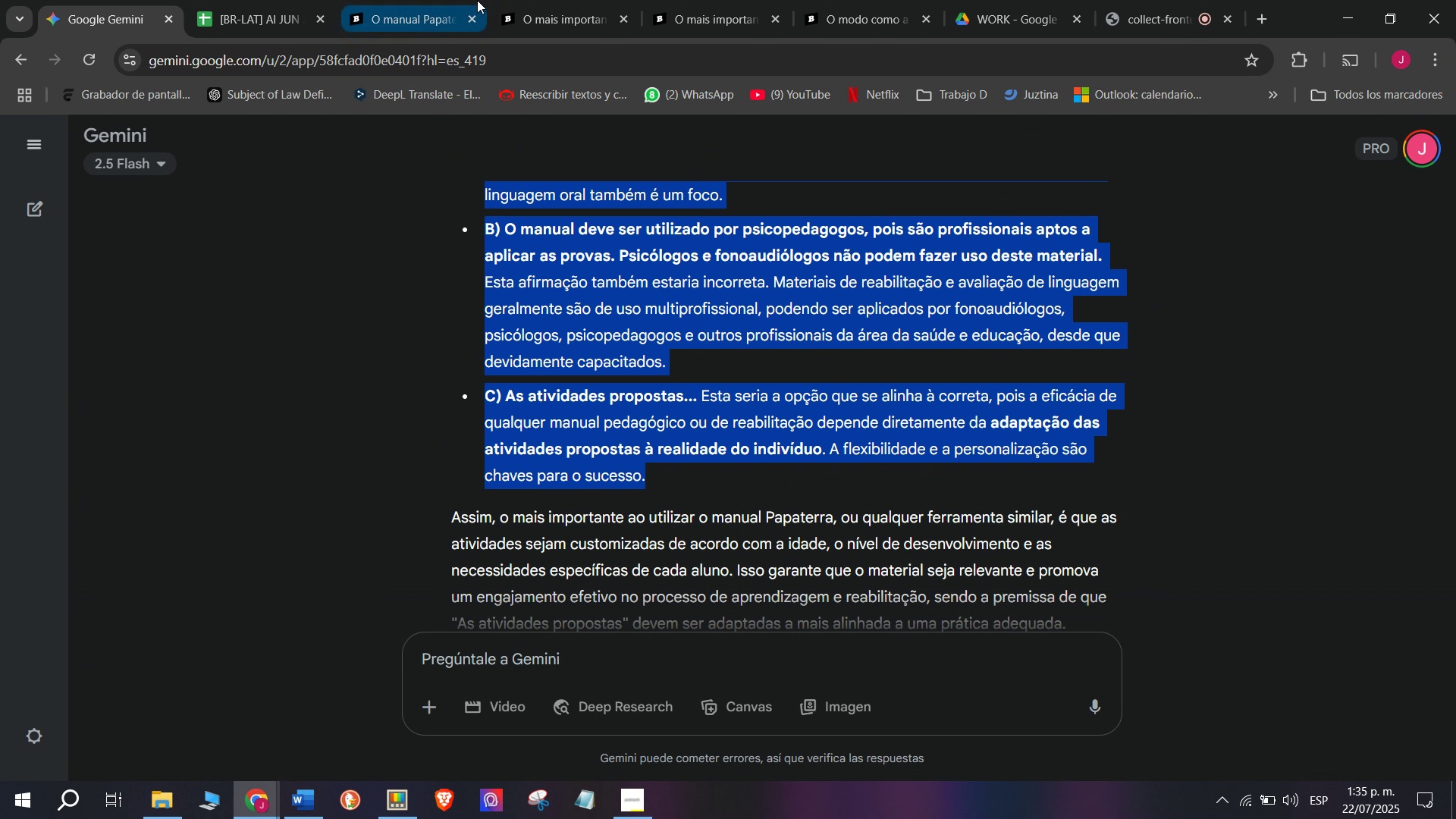 
key(Break)
 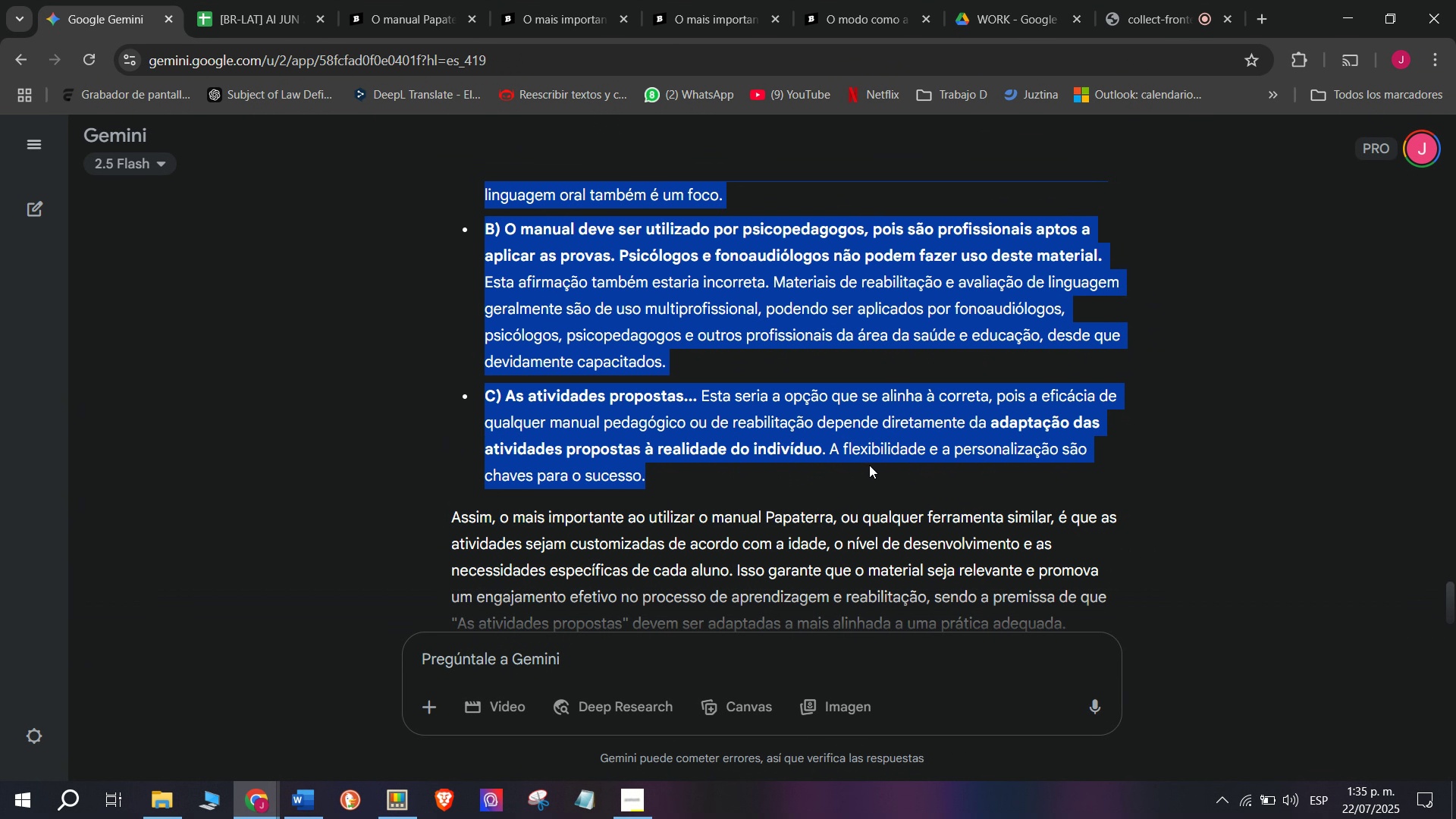 
key(Control+C)
 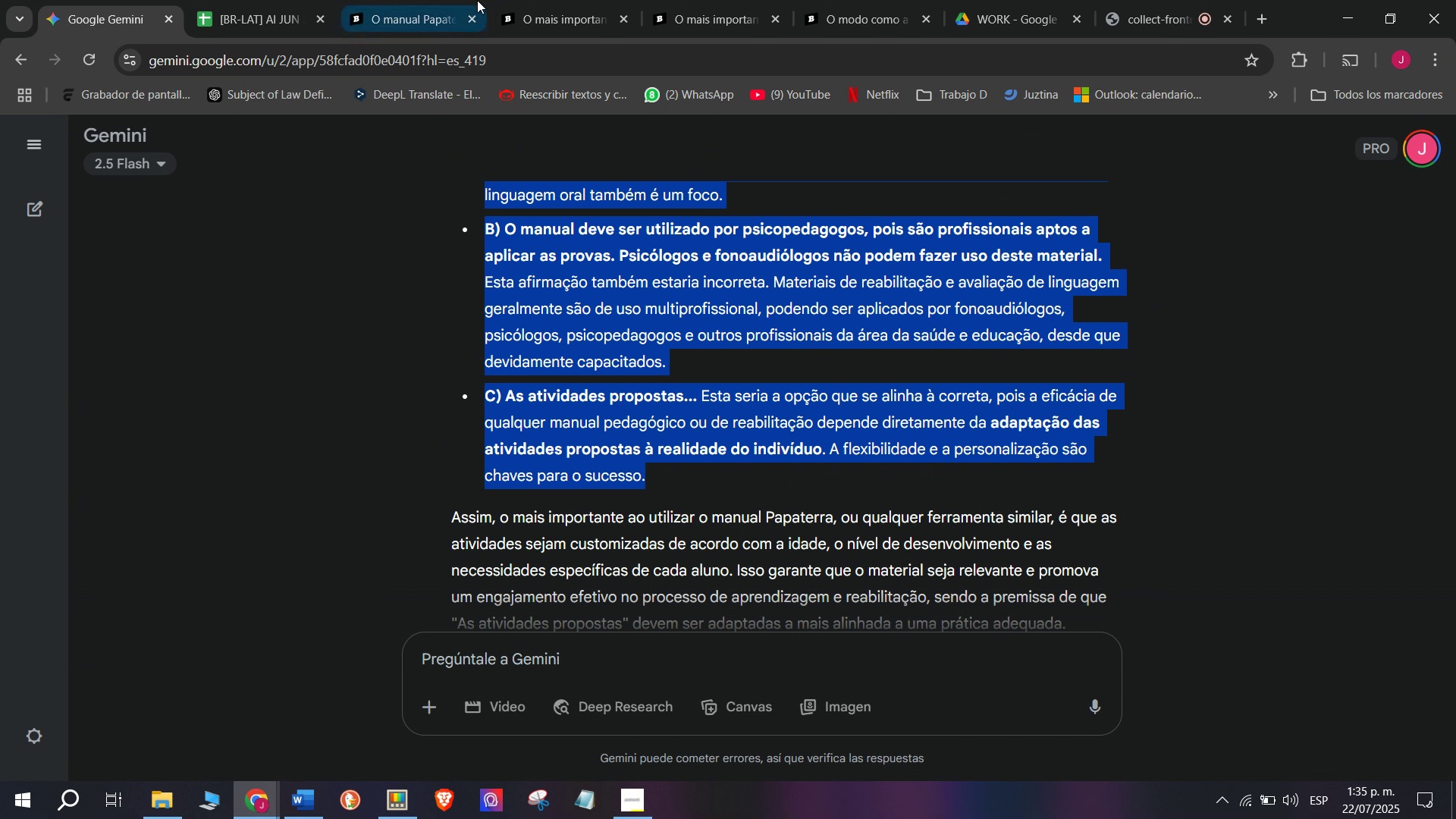 
left_click([477, 0])
 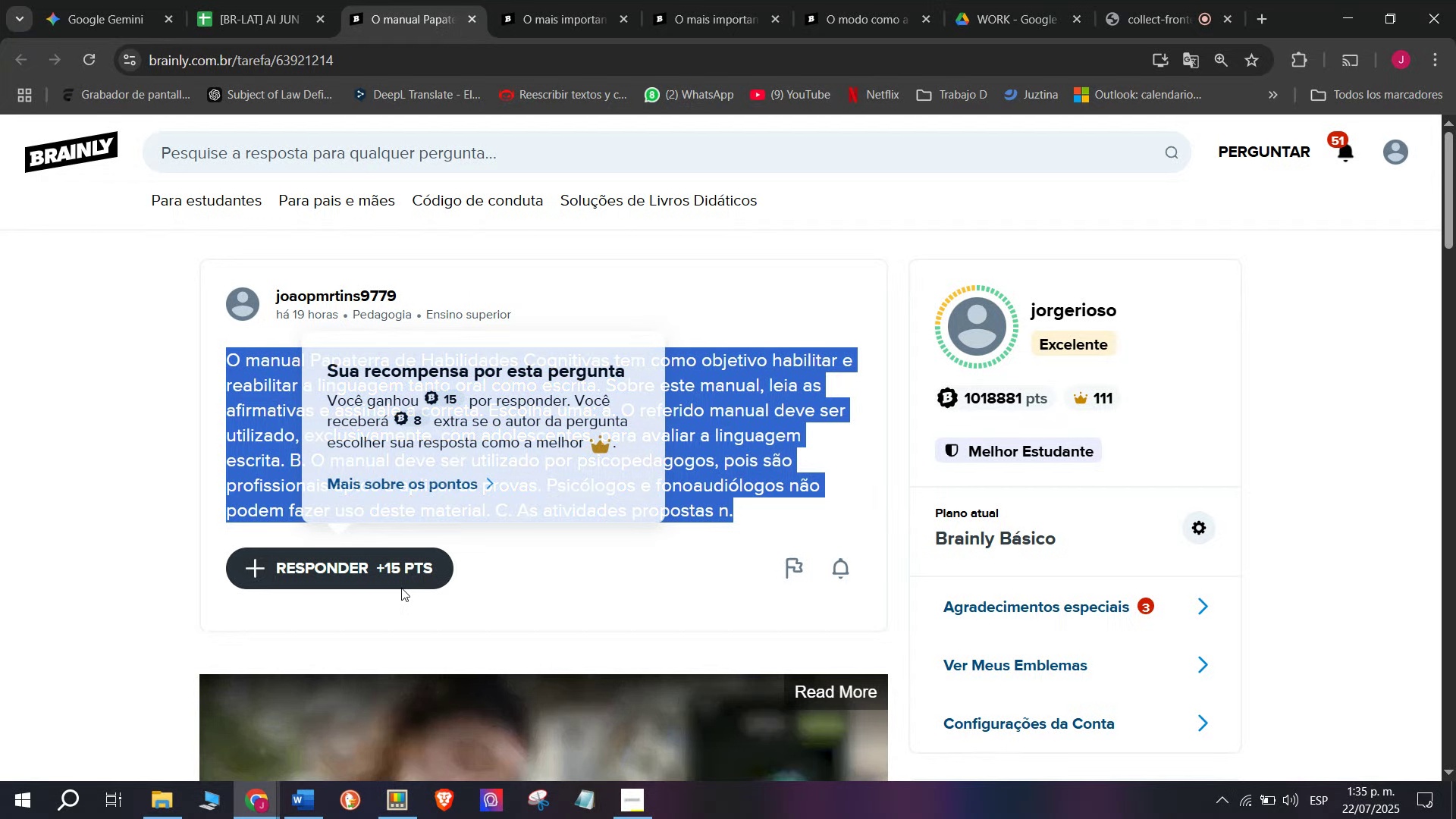 
left_click_drag(start_coordinate=[858, 459], to_coordinate=[262, 253])
 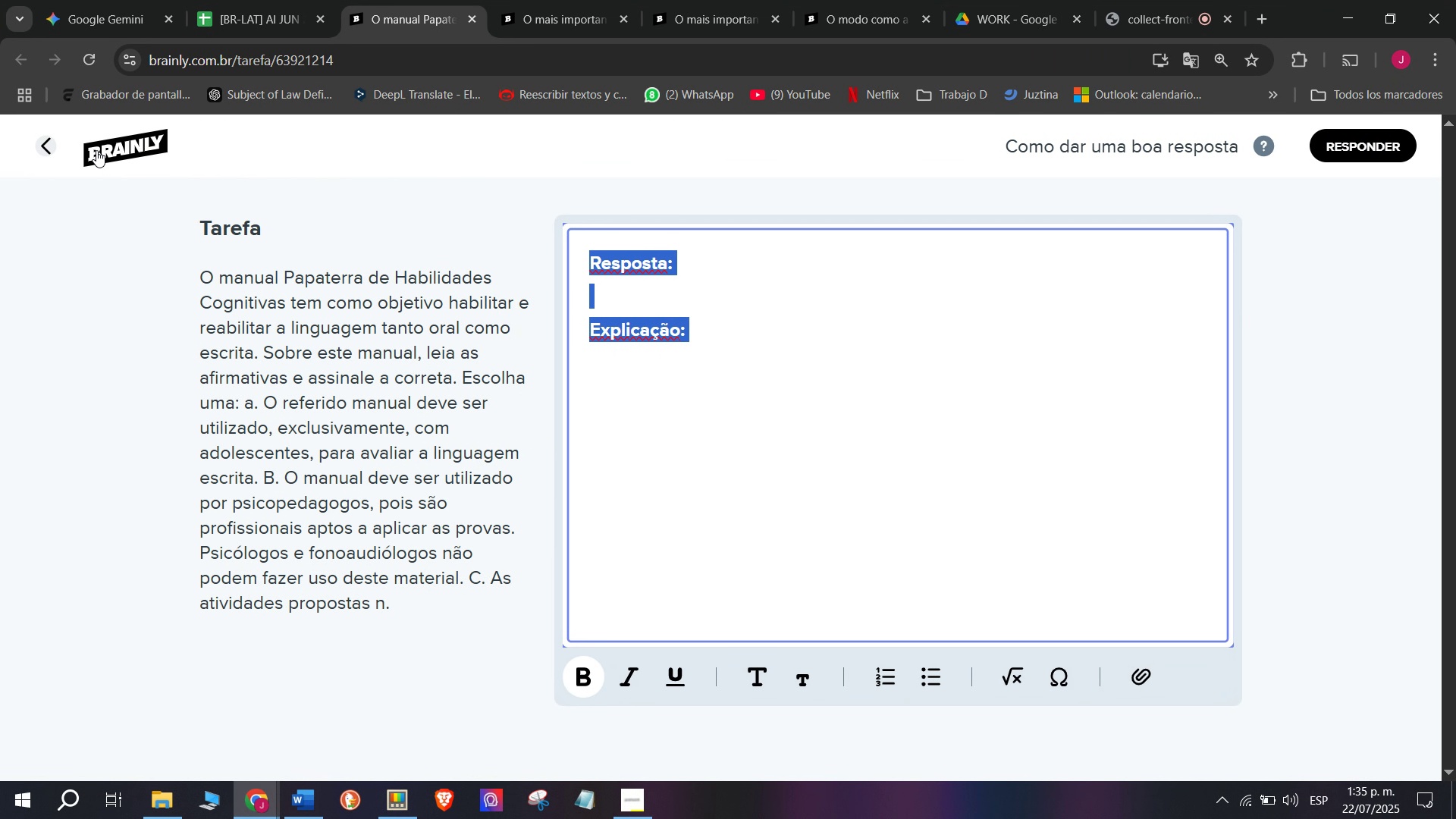 
key(Control+ControlLeft)
 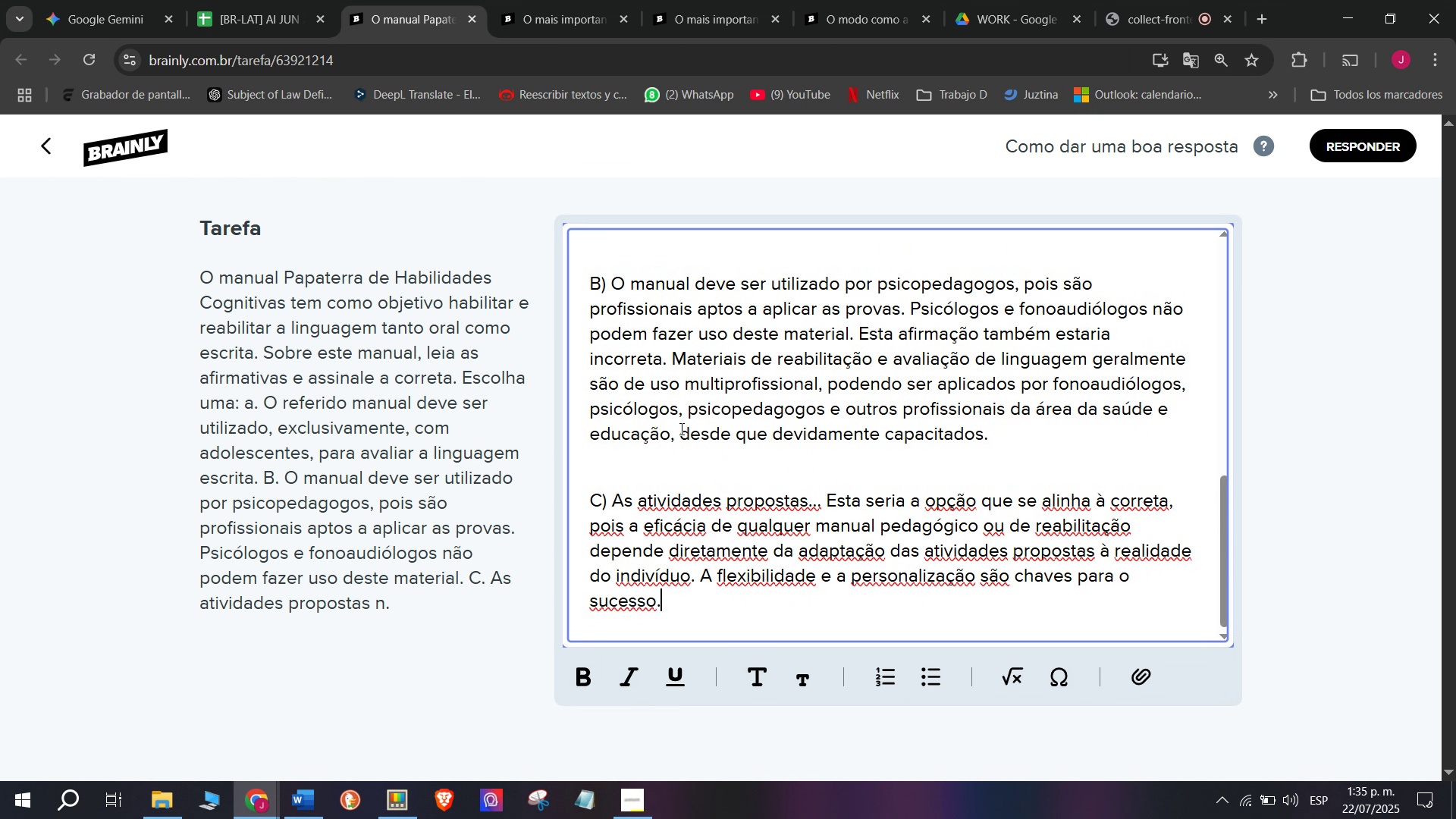 
key(Z)
 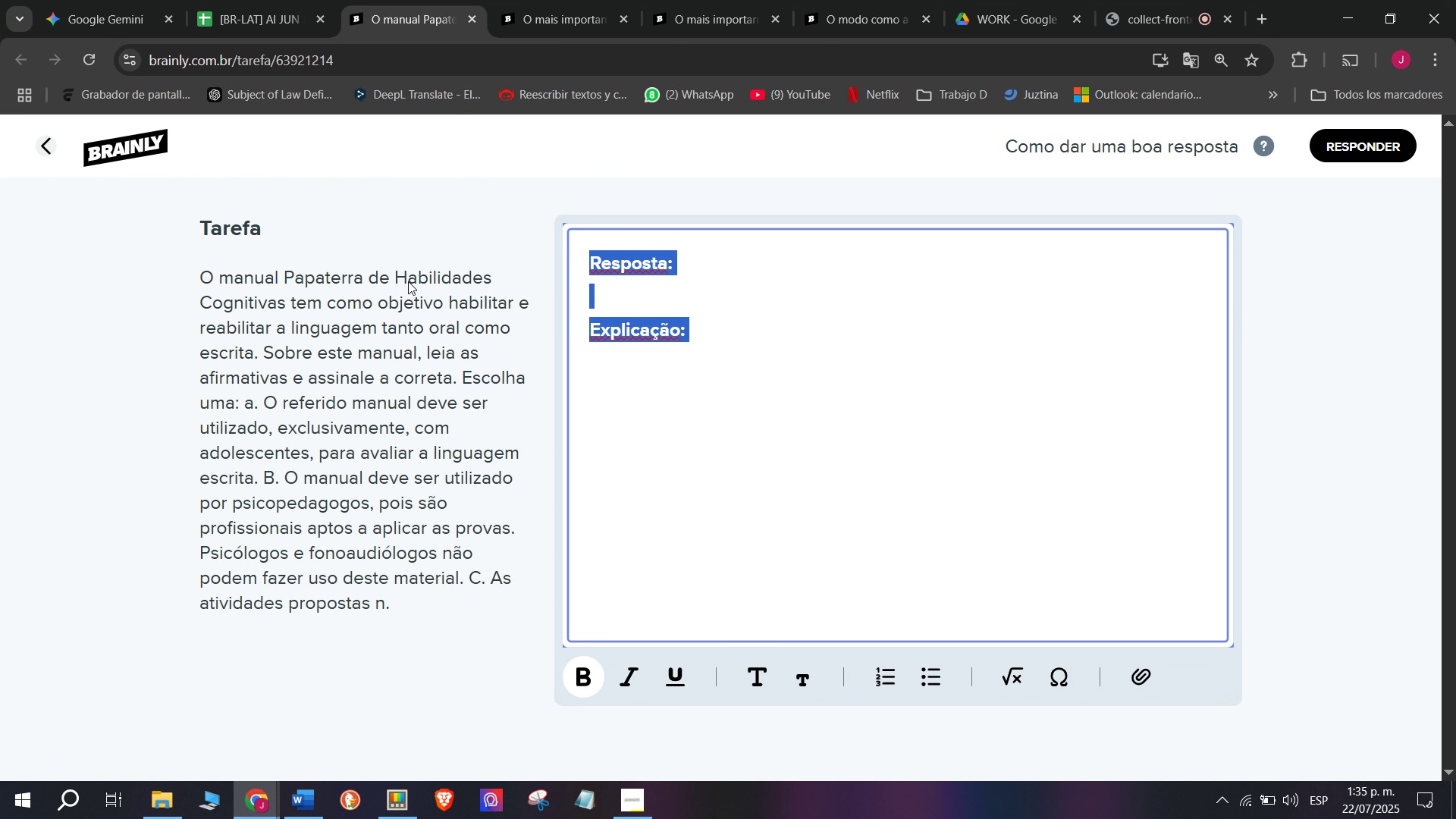 
key(Control+V)
 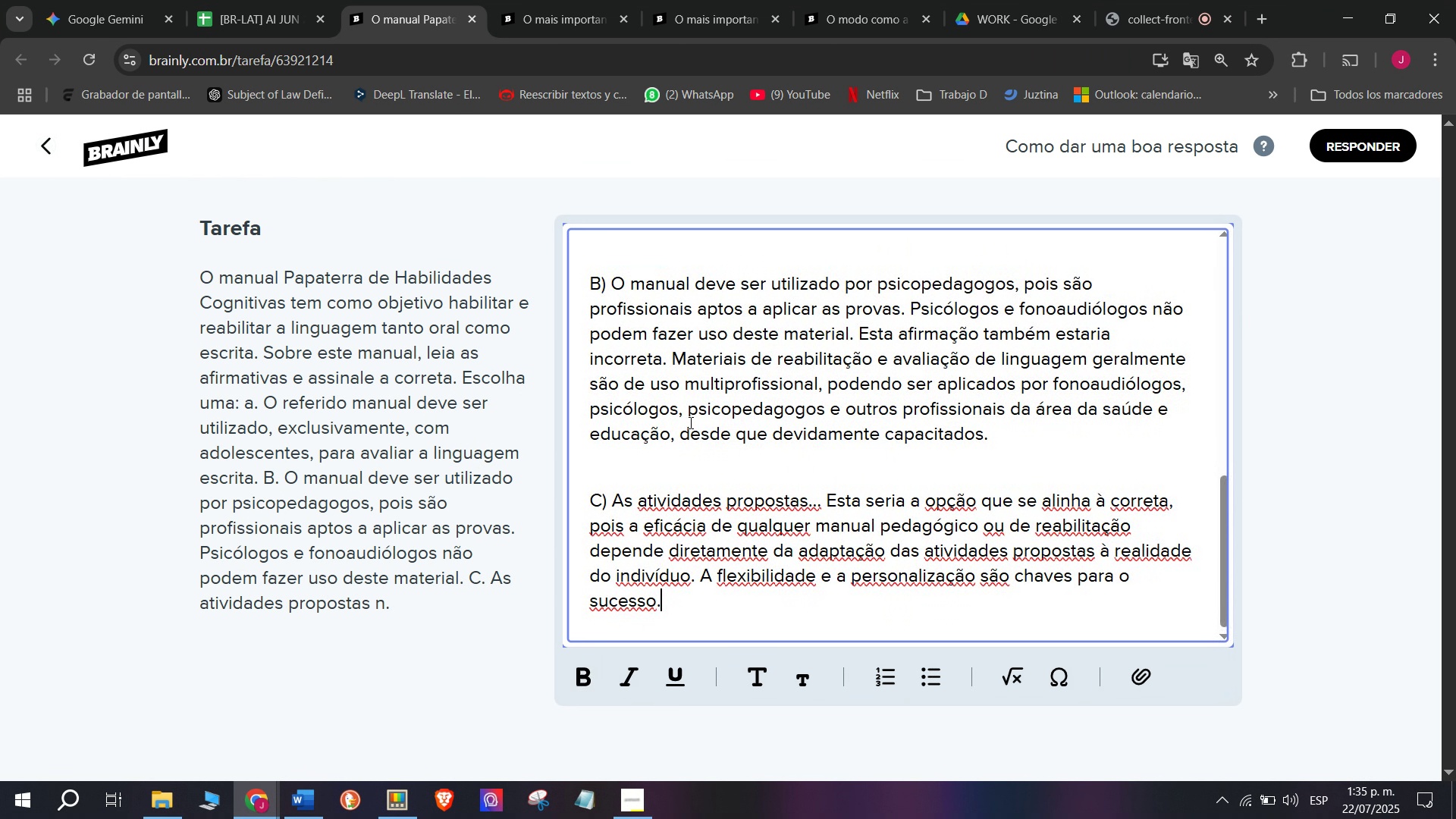 
scroll: coordinate [670, 480], scroll_direction: up, amount: 5.0
 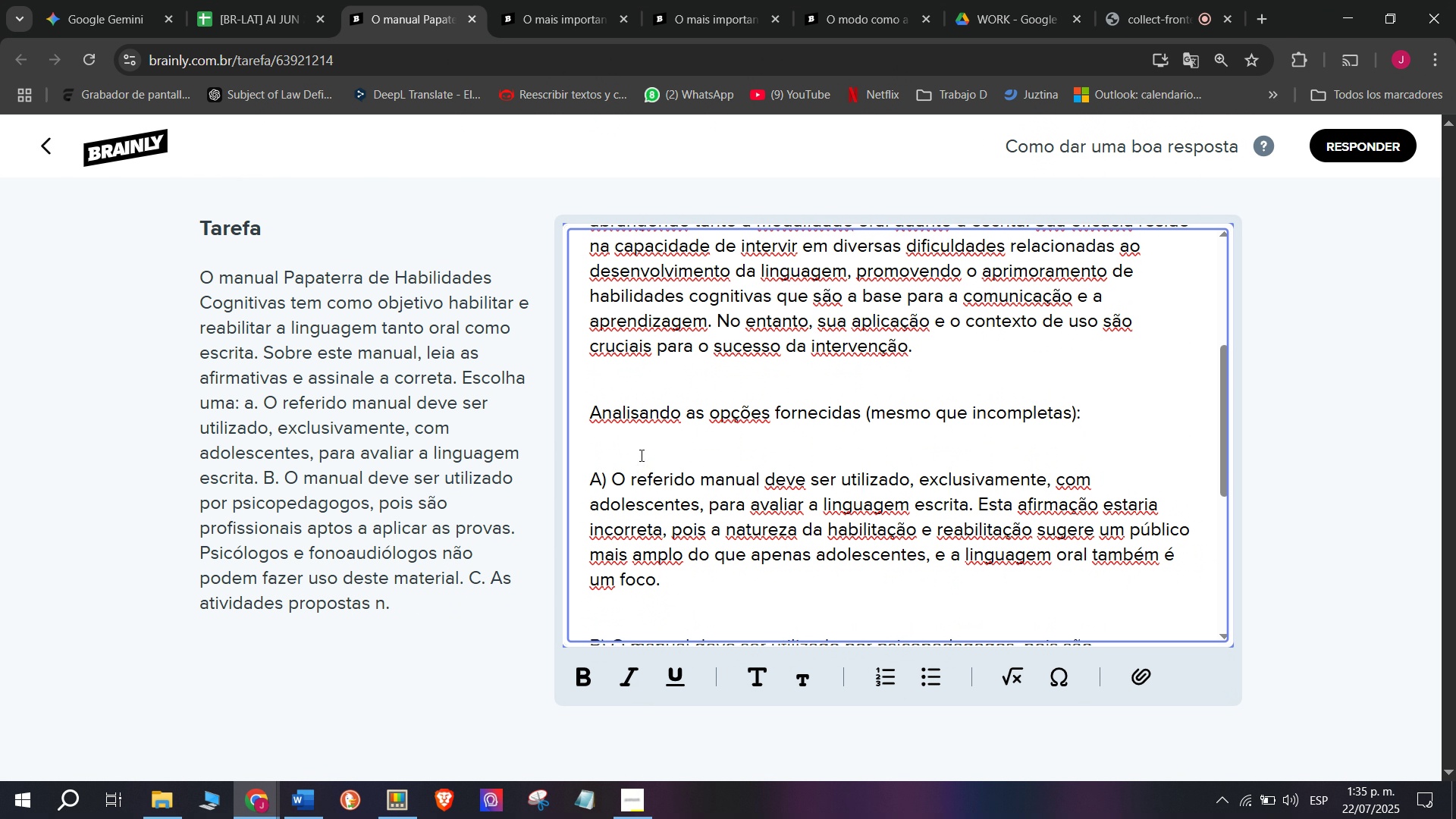 
left_click([636, 433])
 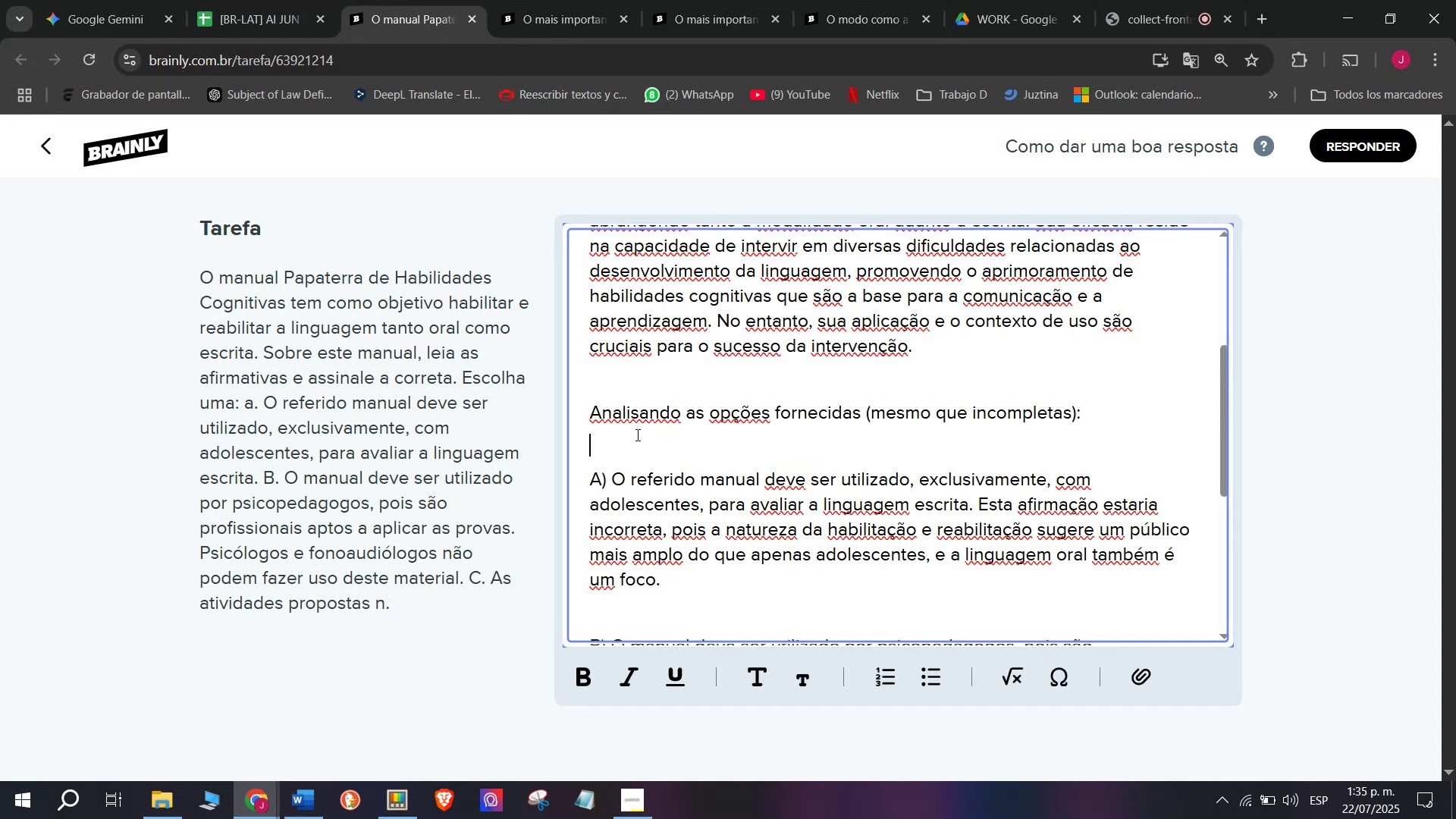 
key(Q)
 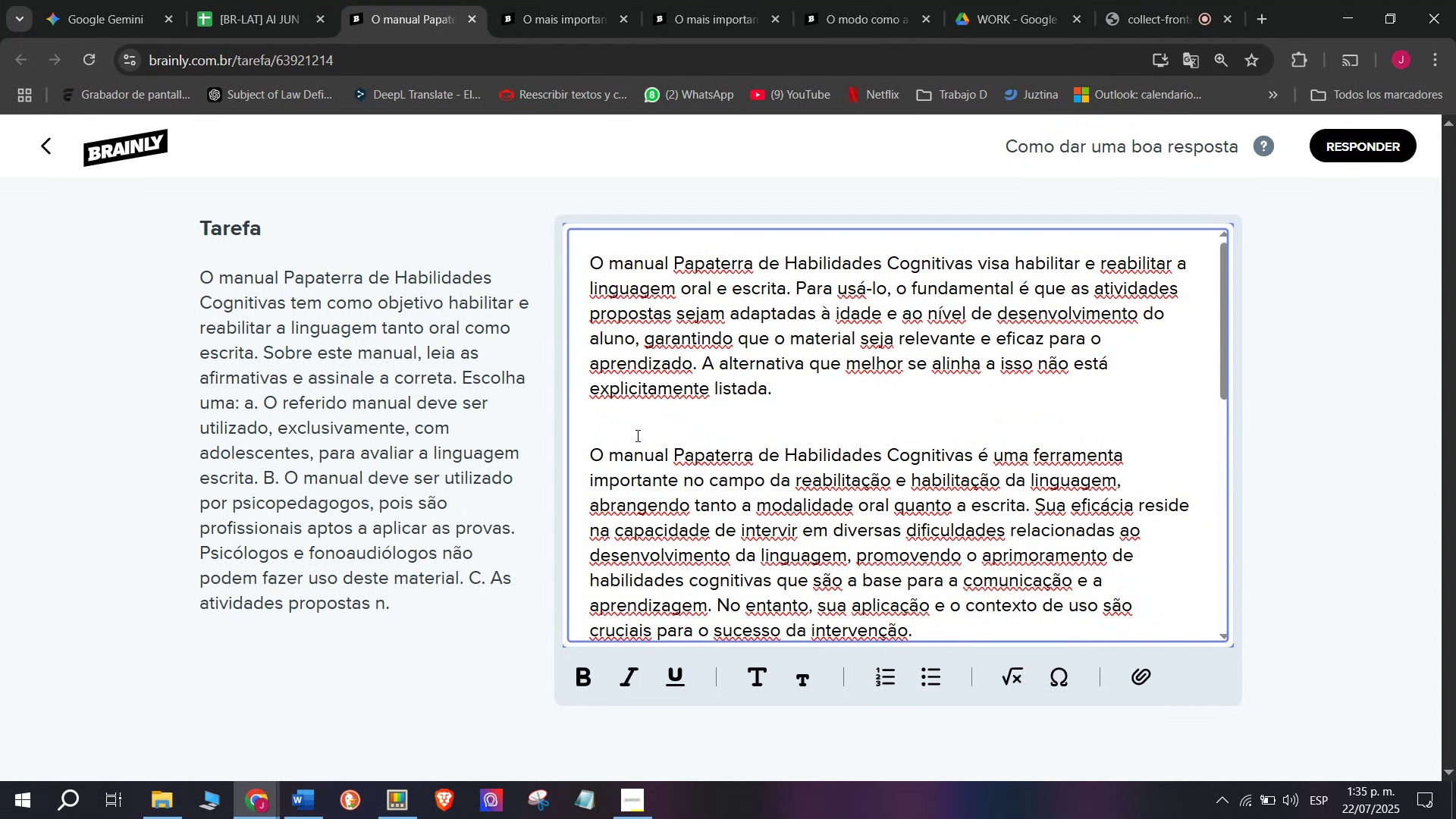 
key(Backspace)
 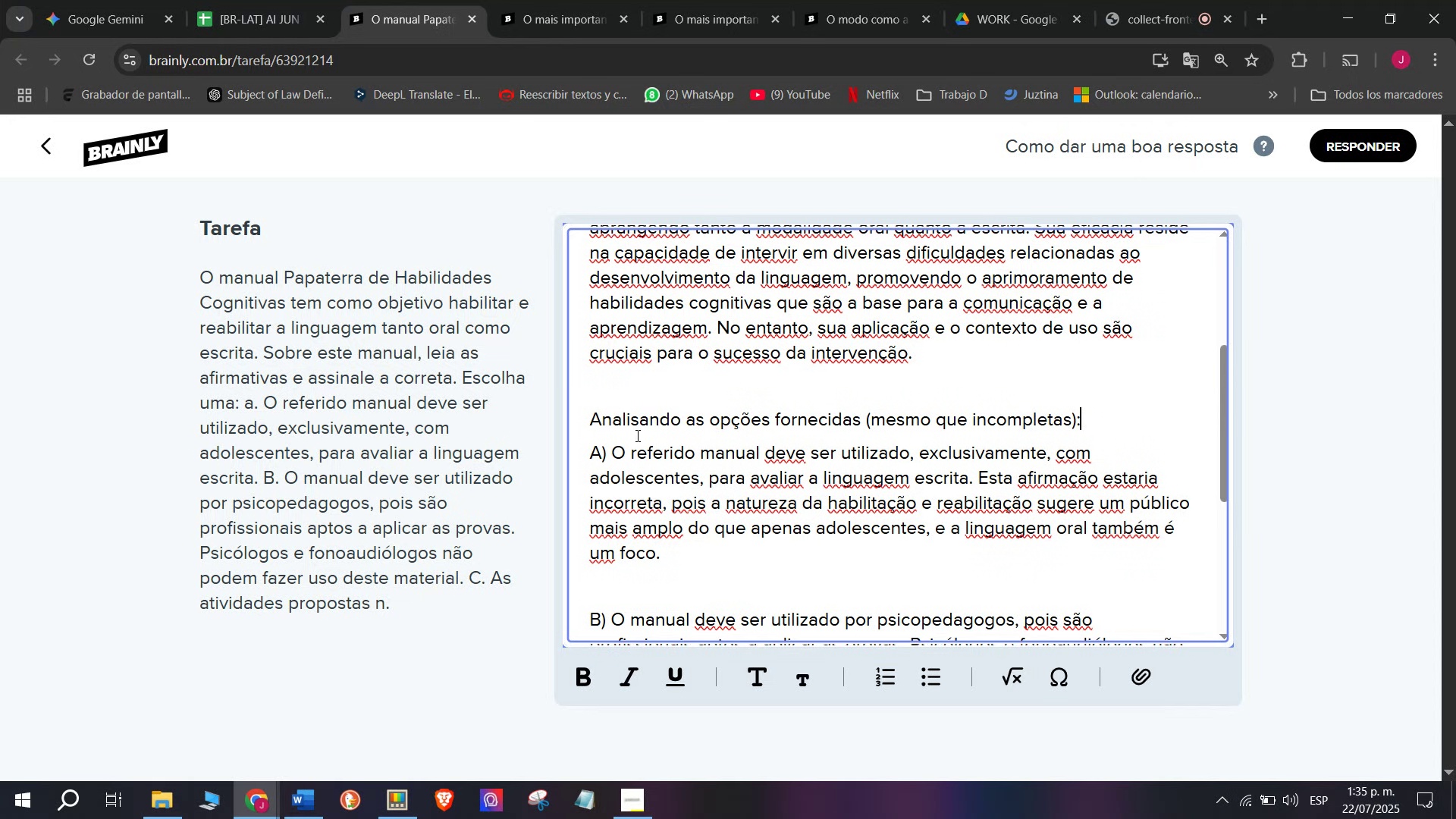 
scroll: coordinate [636, 435], scroll_direction: up, amount: 5.0
 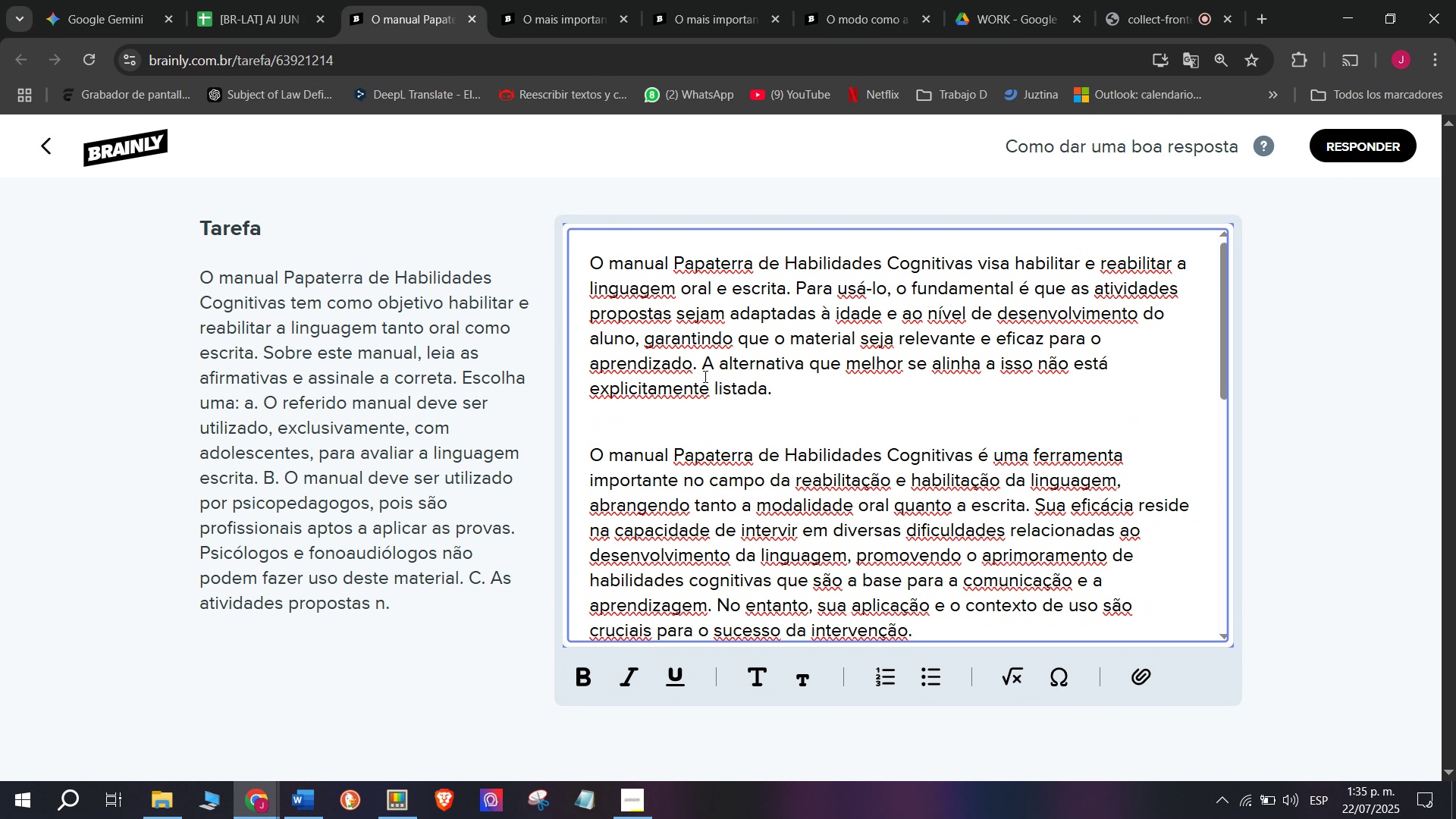 
left_click_drag(start_coordinate=[718, 366], to_coordinate=[846, 411])
 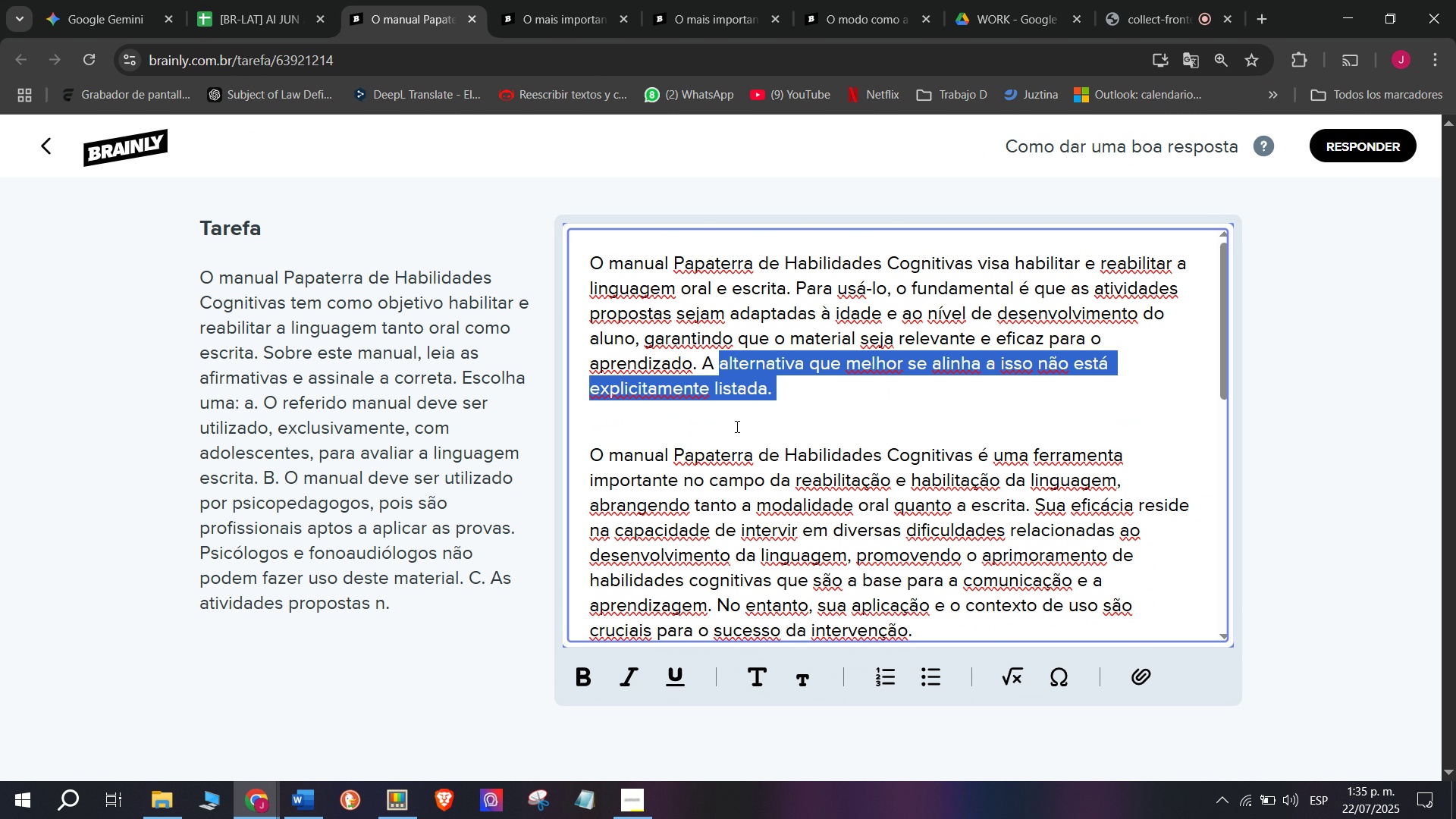 
left_click([736, 426])
 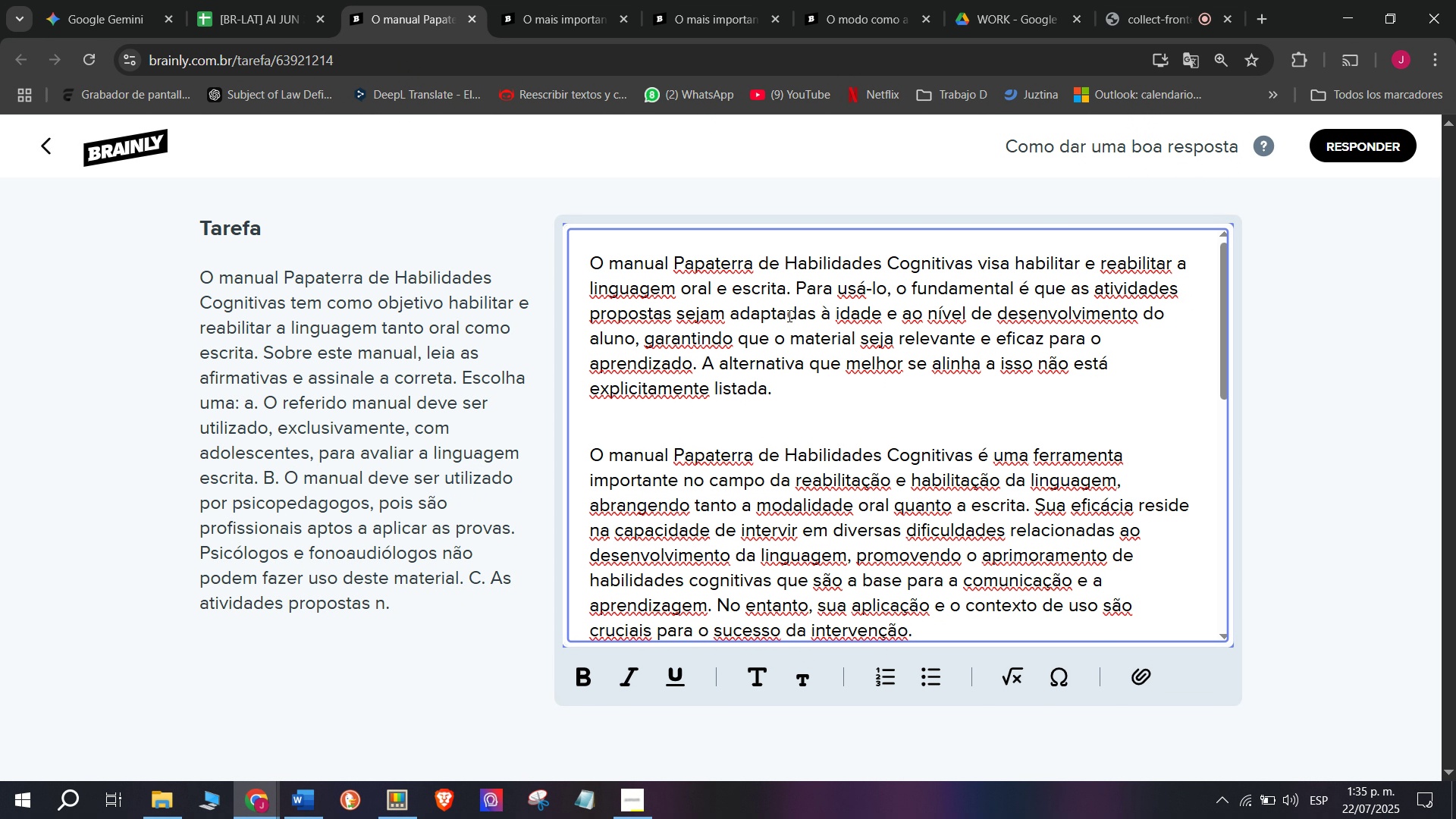 
left_click_drag(start_coordinate=[755, 265], to_coordinate=[383, 263])
 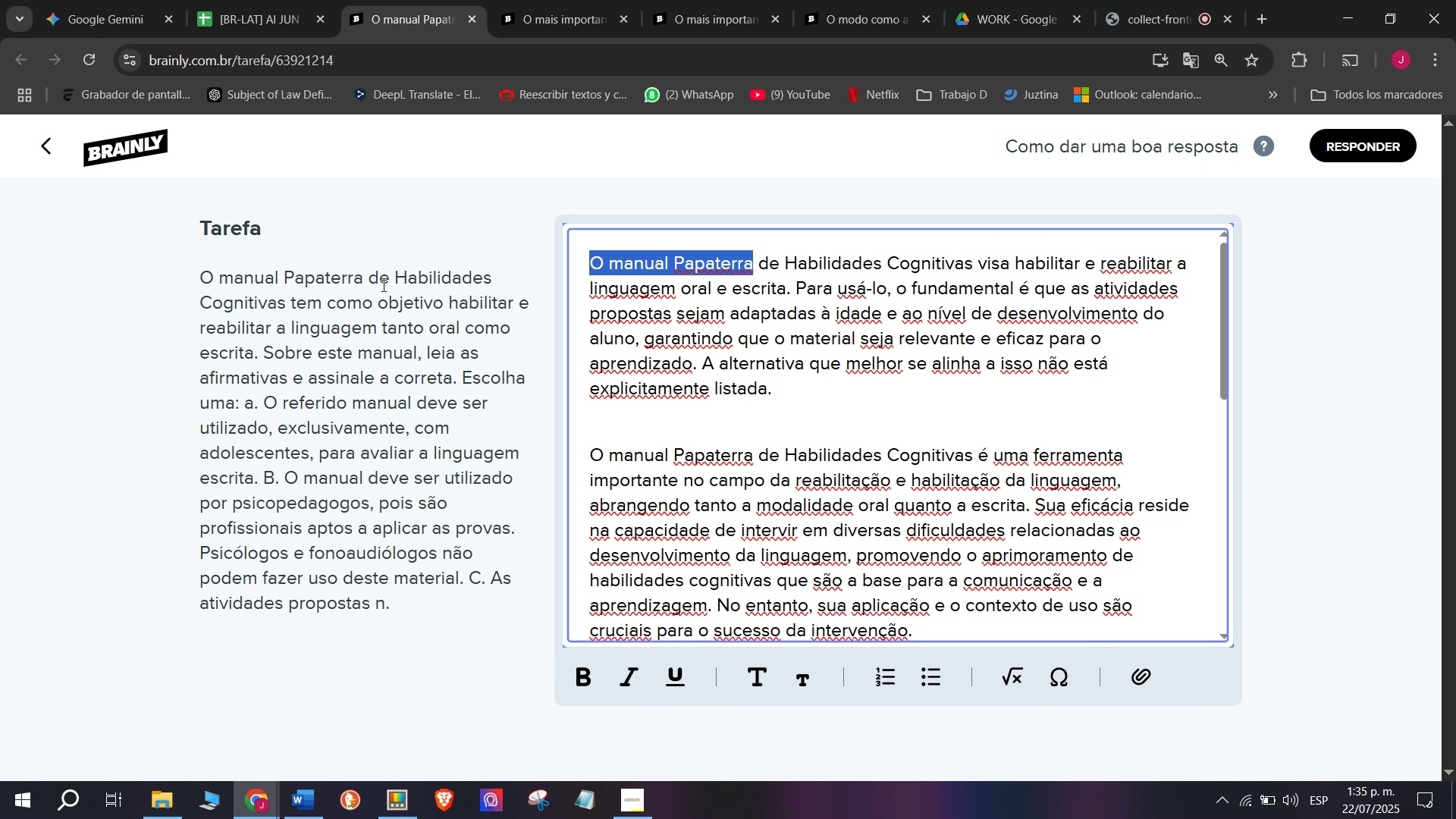 
key(X)
 